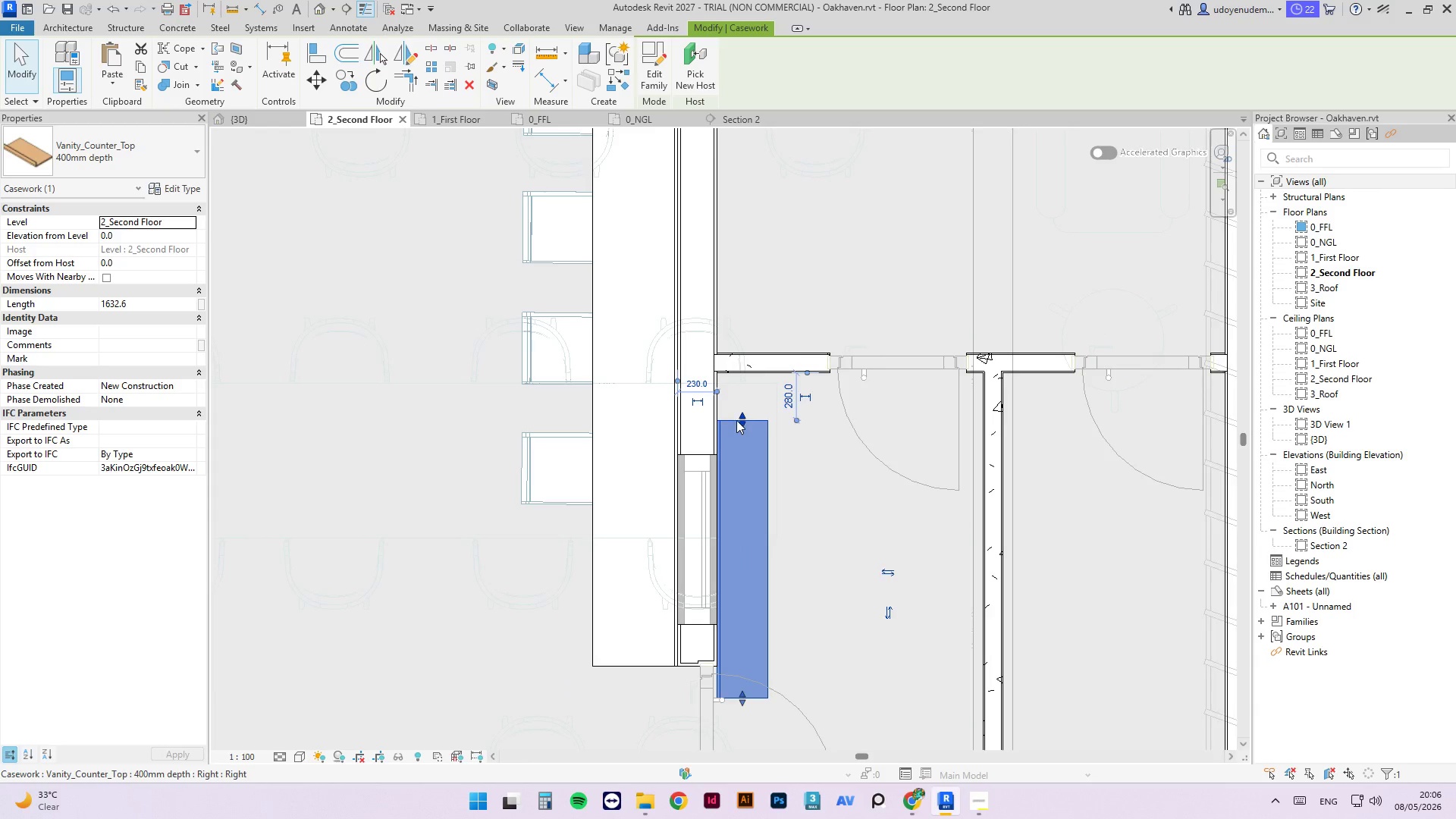 
scroll: coordinate [758, 406], scroll_direction: up, amount: 3.0
 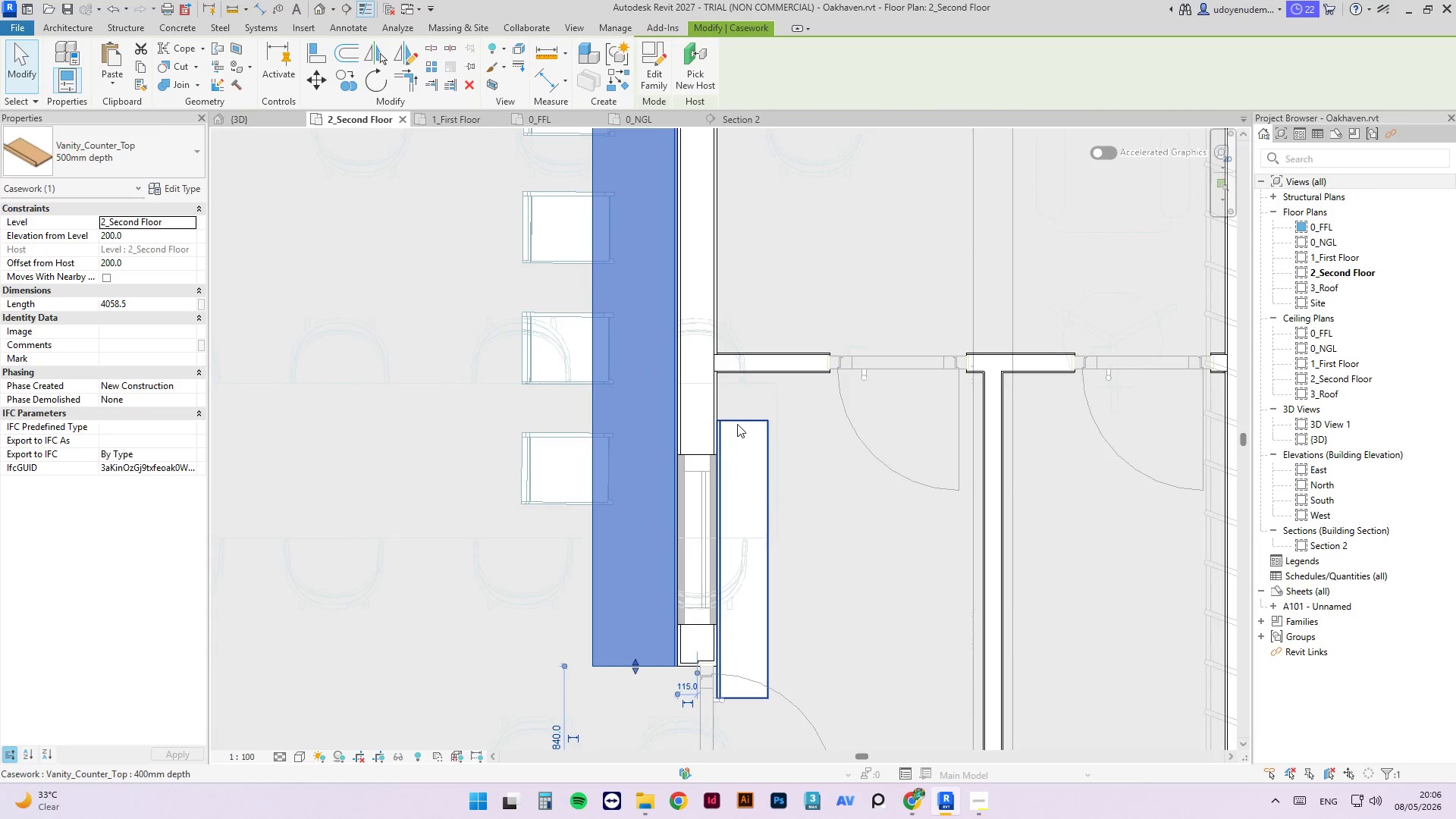 
left_click_drag(start_coordinate=[739, 418], to_coordinate=[732, 362])
 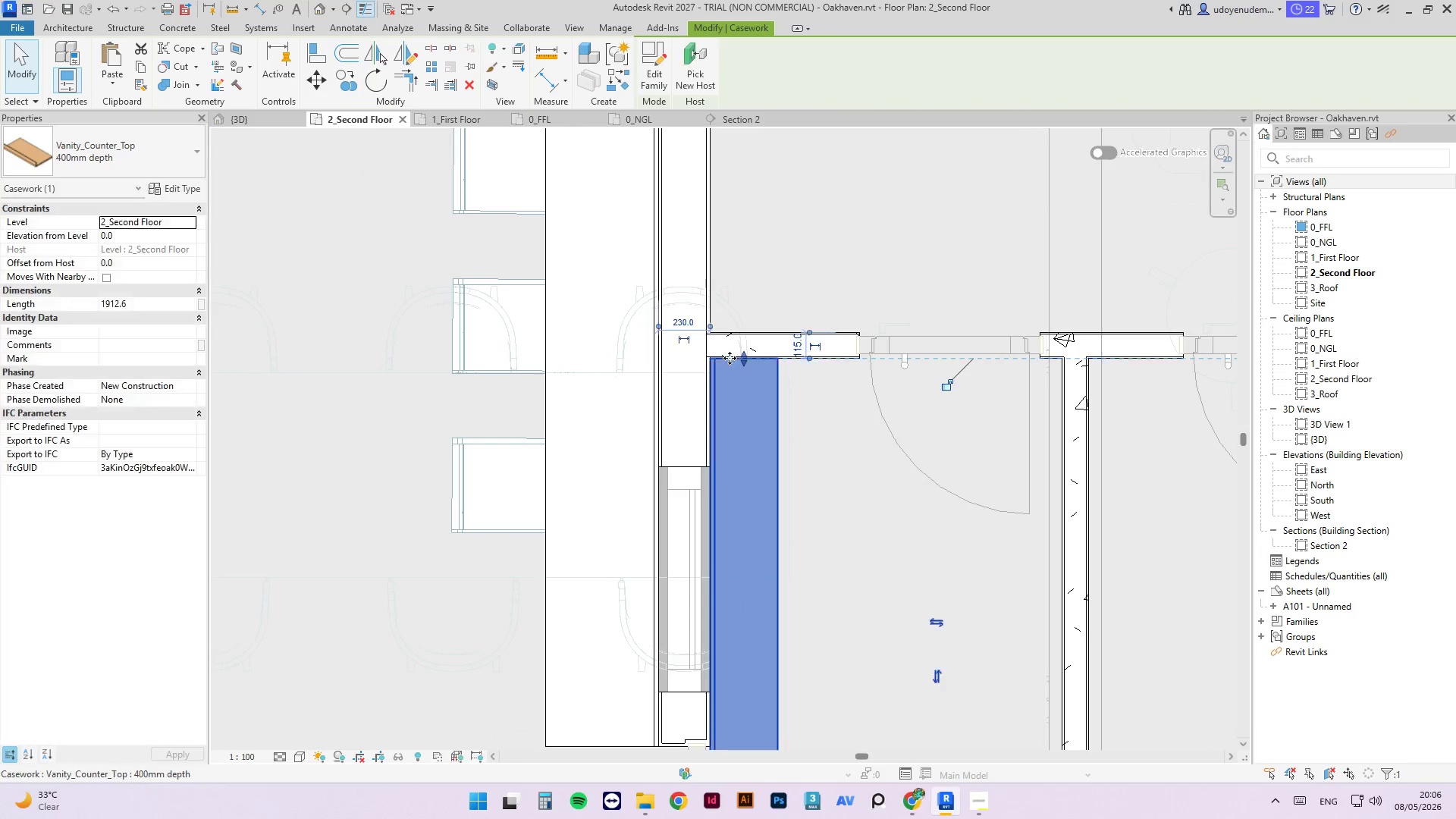 
scroll: coordinate [738, 416], scroll_direction: up, amount: 2.0
 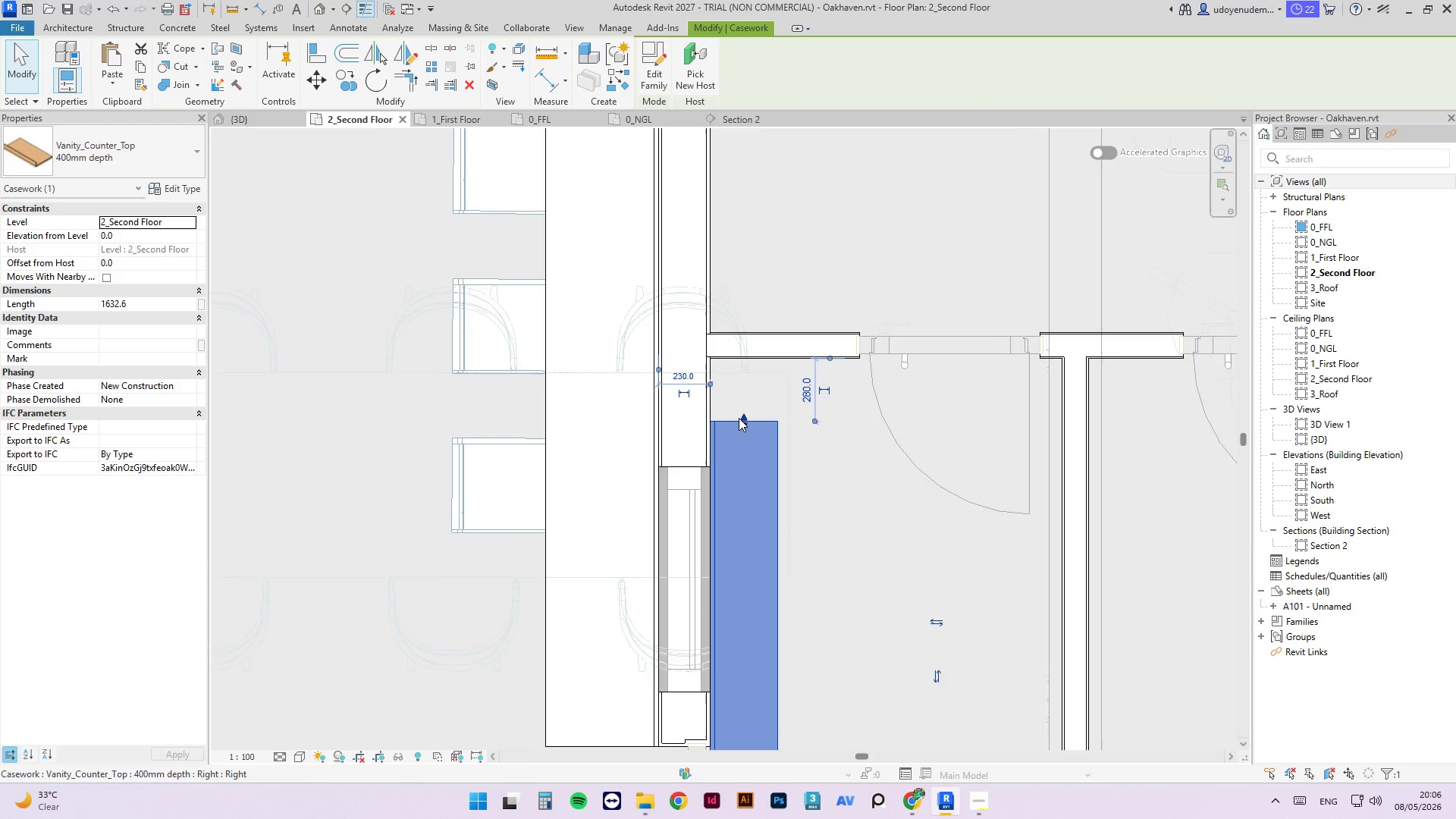 
scroll: coordinate [730, 350], scroll_direction: down, amount: 3.0
 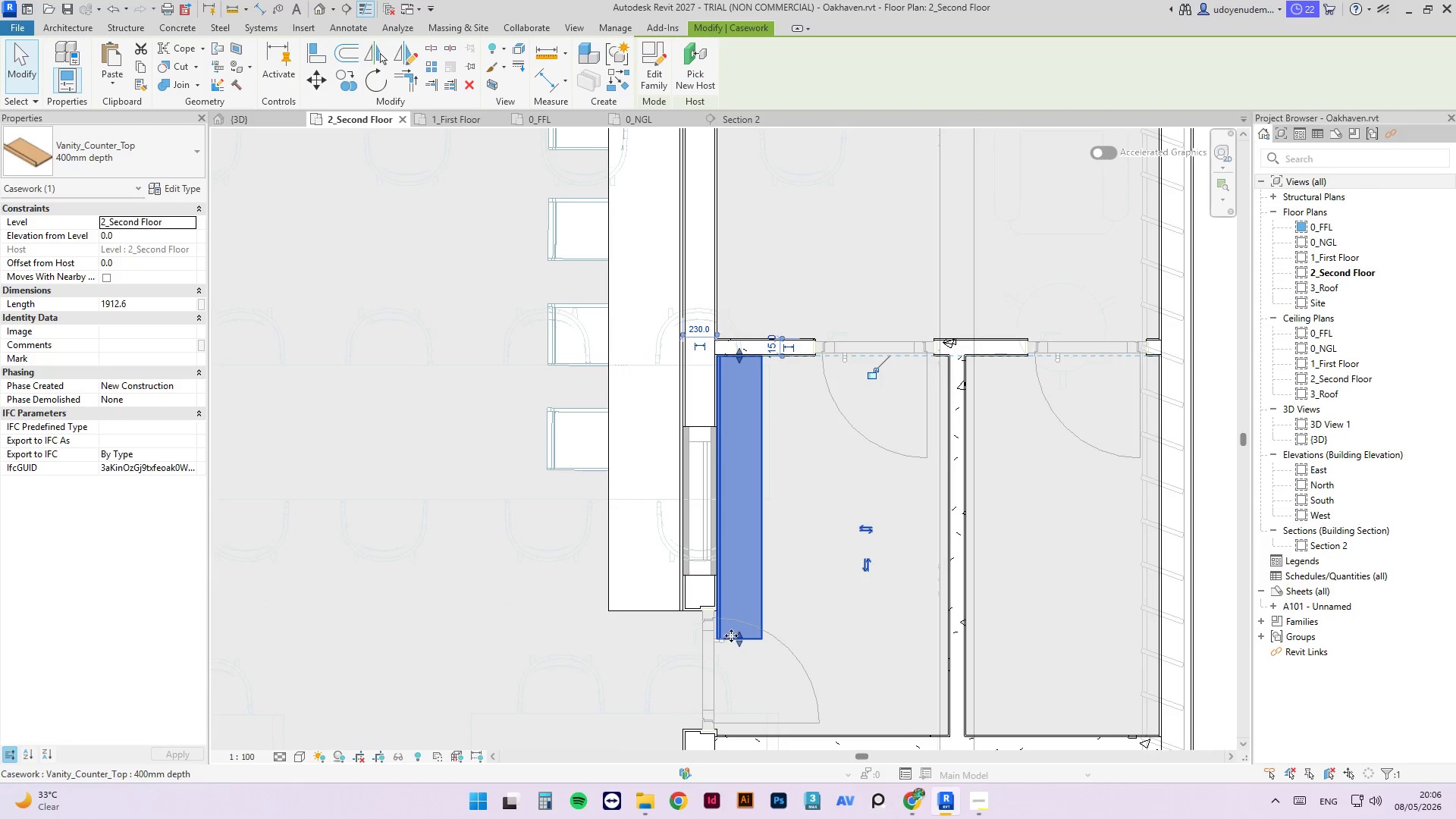 
left_click_drag(start_coordinate=[738, 640], to_coordinate=[729, 613])
 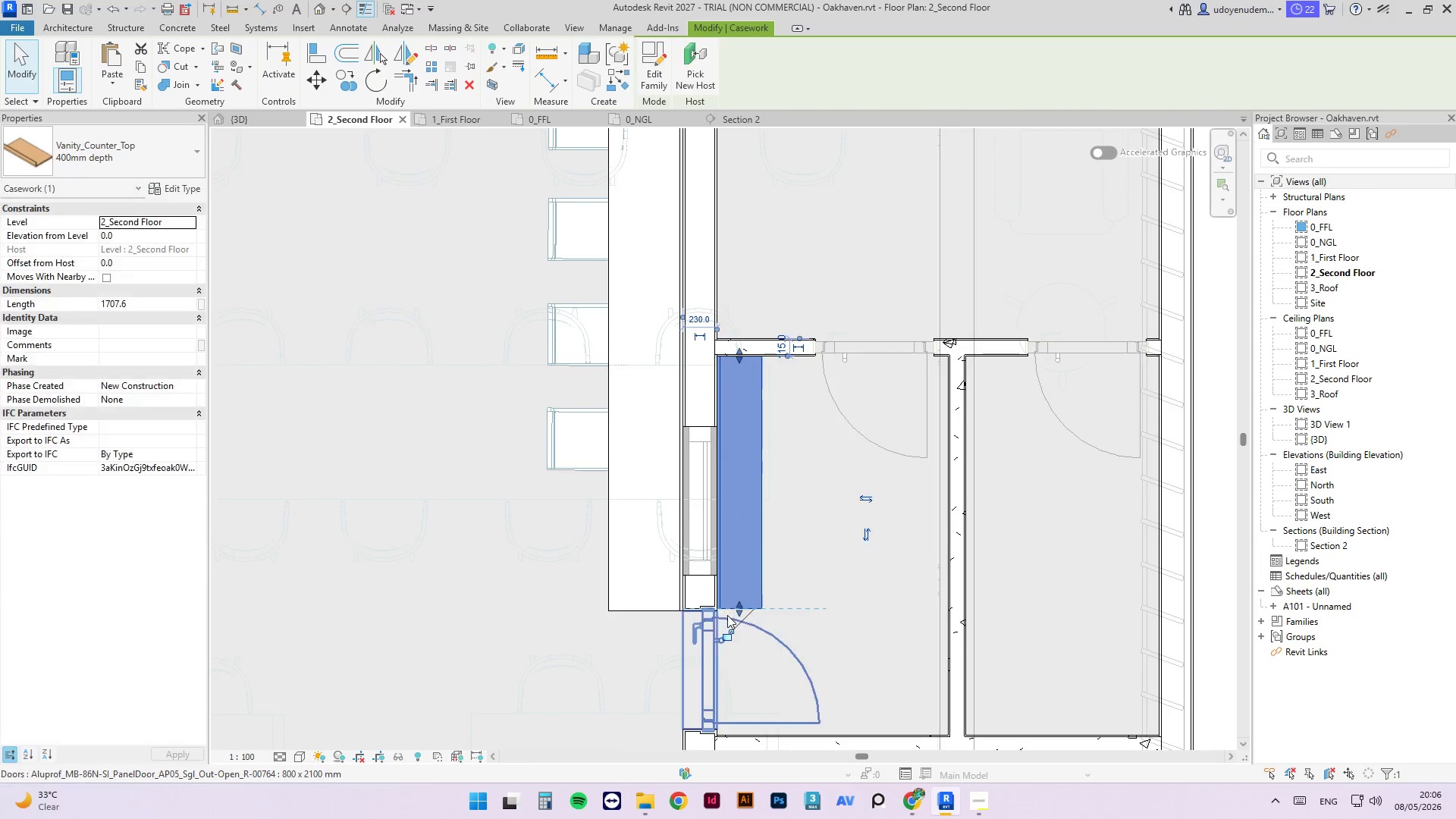 
scroll: coordinate [788, 515], scroll_direction: down, amount: 6.0
 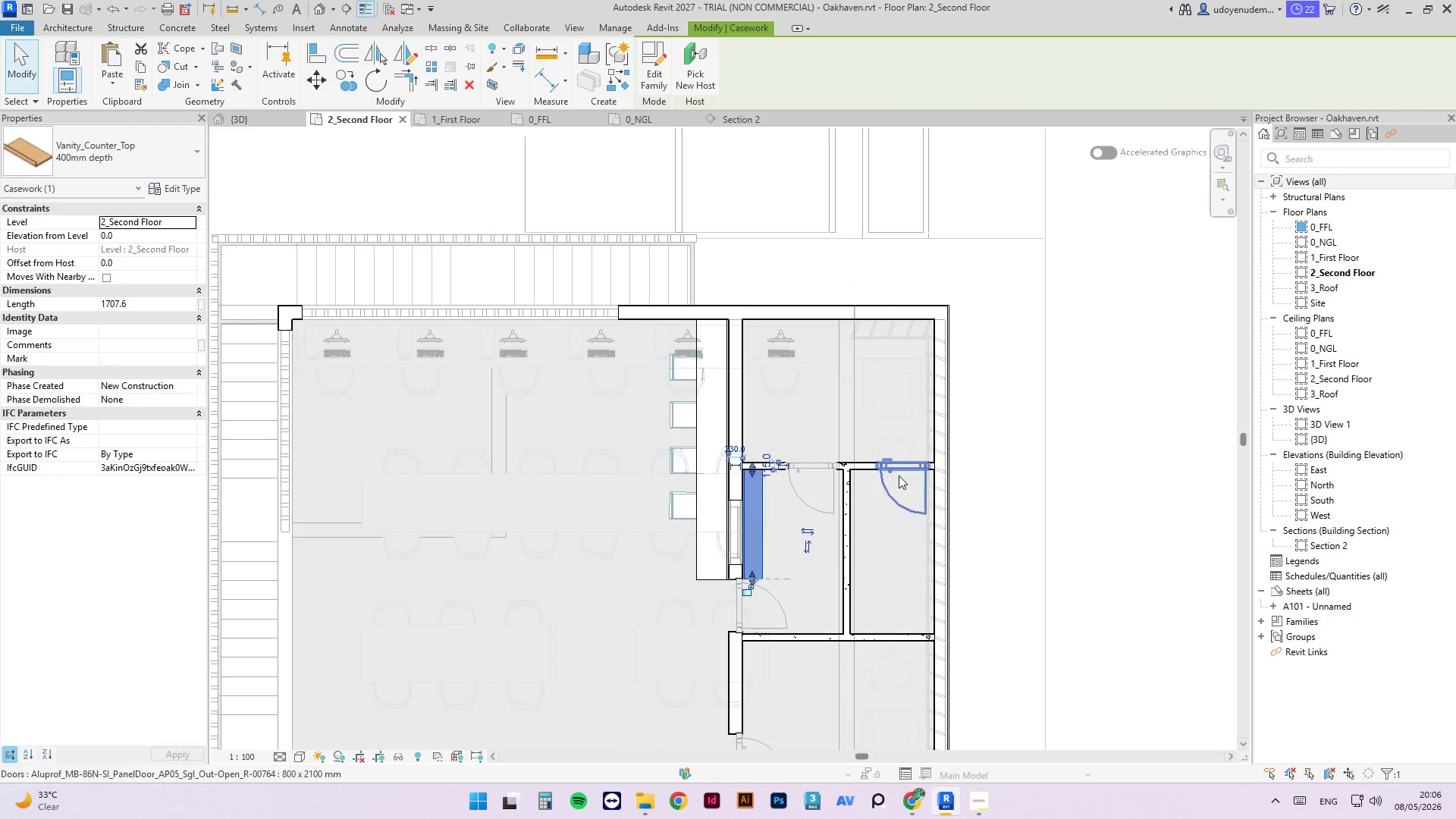 
wait(10.2)
 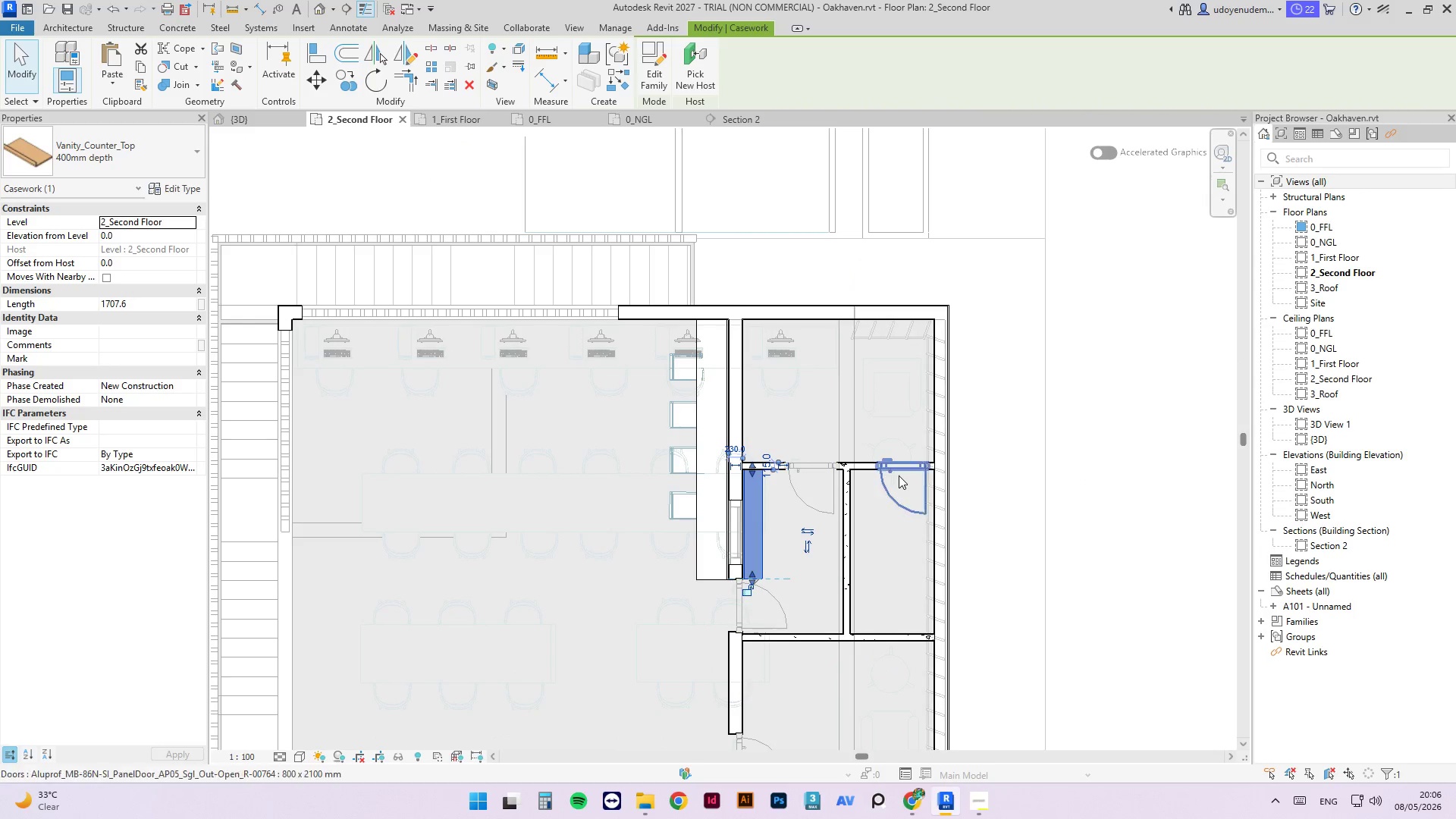 
key(Escape)
 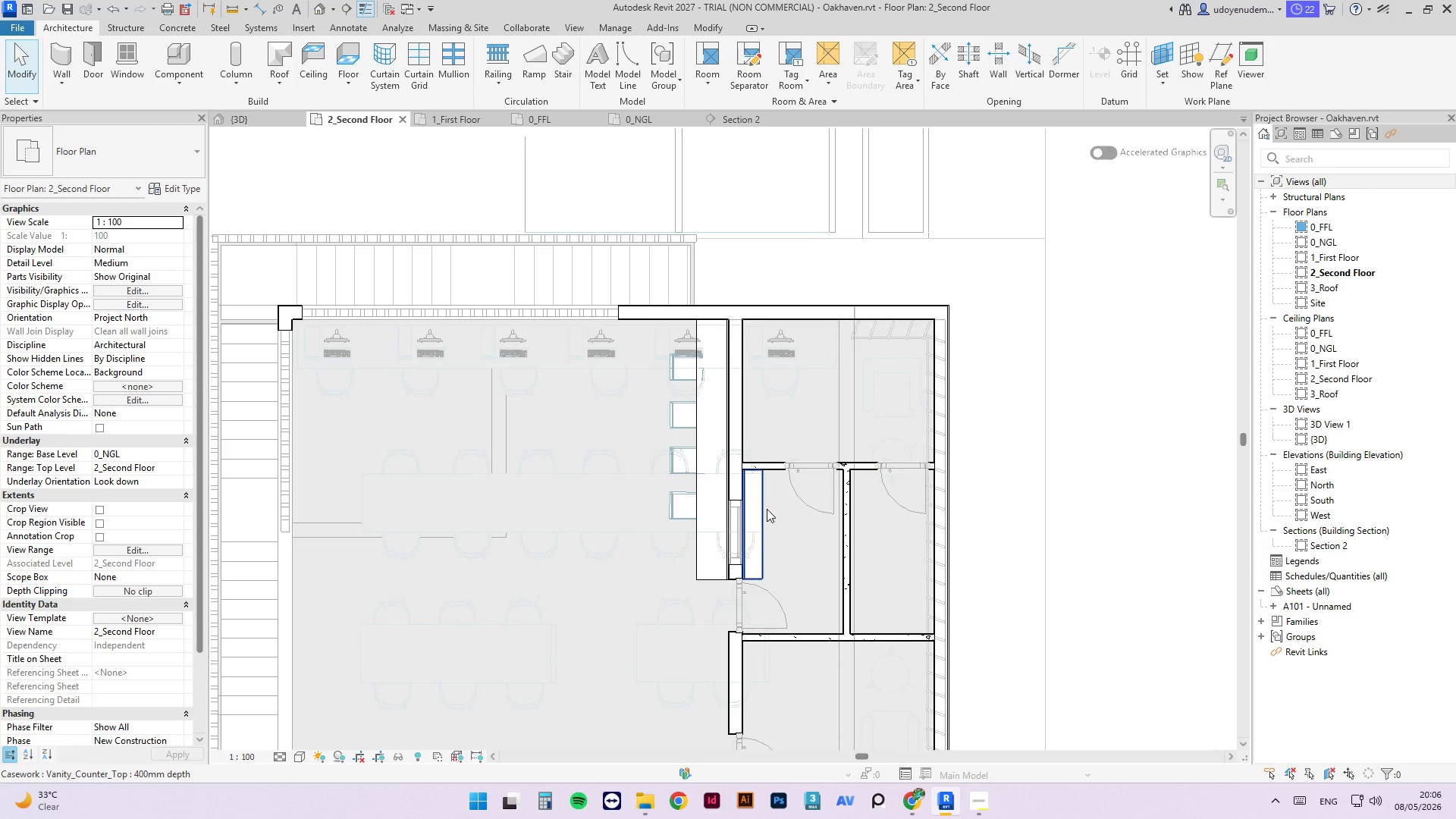 
scroll: coordinate [746, 589], scroll_direction: up, amount: 1.0
 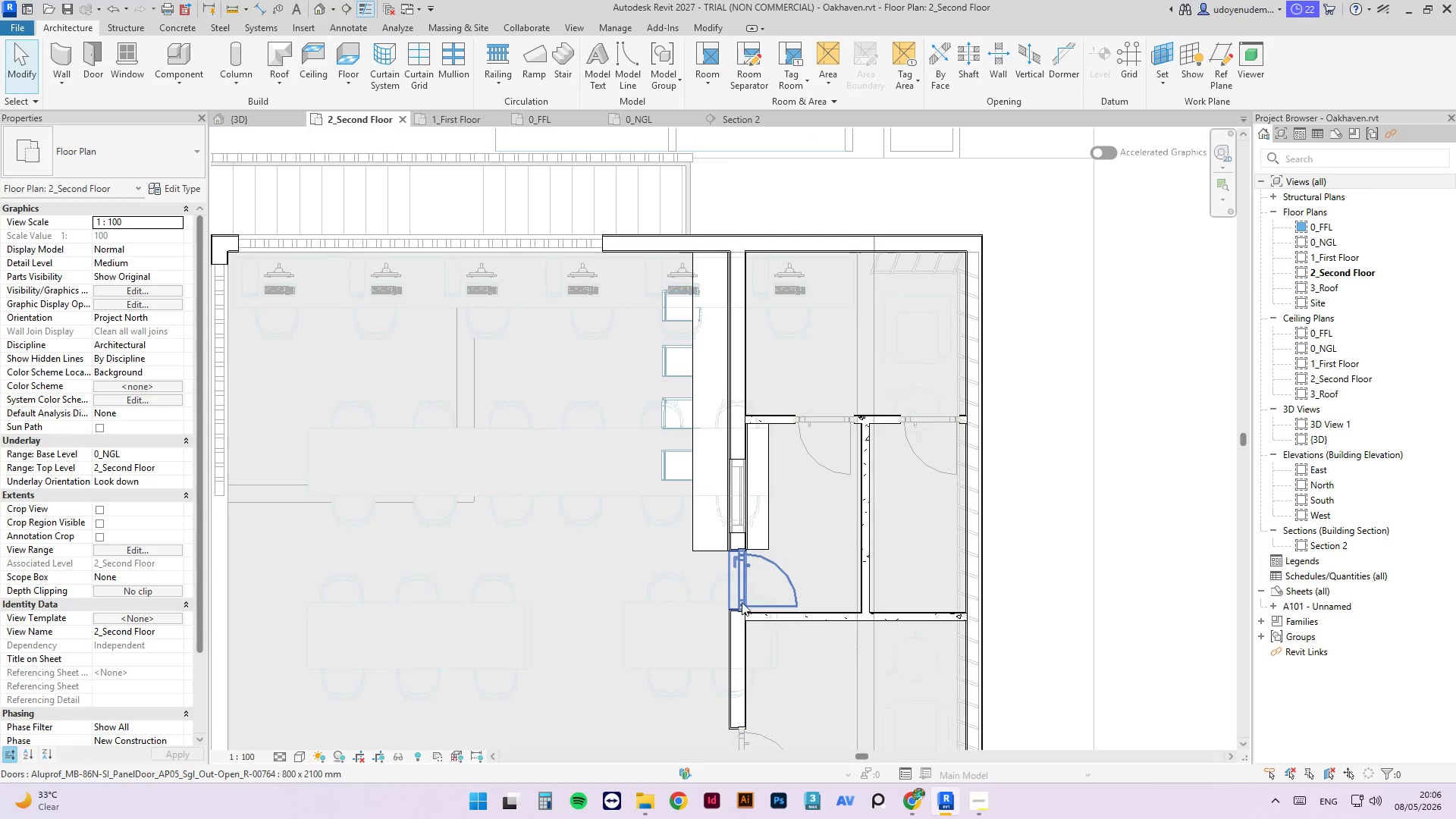 
left_click([742, 601])
 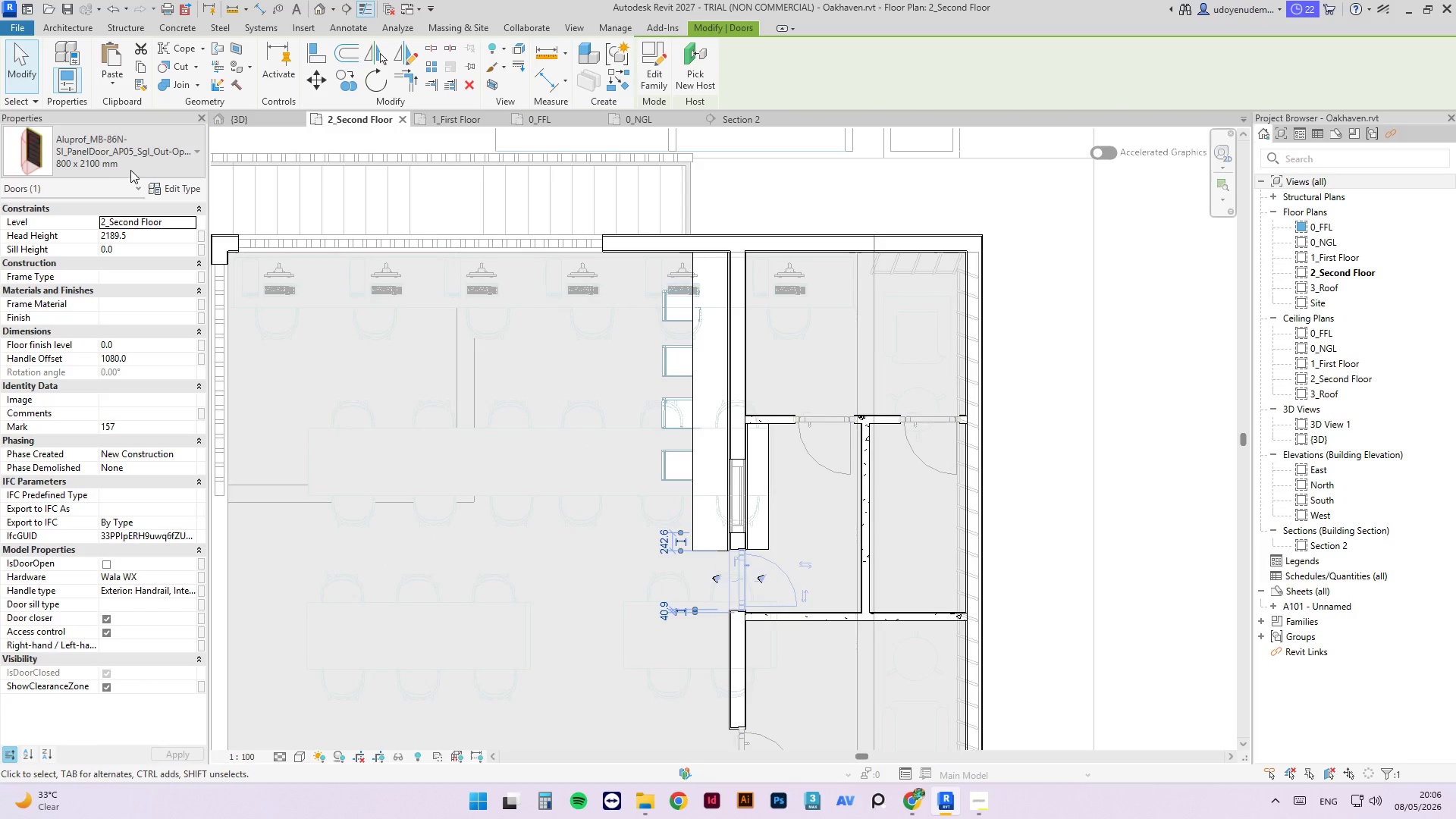 
key(ArrowDown)
 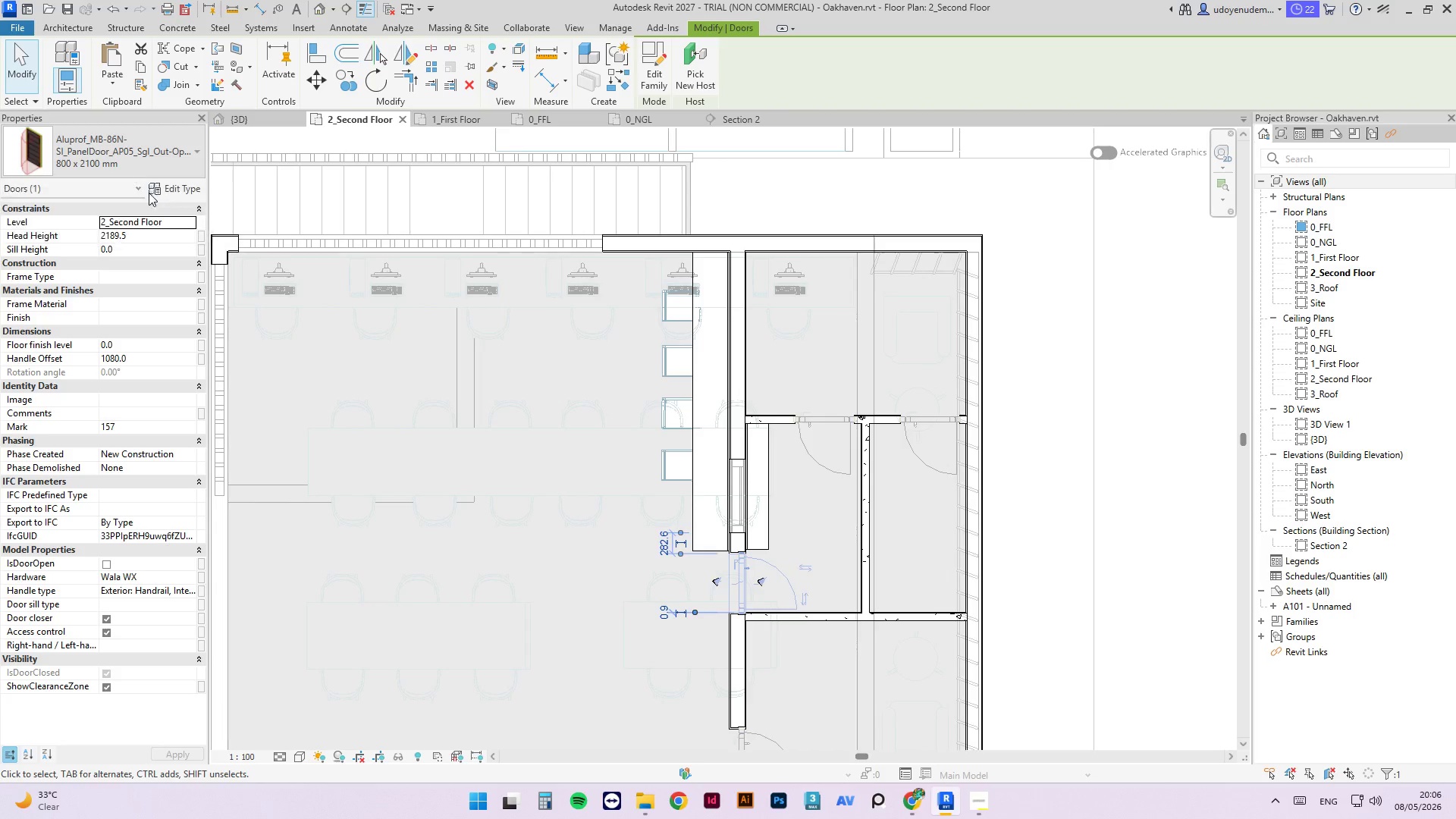 
key(Escape)
 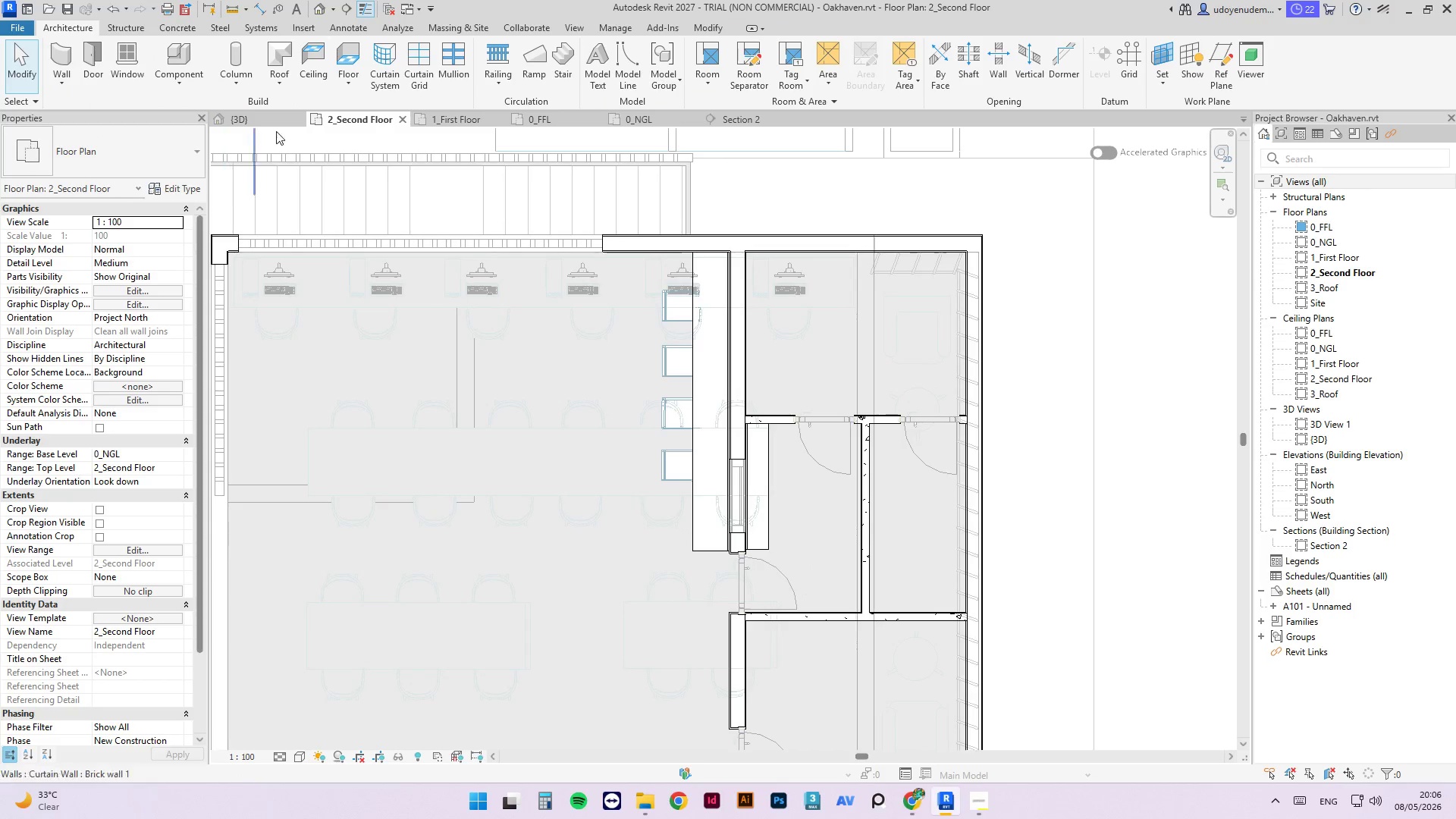 
scroll: coordinate [656, 406], scroll_direction: none, amount: 0.0
 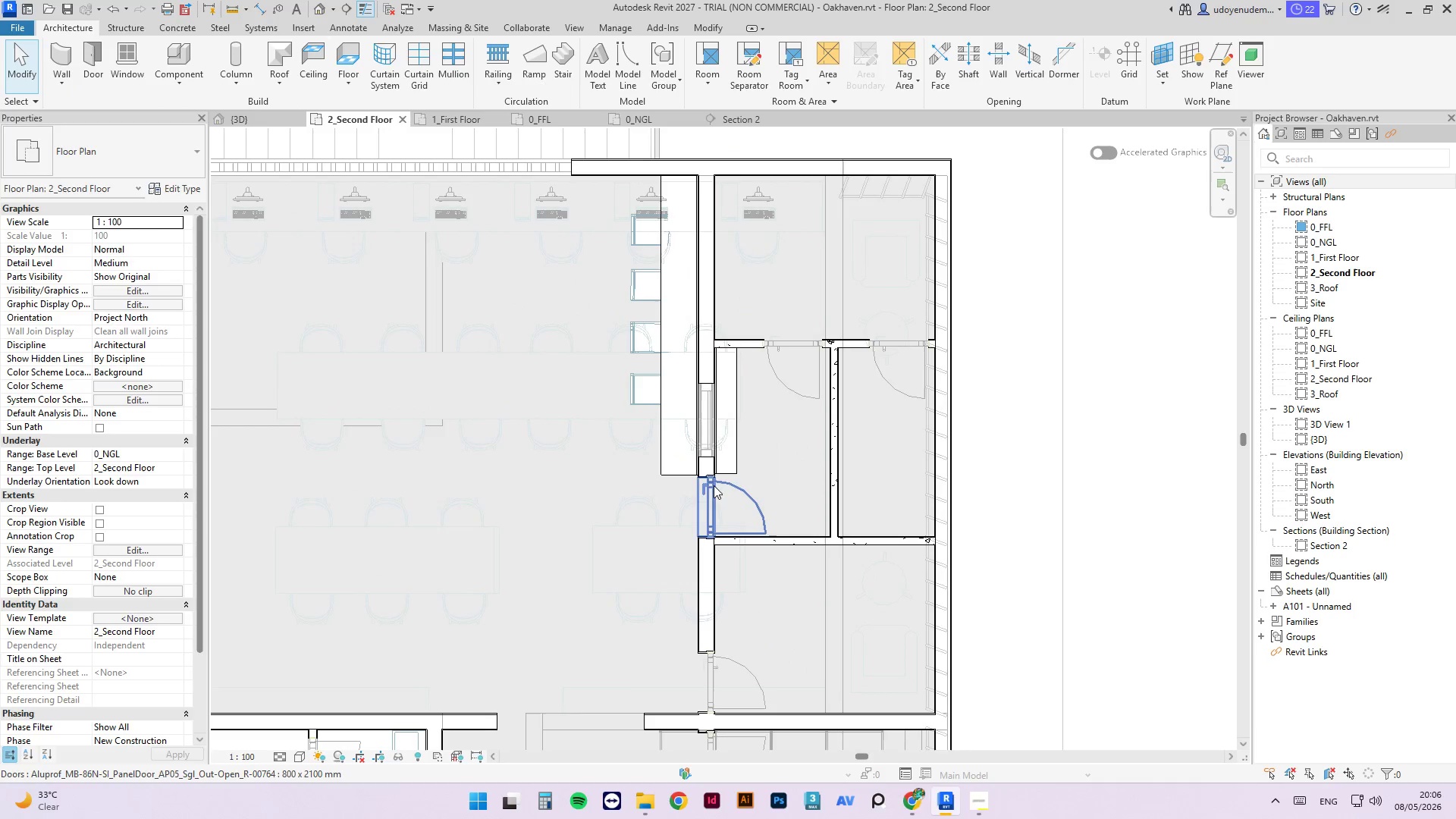 
left_click([719, 509])
 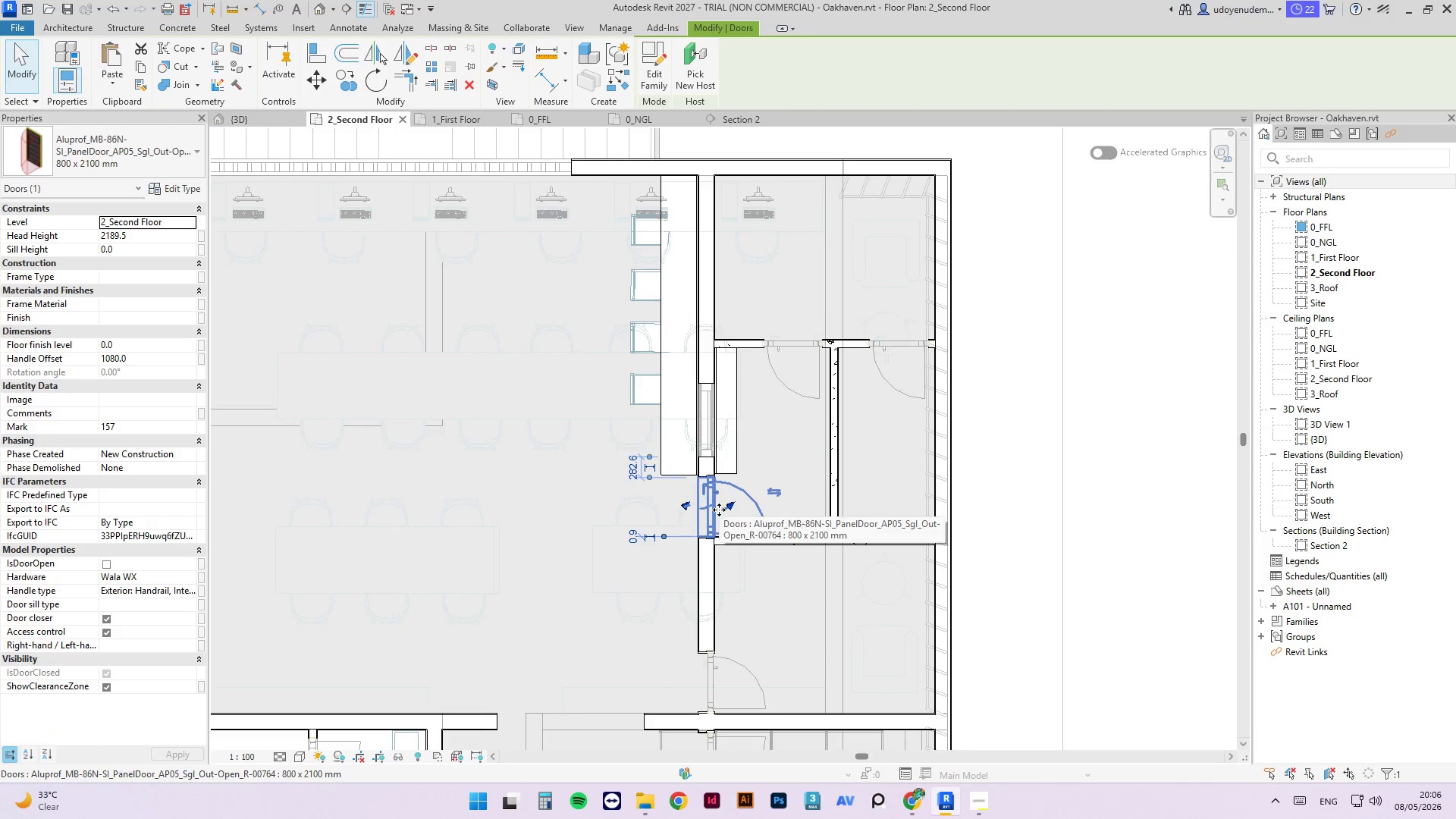 
key(ArrowUp)
 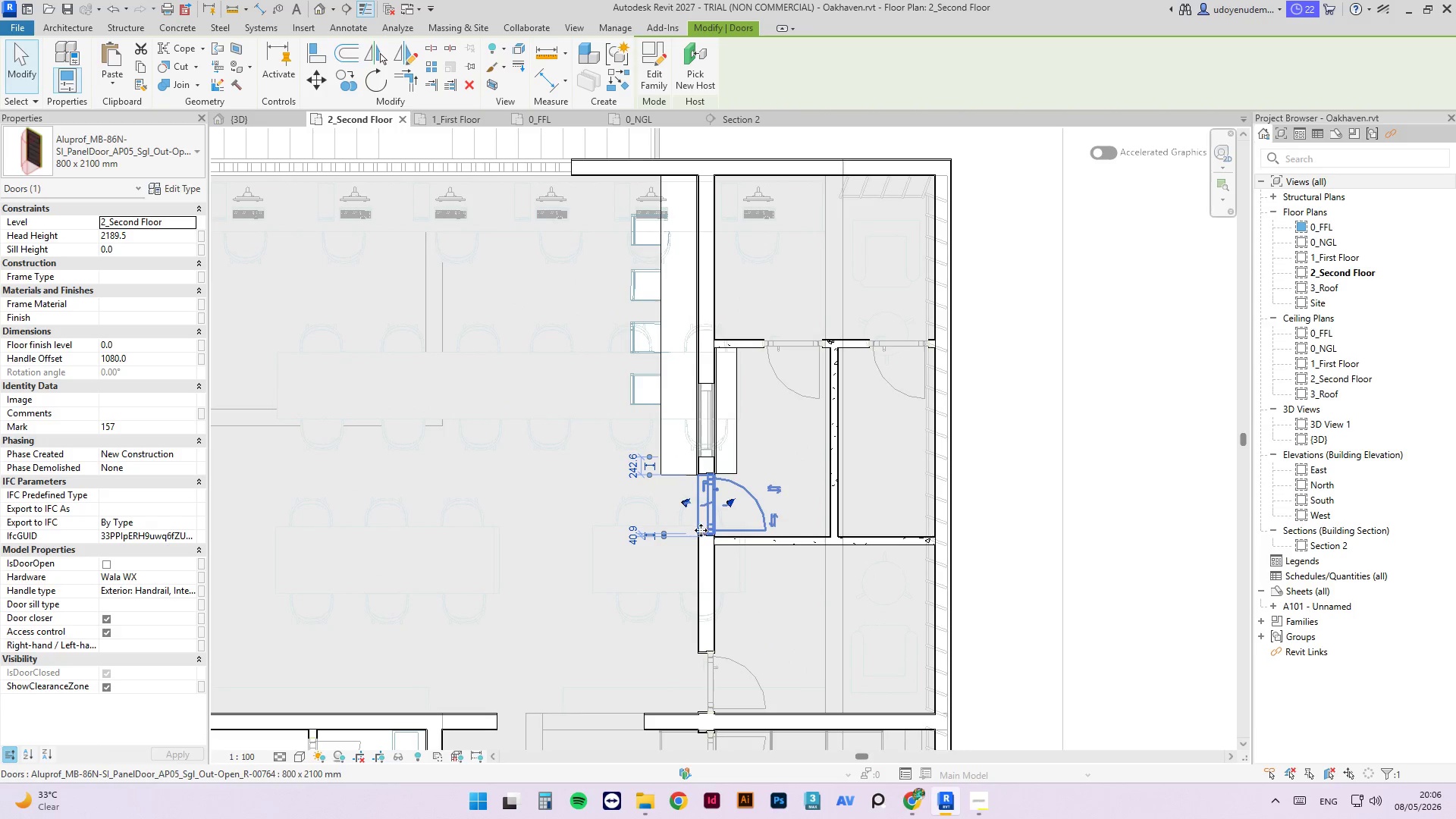 
left_click([741, 667])
 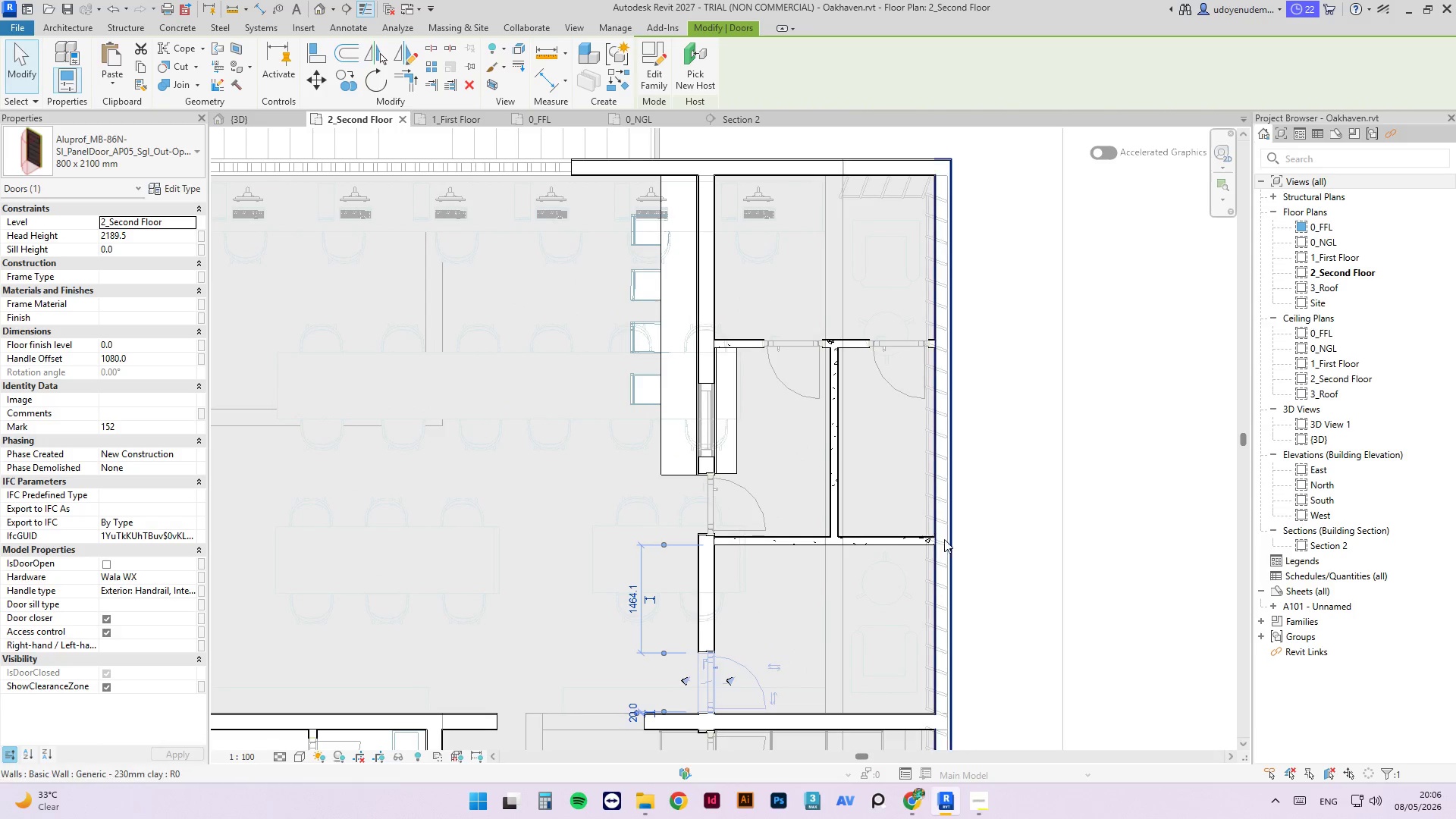 
key(Escape)
 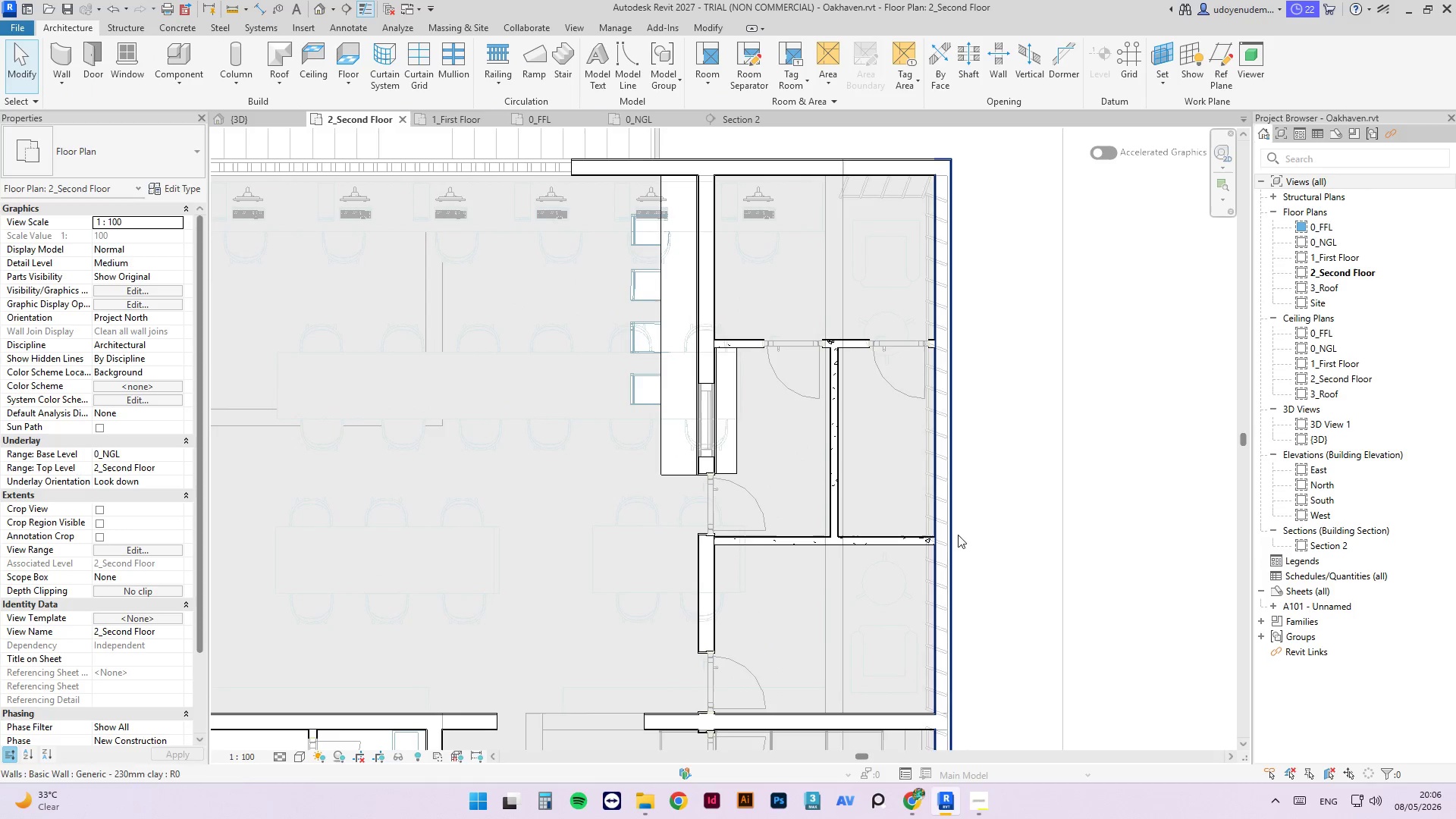 
key(Escape)
 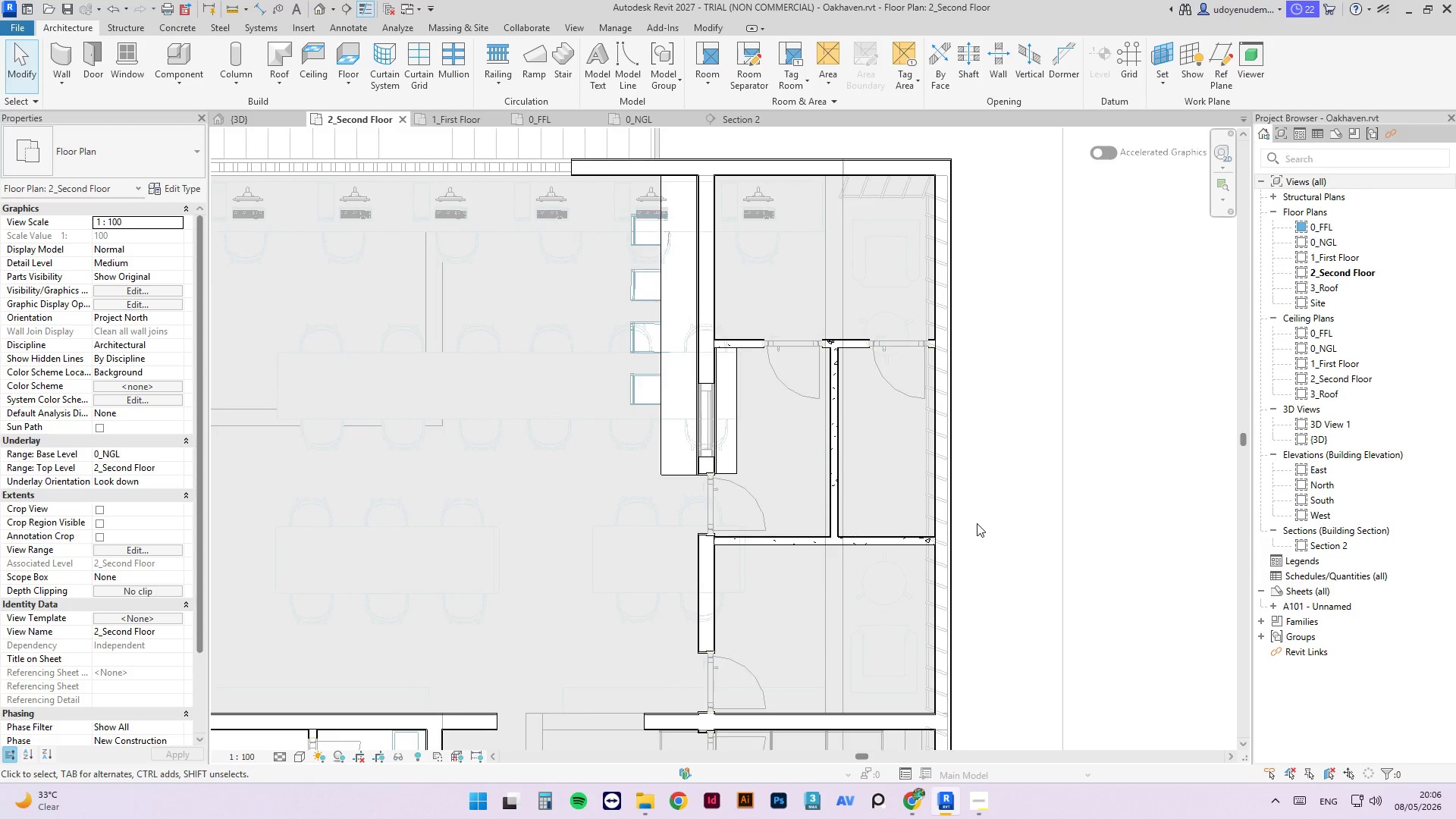 
left_click([977, 523])
 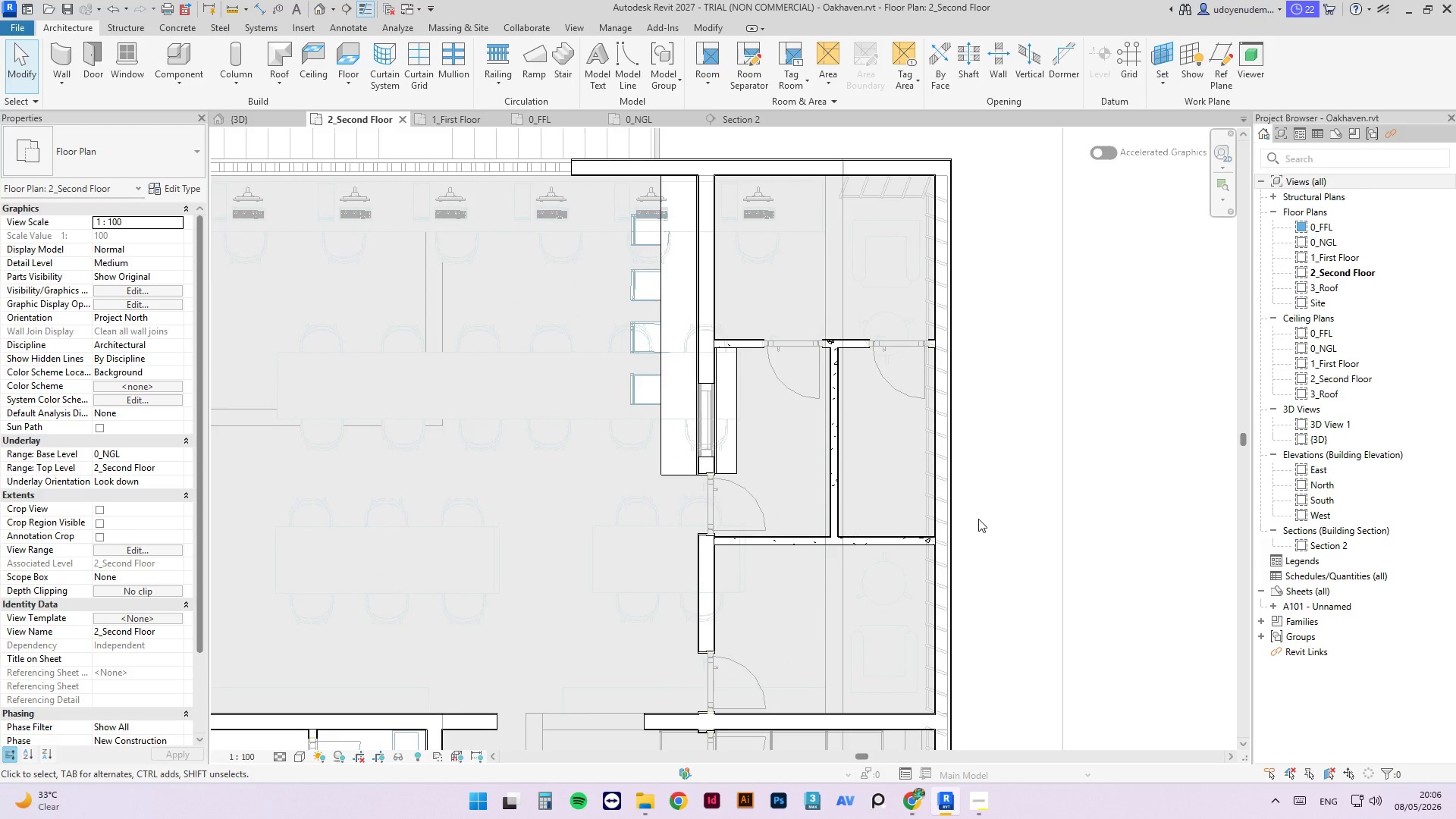 
key(Control+S)
 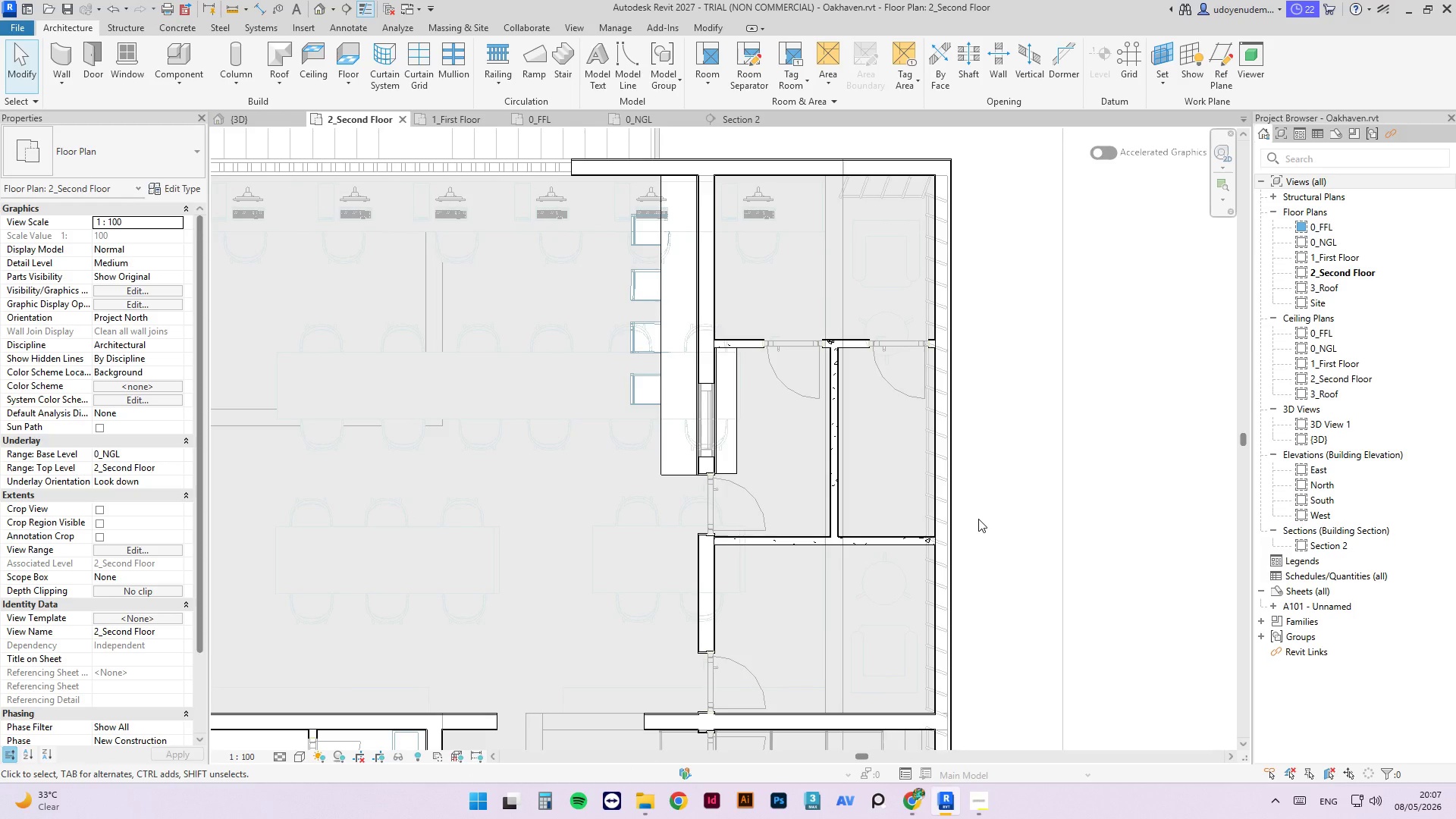 
wait(45.0)
 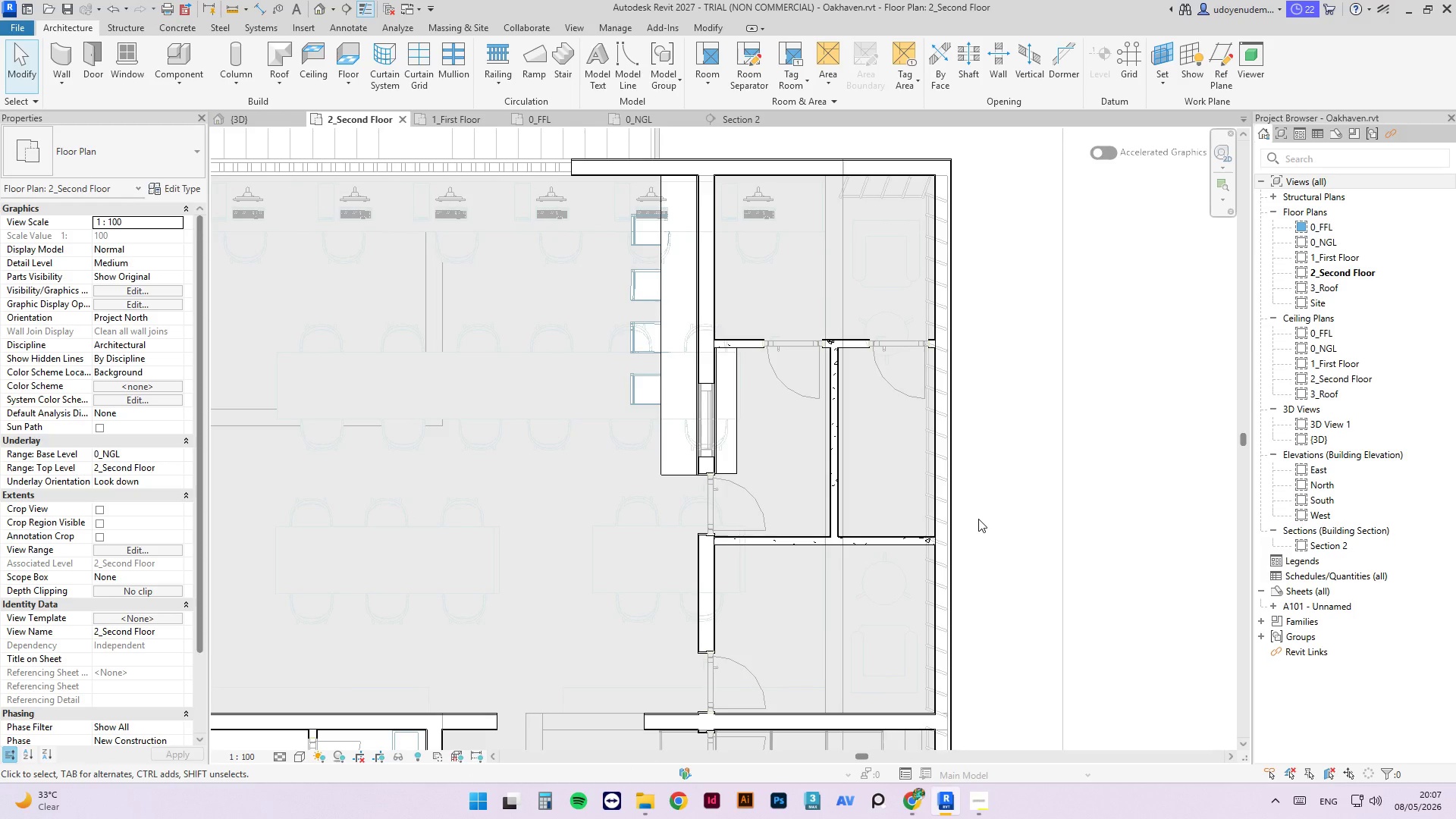 
key(Escape)
 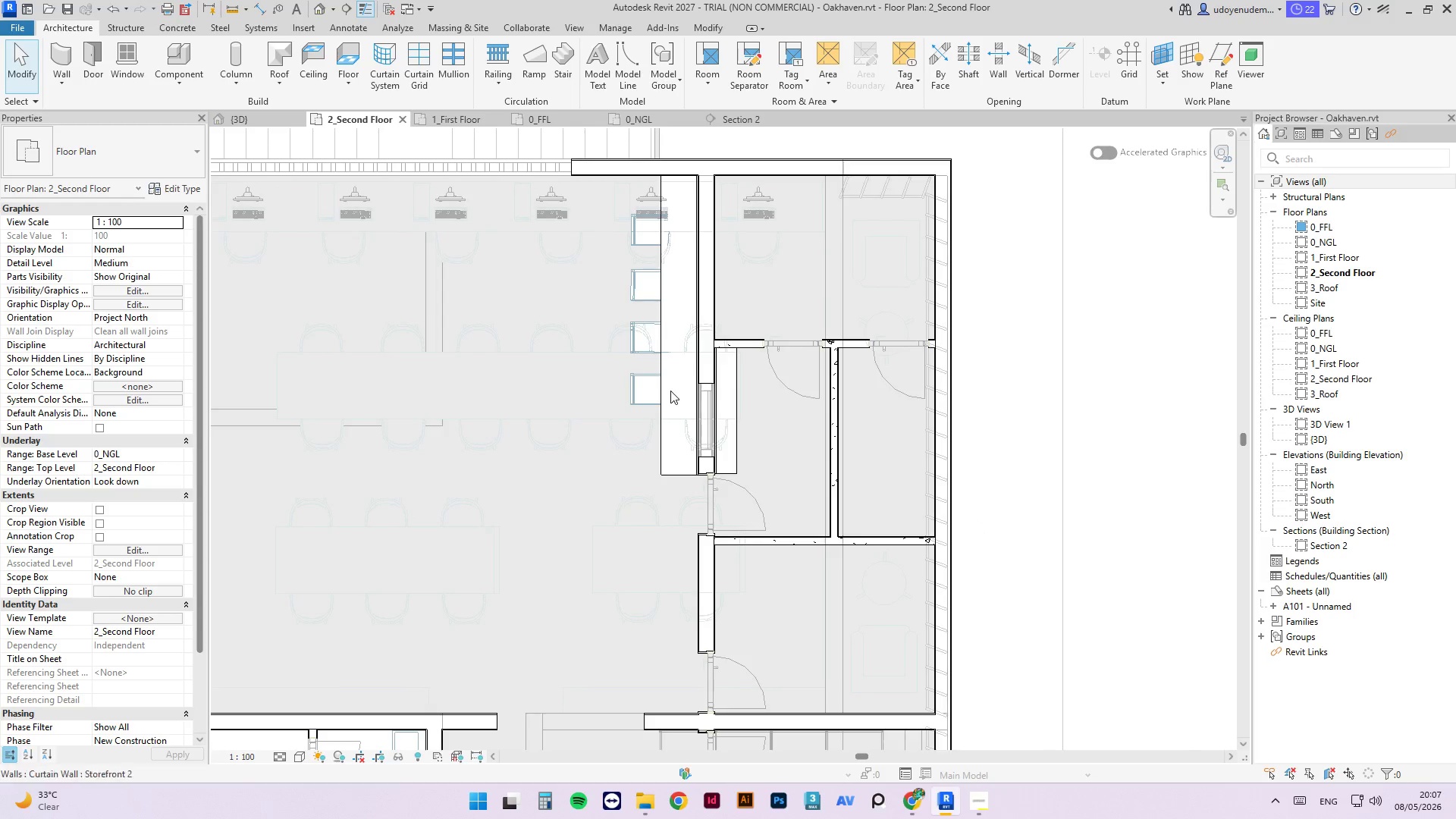 
key(Escape)
 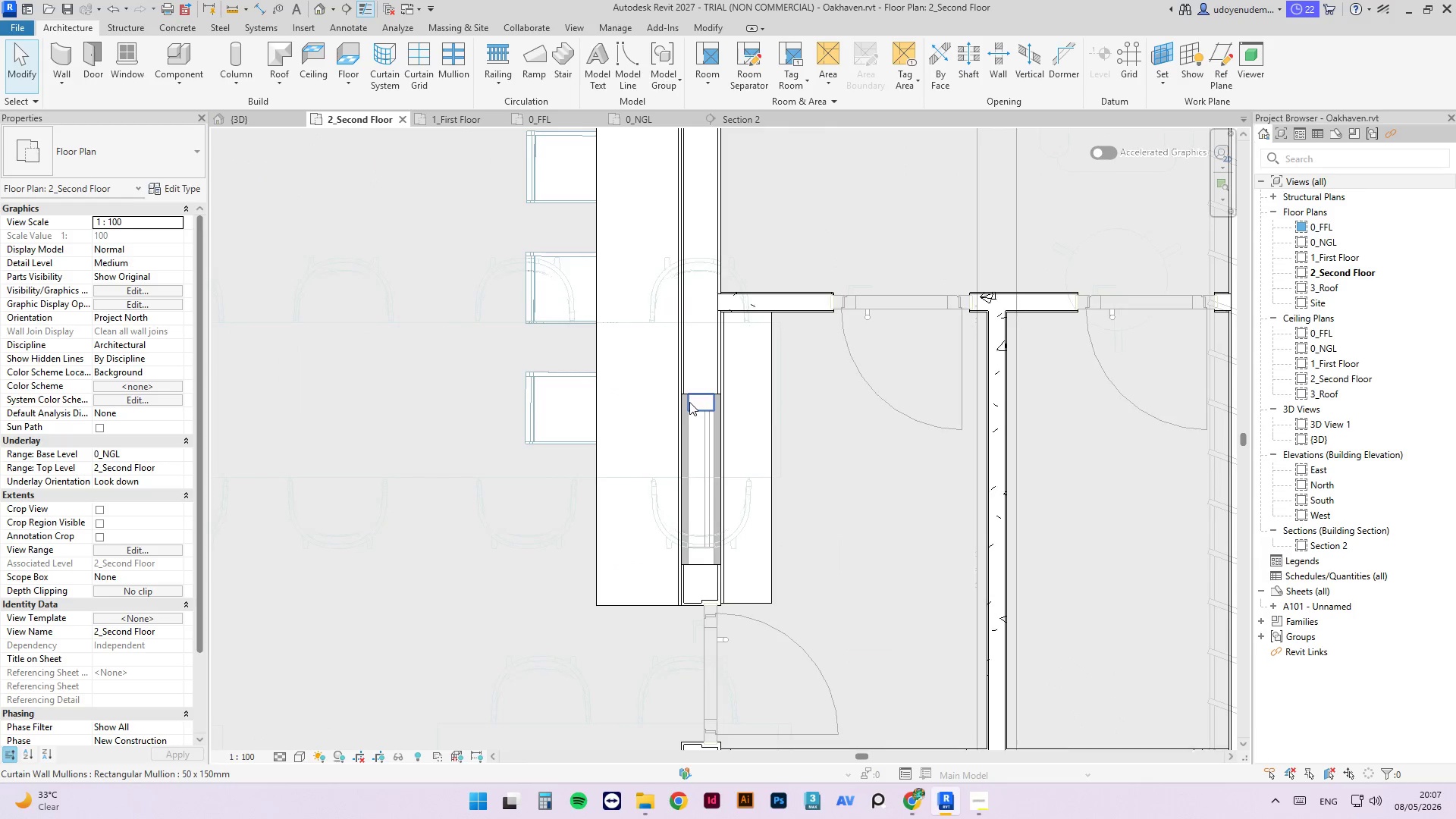 
scroll: coordinate [755, 378], scroll_direction: up, amount: 6.0
 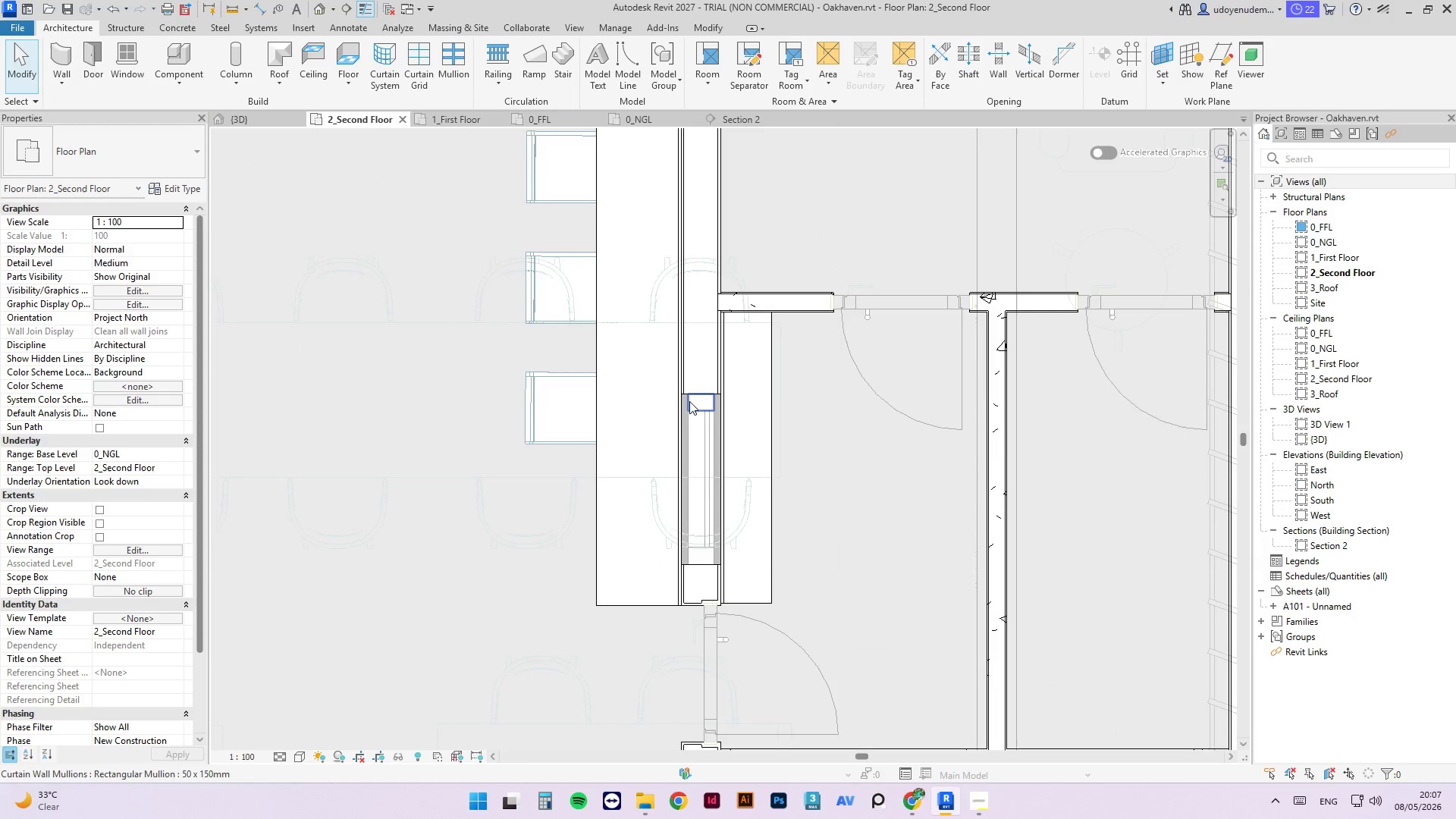 
left_click([695, 397])
 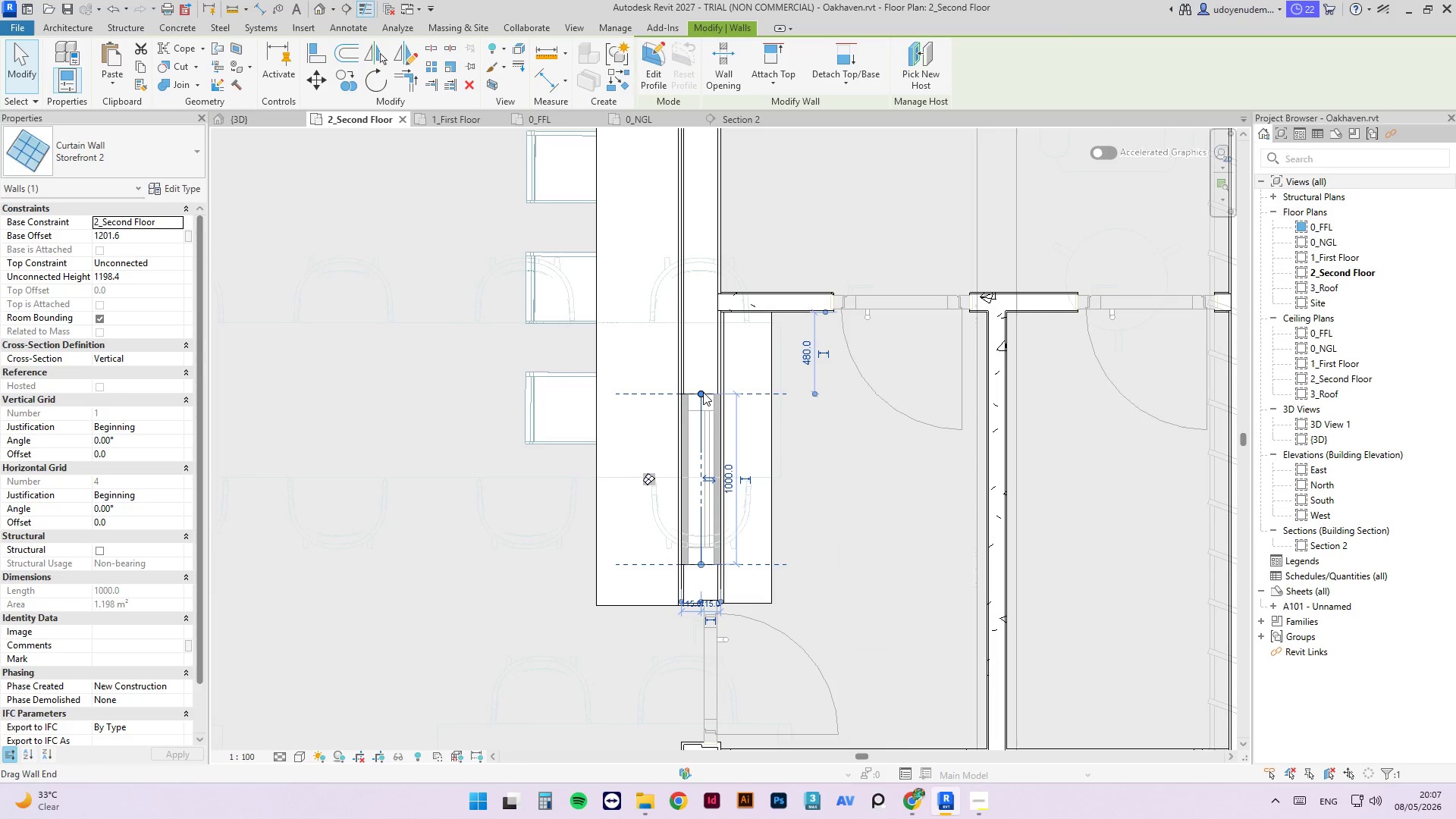 
left_click_drag(start_coordinate=[703, 392], to_coordinate=[700, 315])
 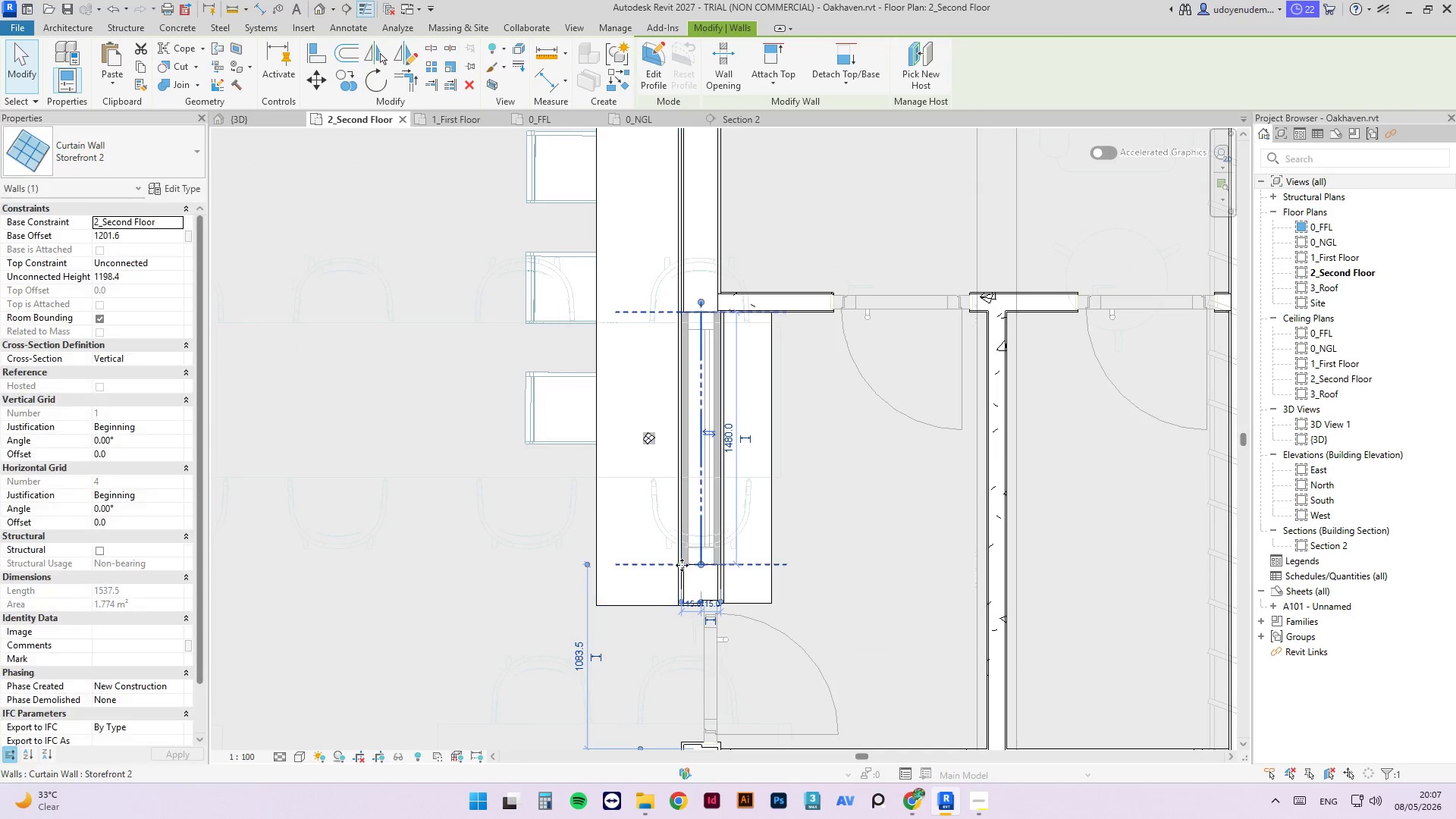 
scroll: coordinate [686, 574], scroll_direction: up, amount: 2.0
 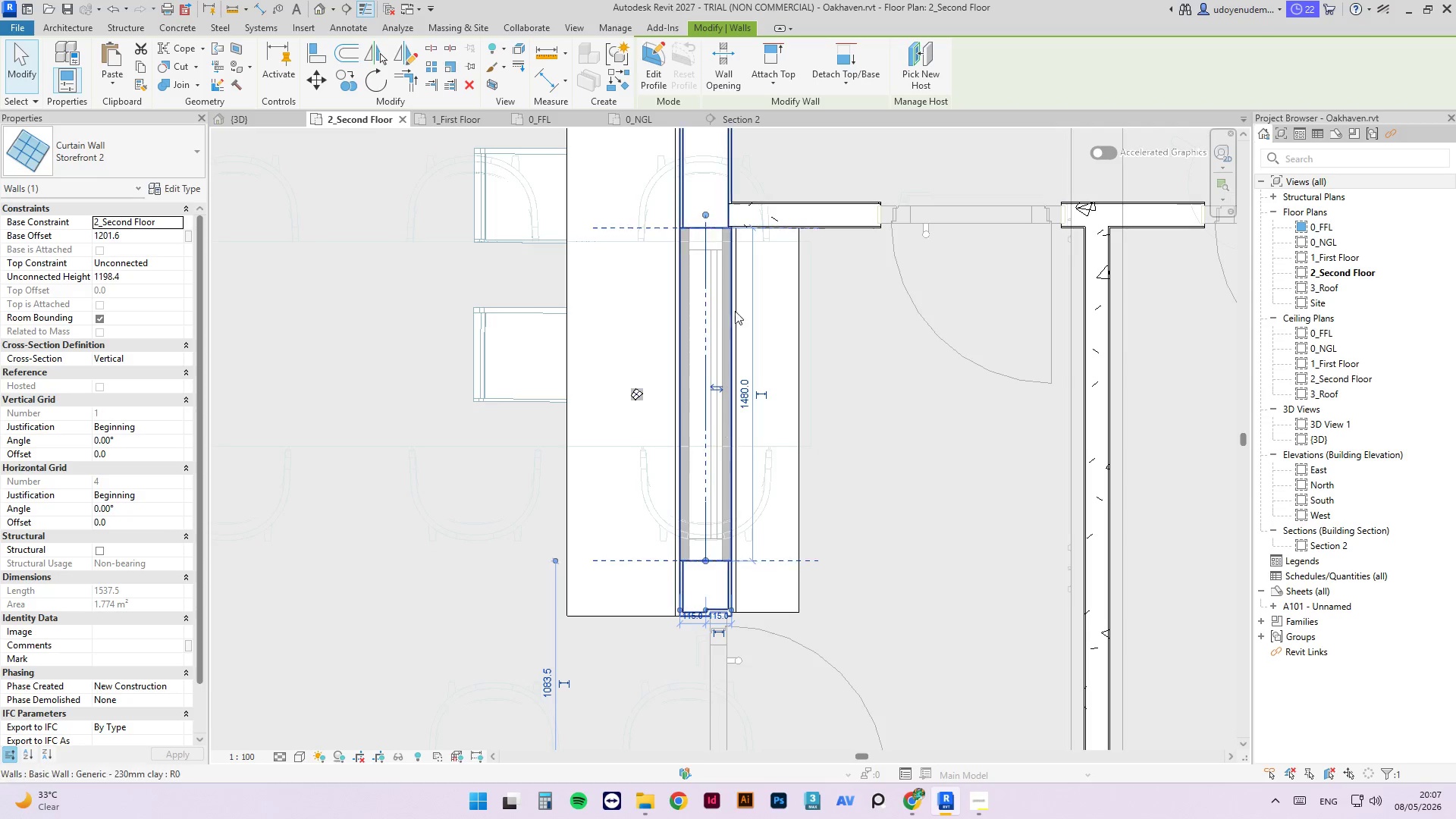 
left_click([743, 390])
 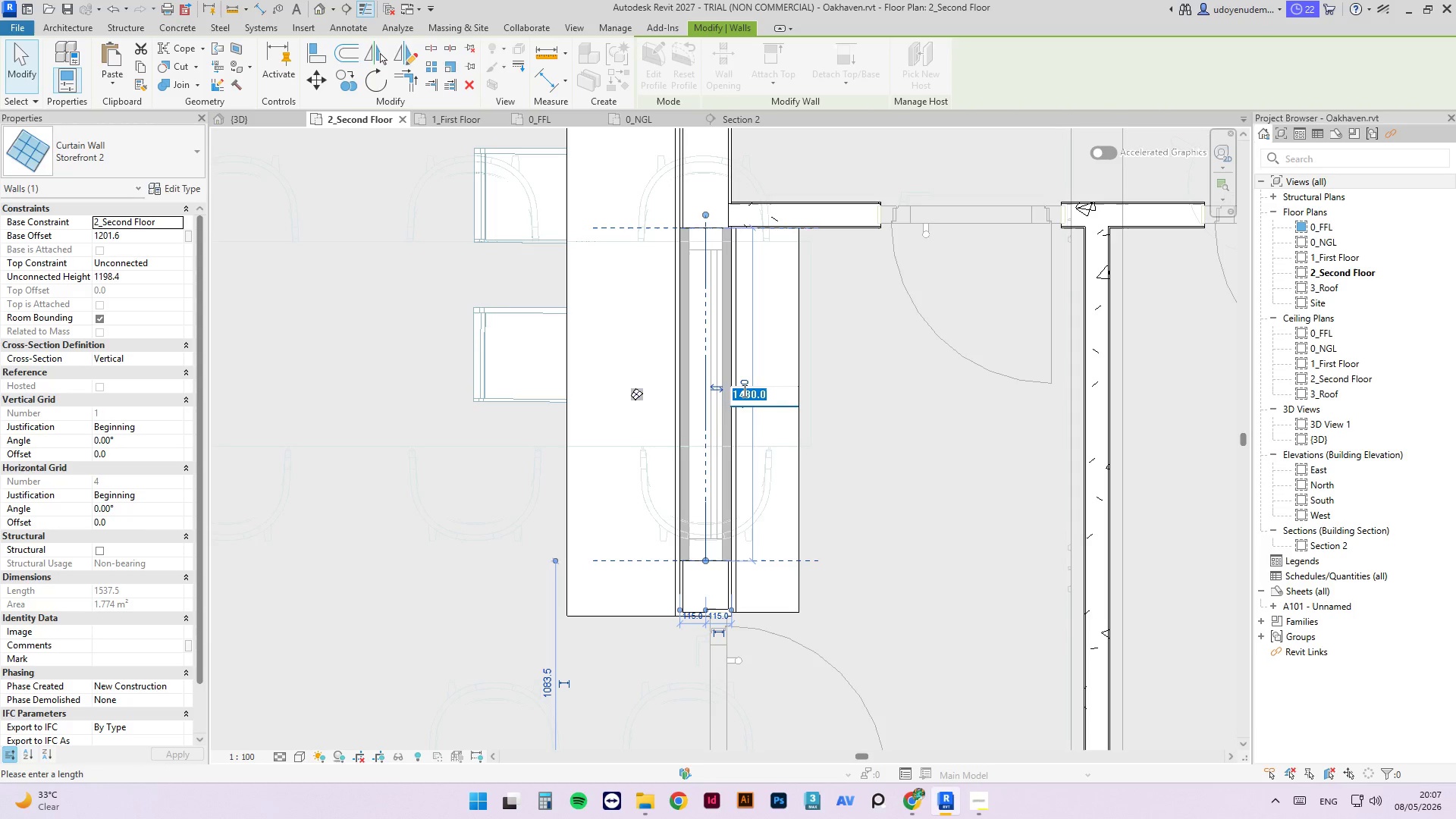 
key(Numpad1)
 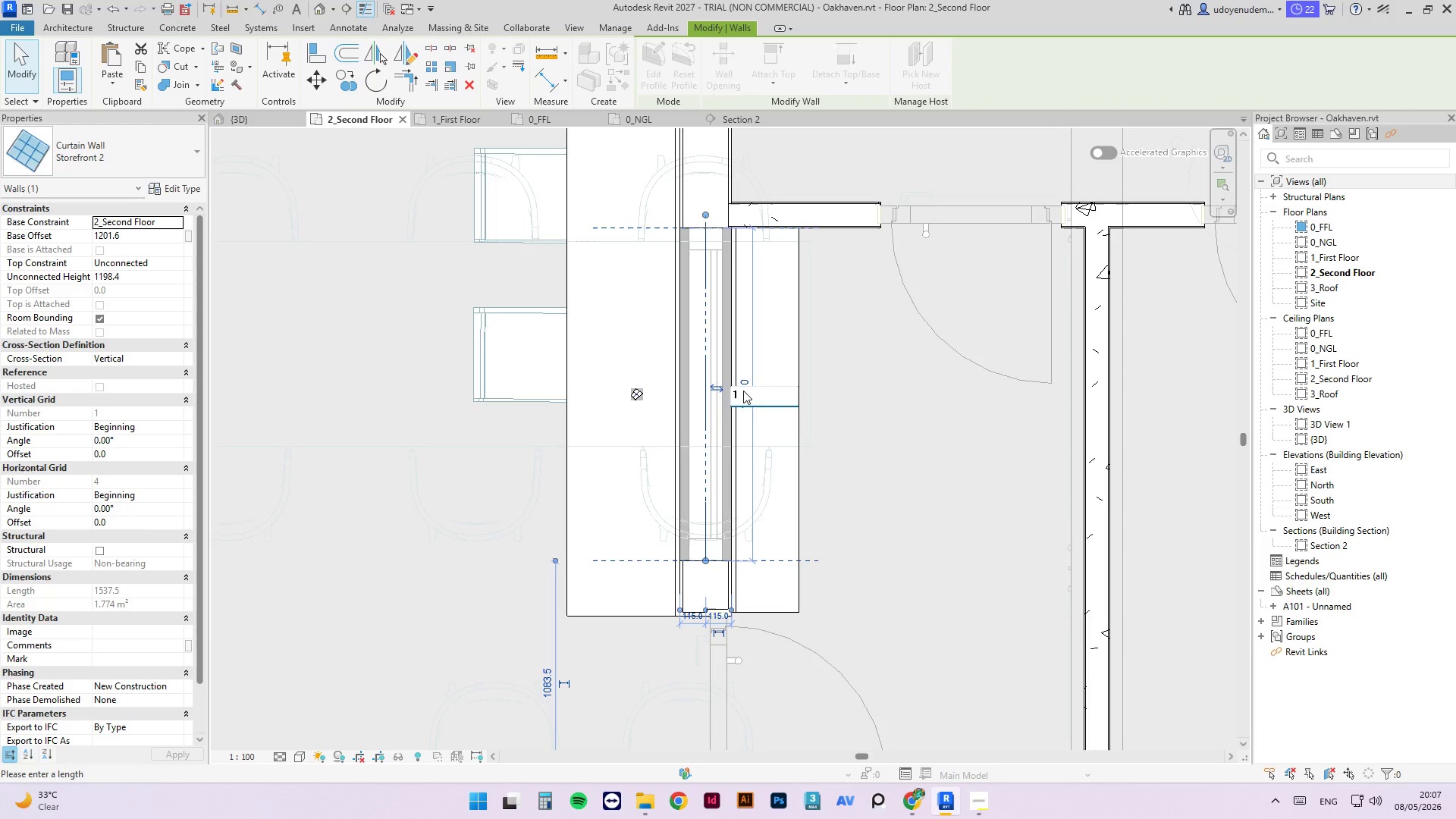 
key(Numpad2)
 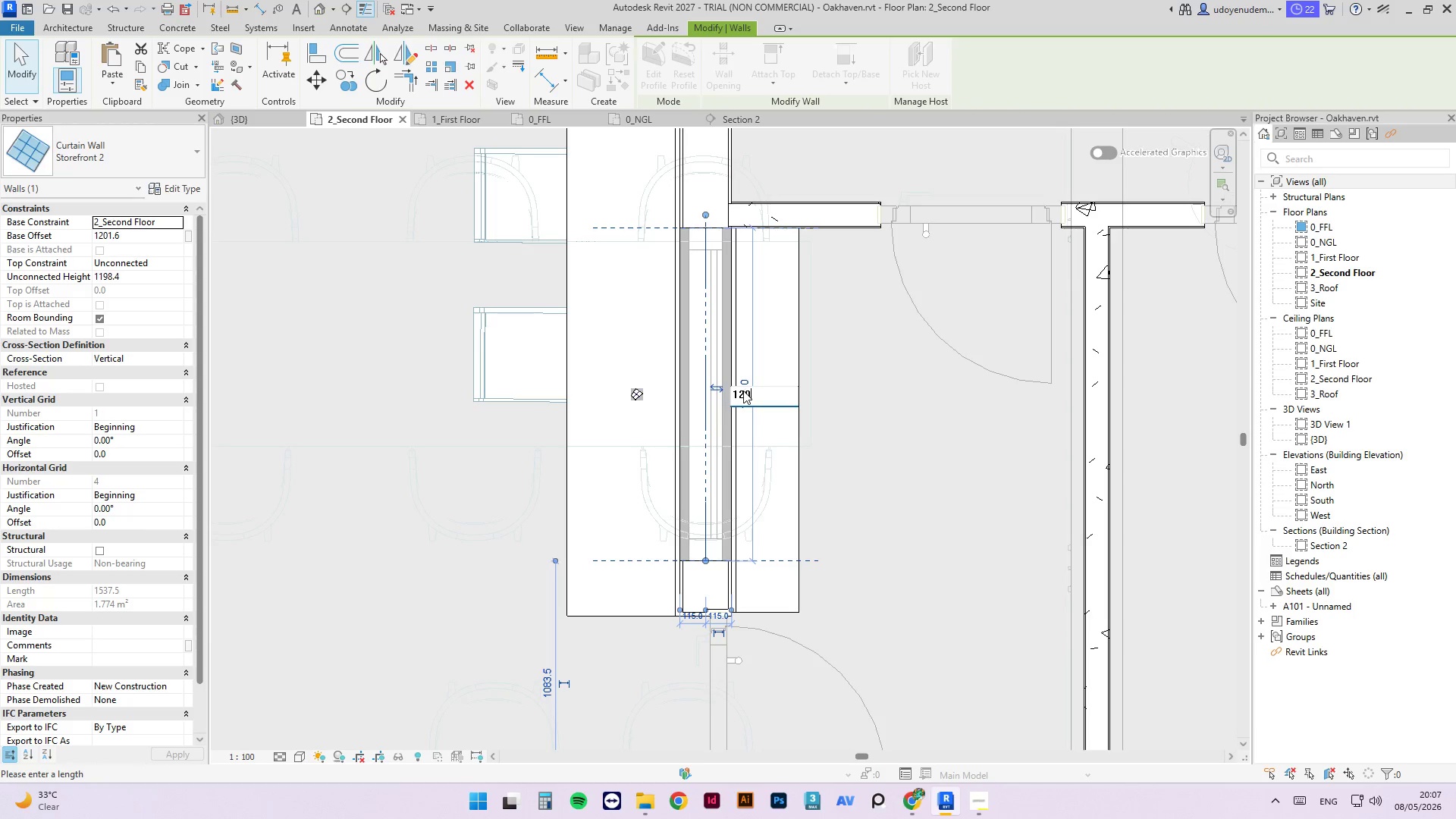 
key(Numpad0)
 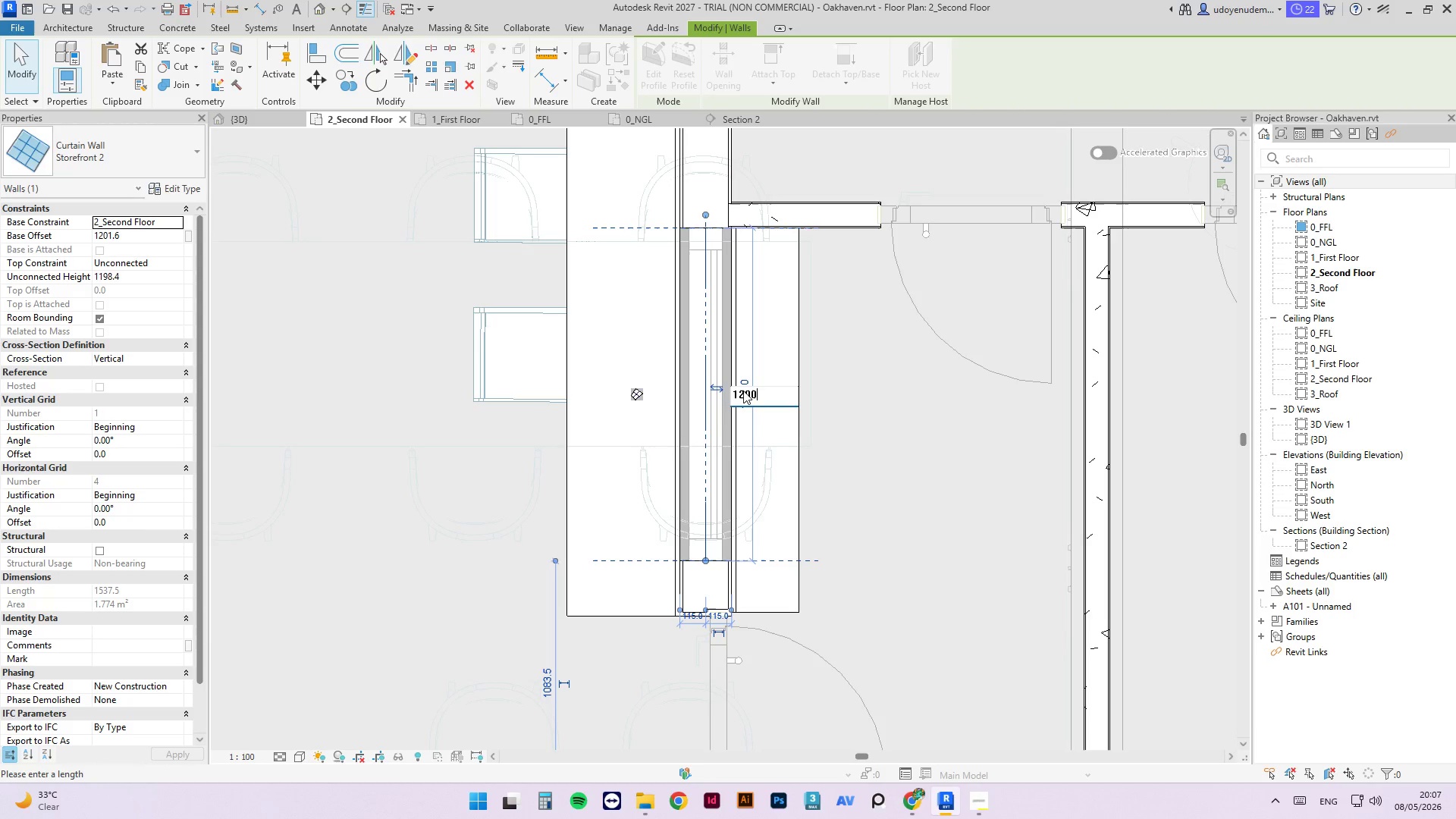 
key(Numpad0)
 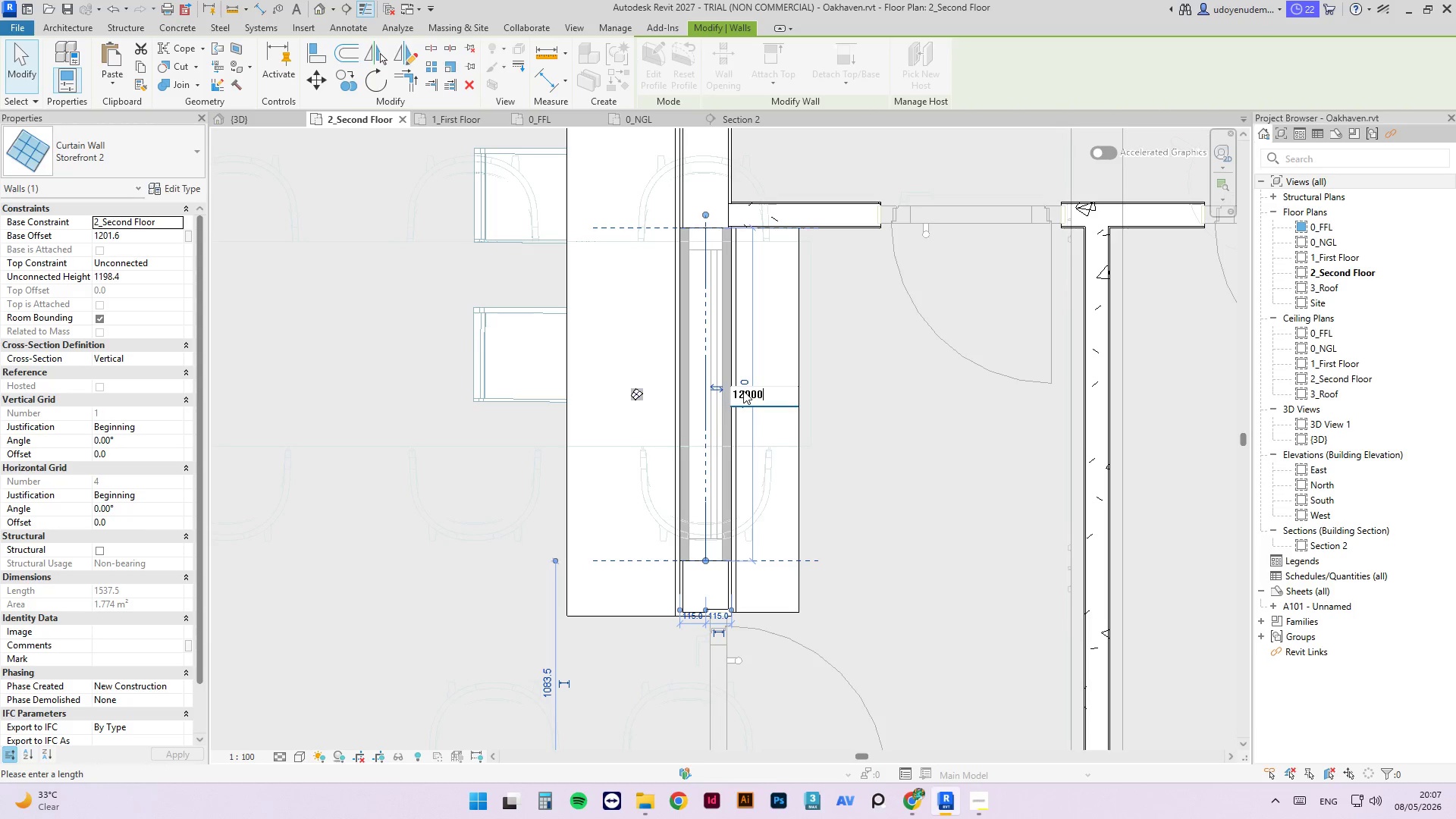 
key(Numpad0)
 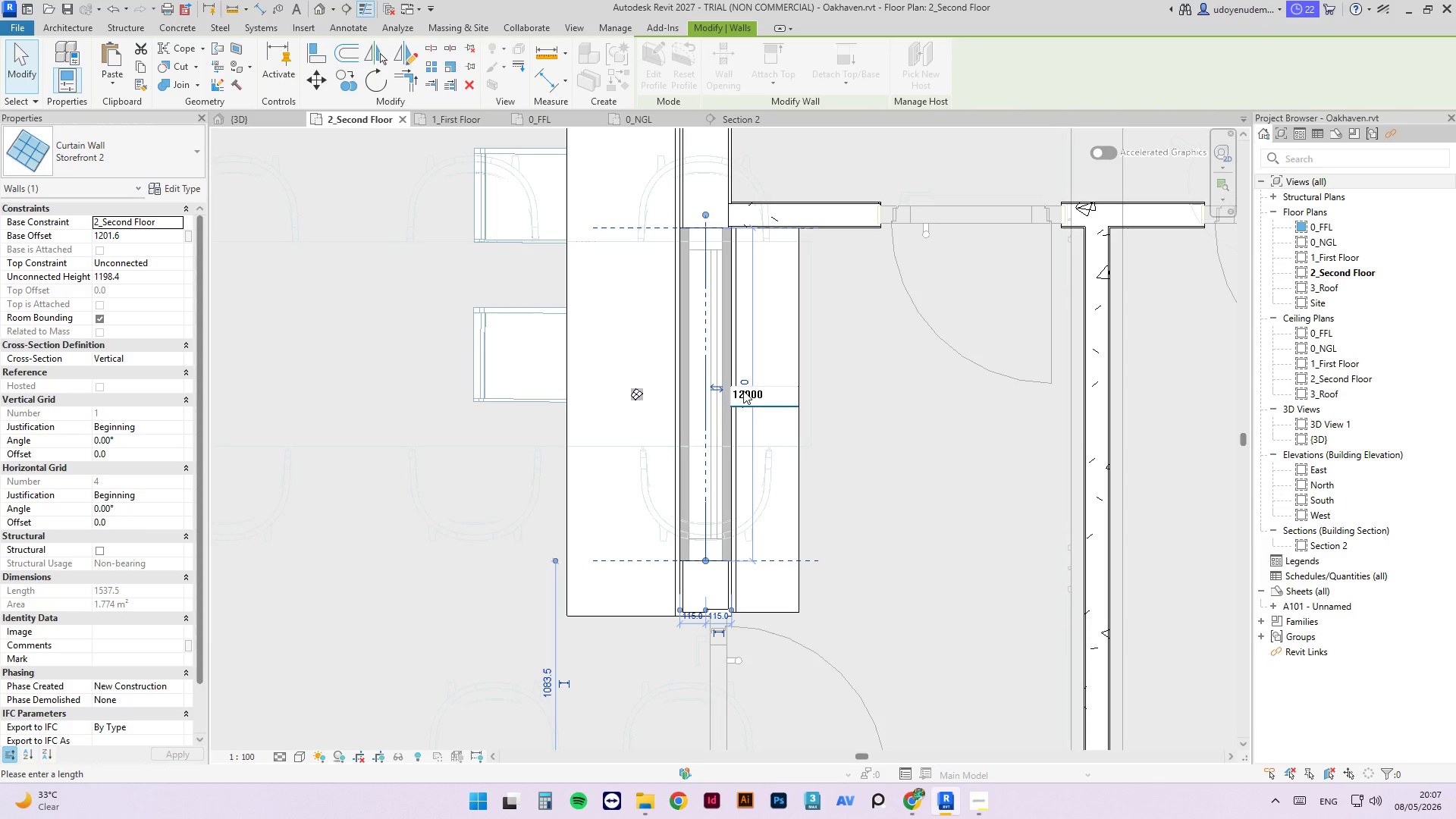 
key(Backspace)
 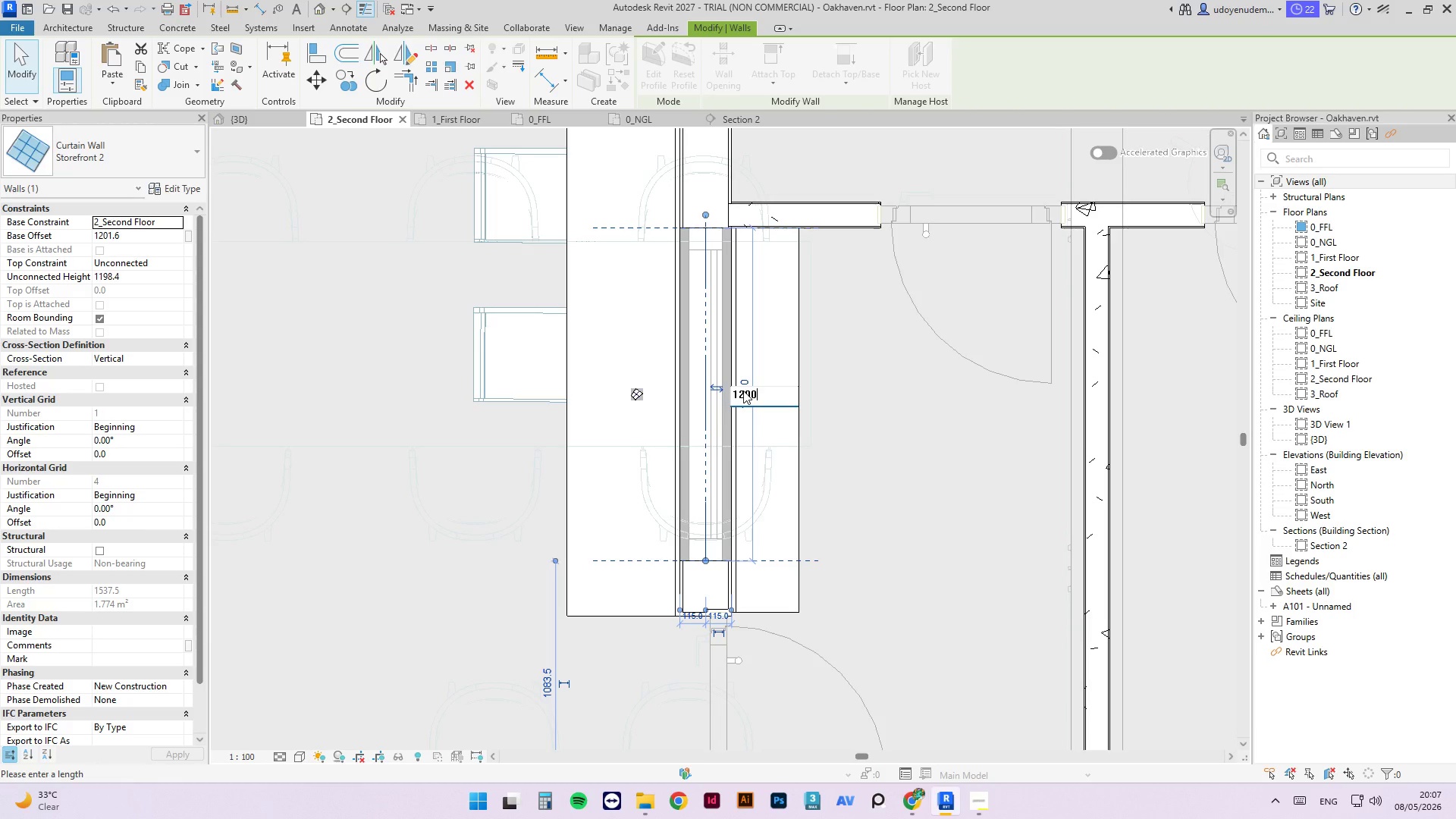 
key(Enter)
 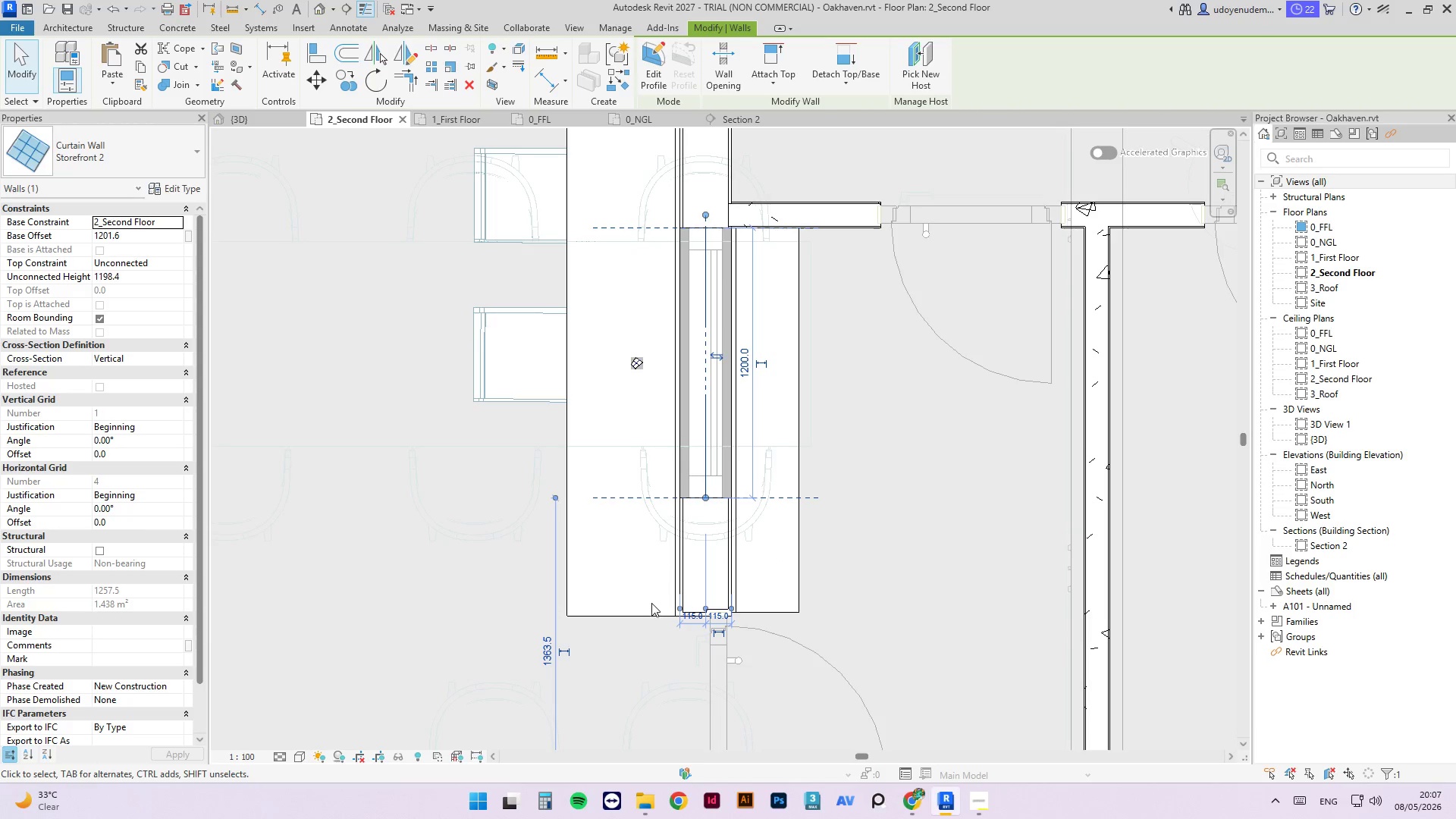 
key(Escape)
 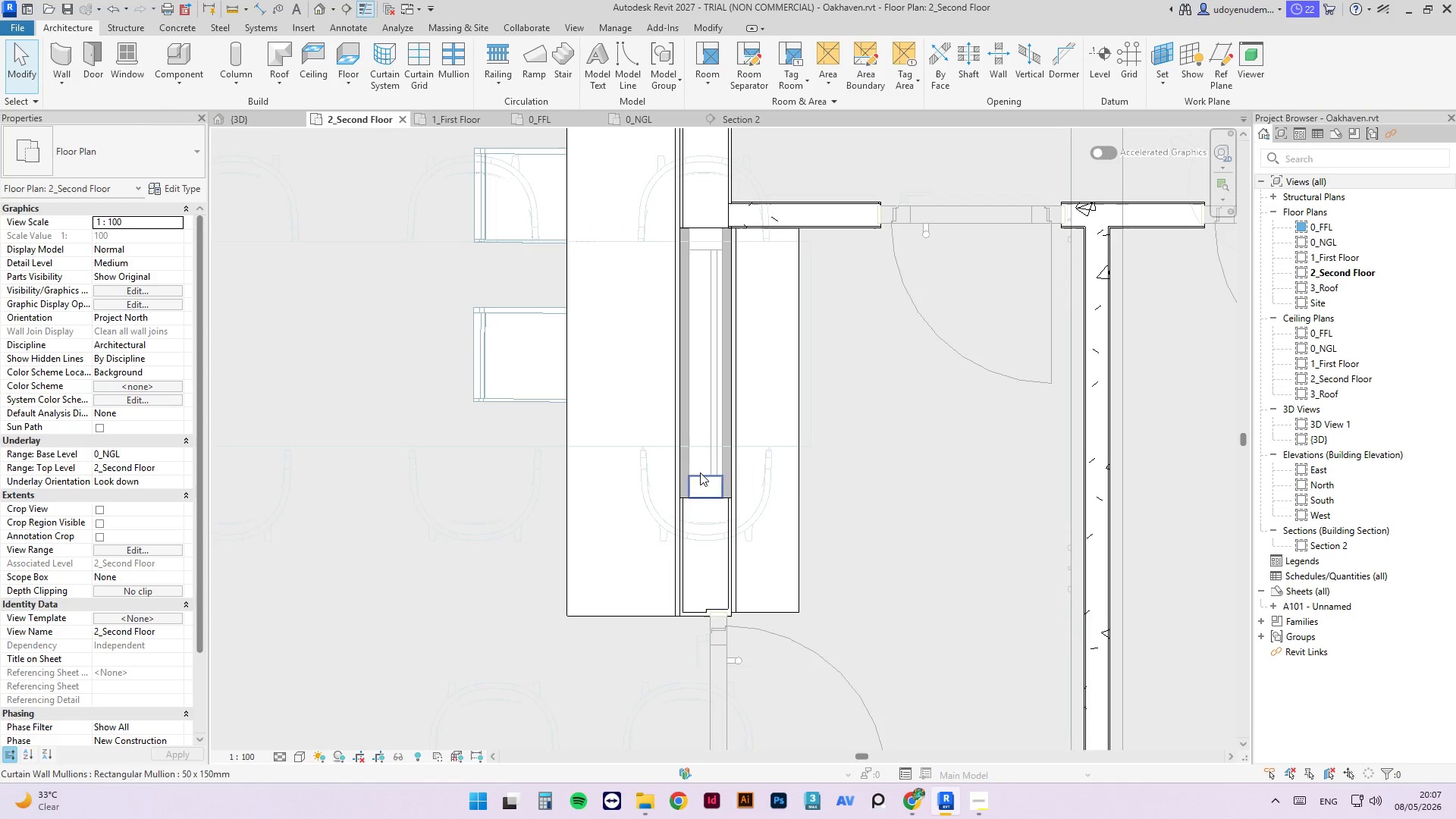 
key(Escape)
 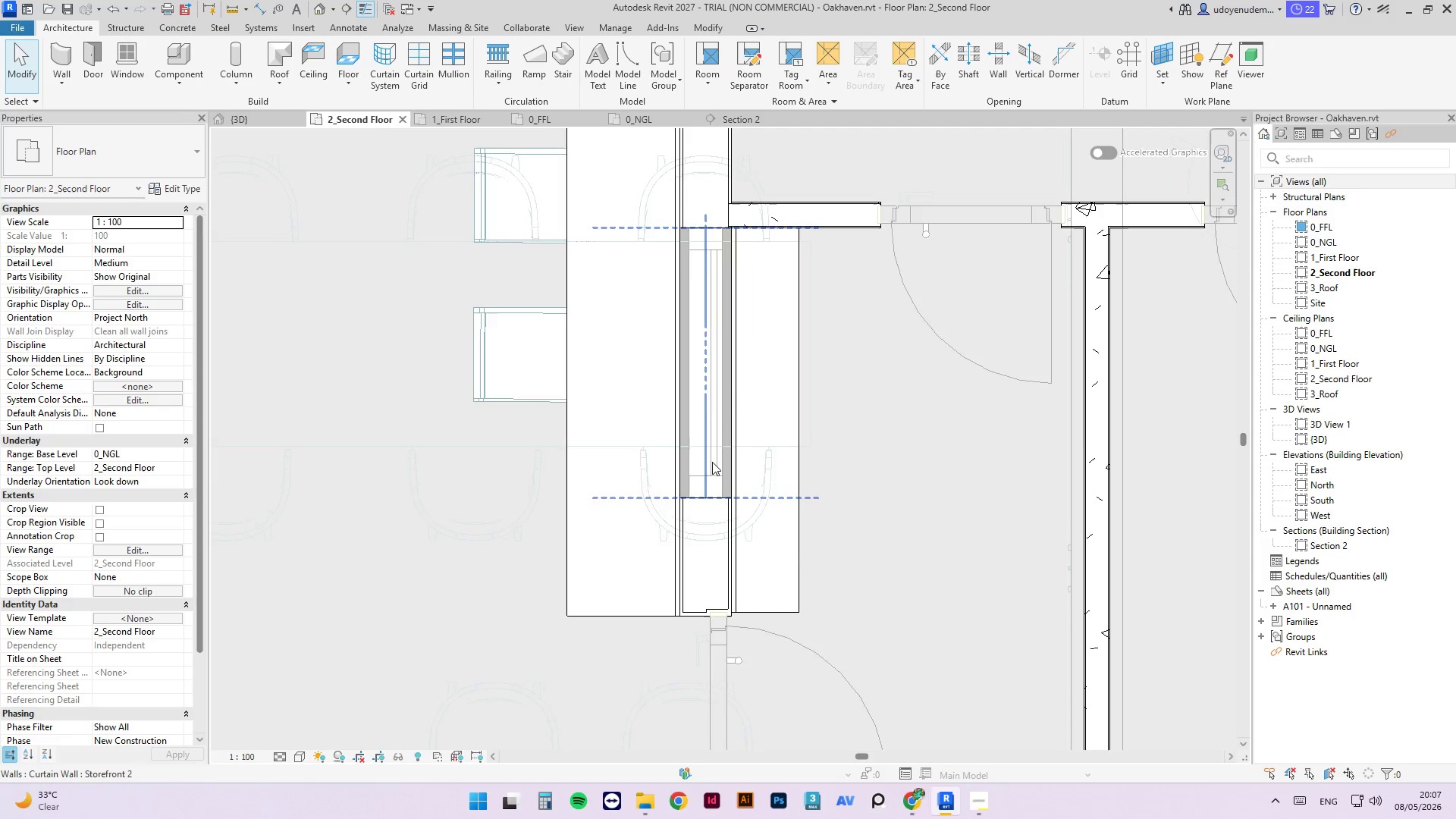 
scroll: coordinate [711, 462], scroll_direction: down, amount: 5.0
 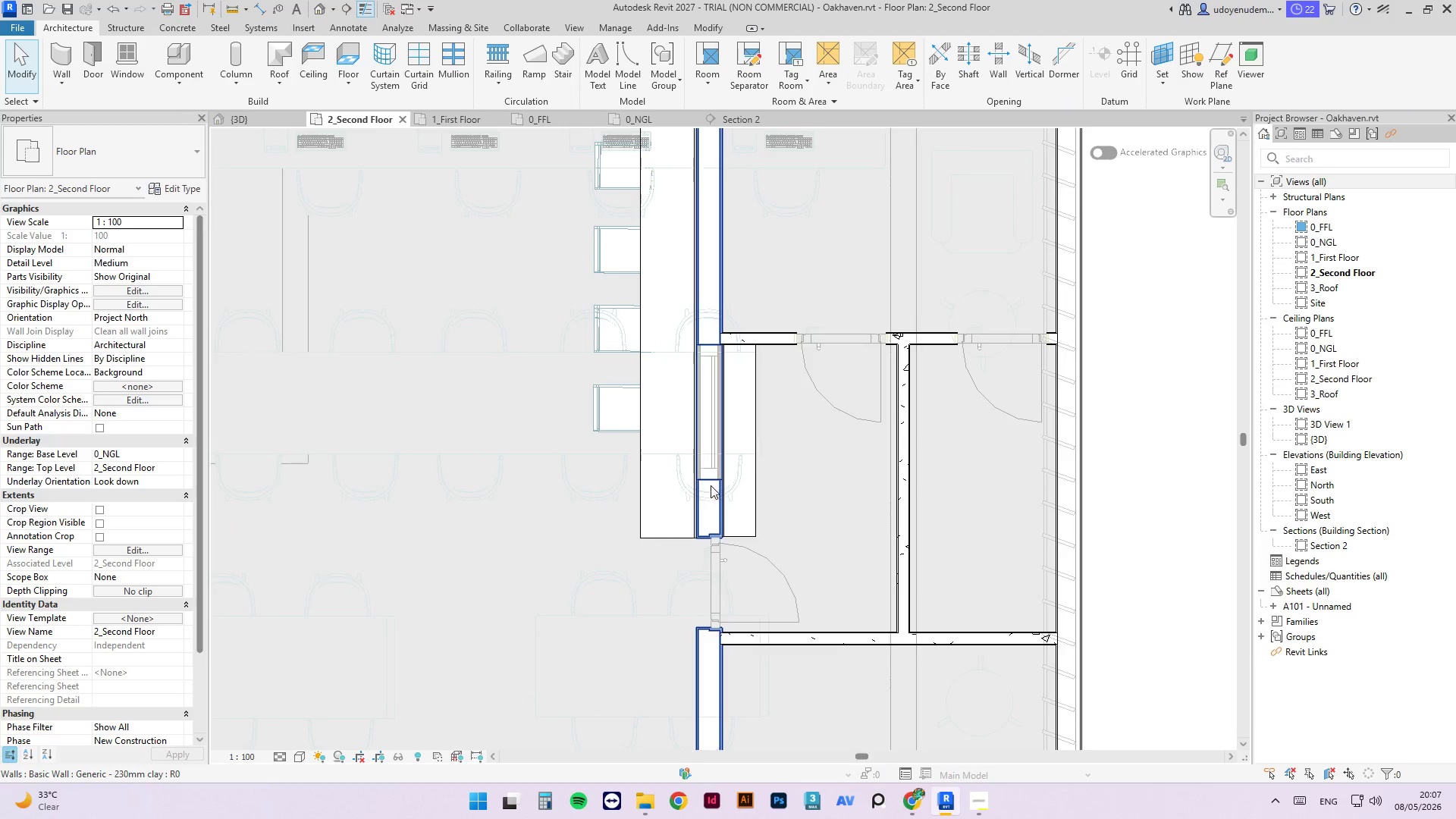 
left_click([710, 478])
 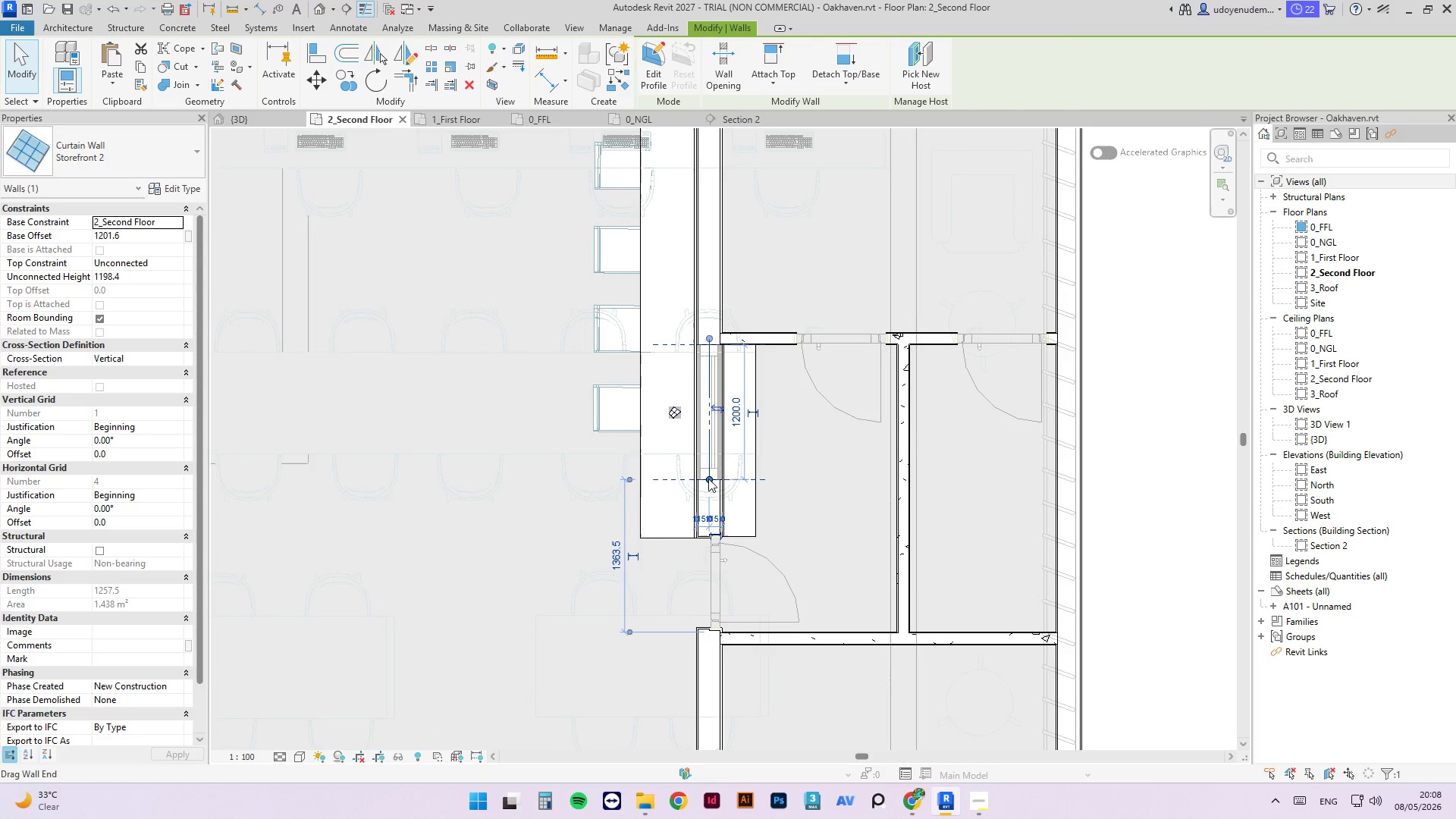 
left_click_drag(start_coordinate=[708, 479], to_coordinate=[711, 502])
 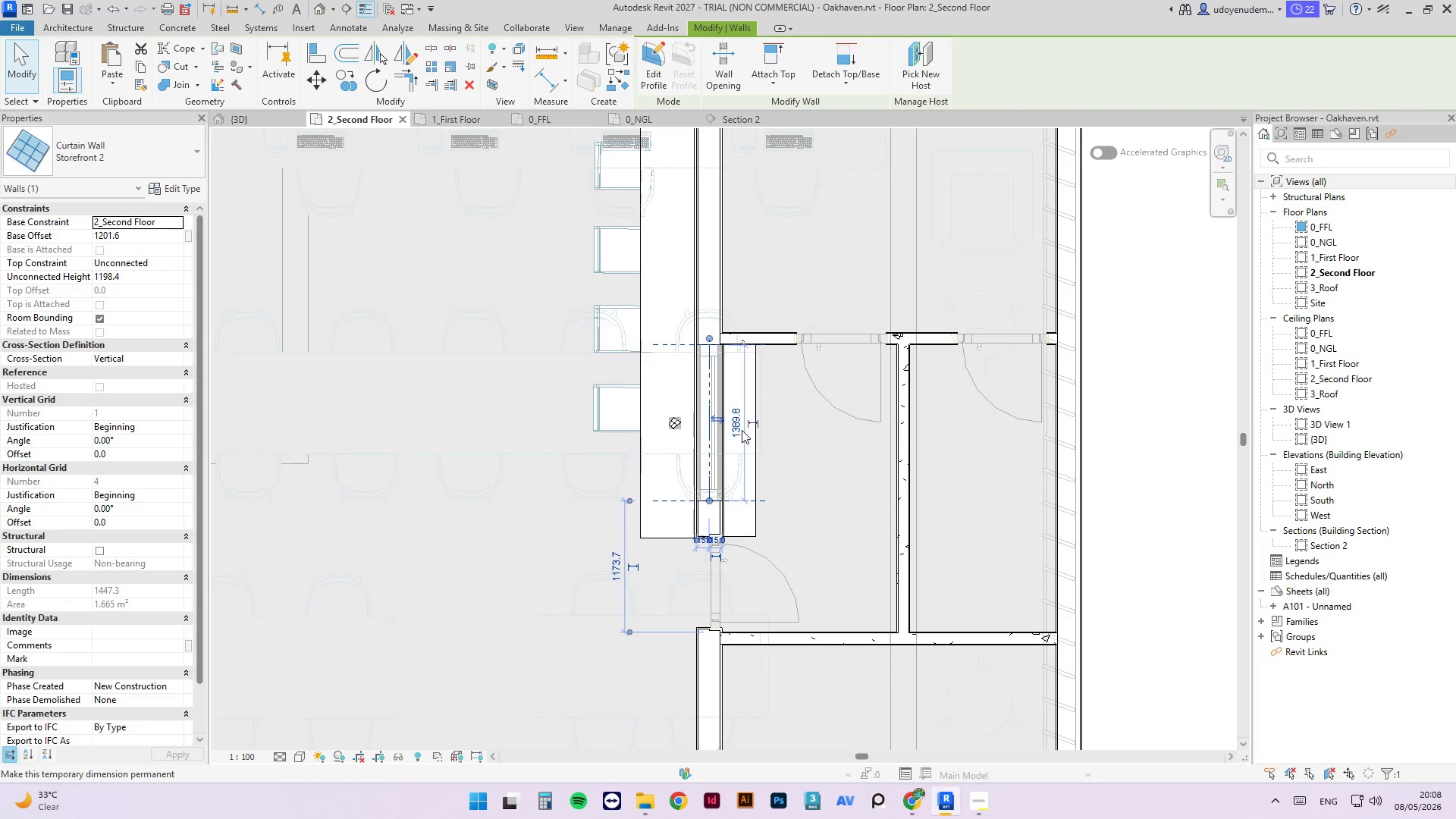 
left_click([736, 426])
 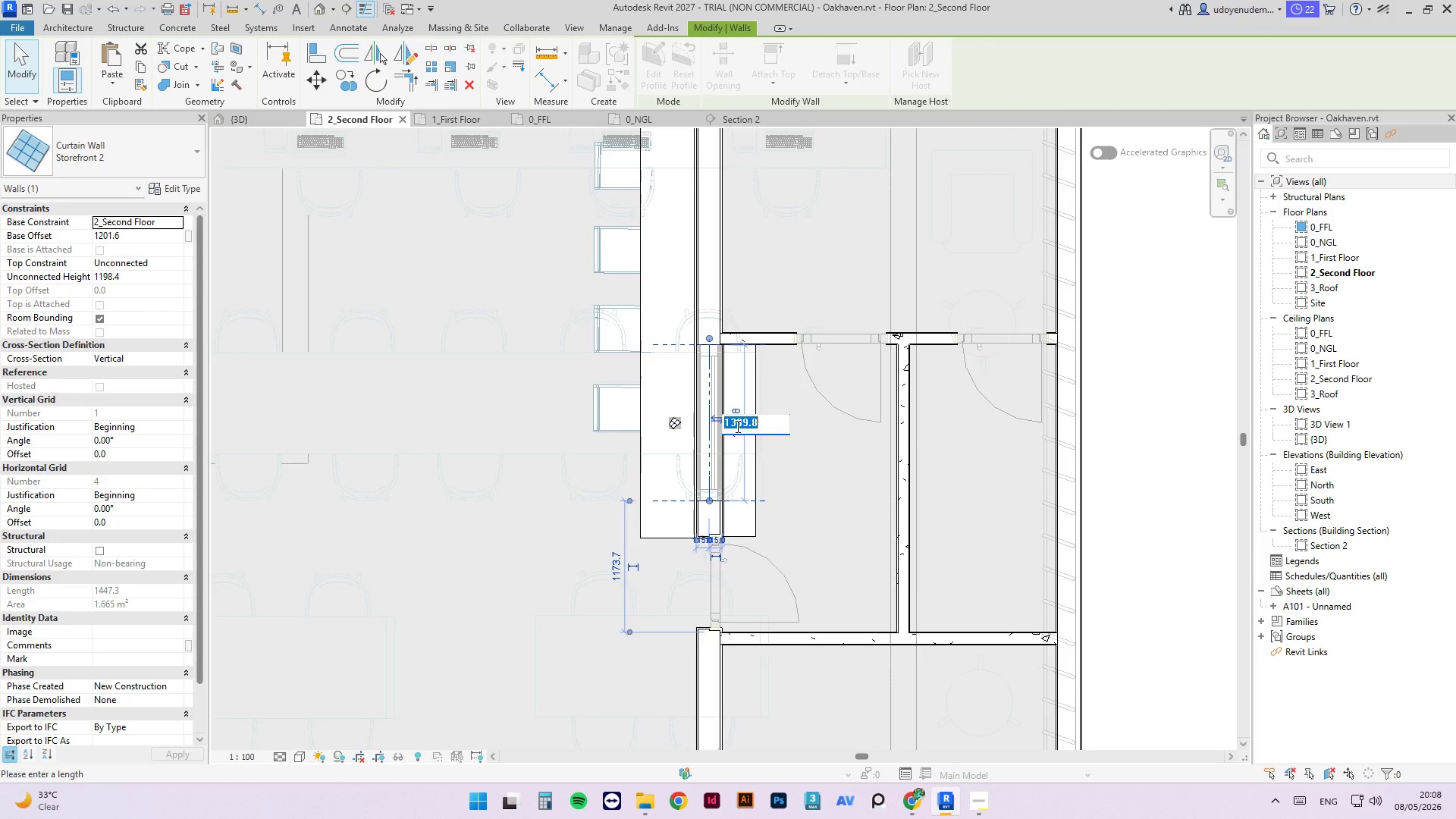 
key(Numpad1)
 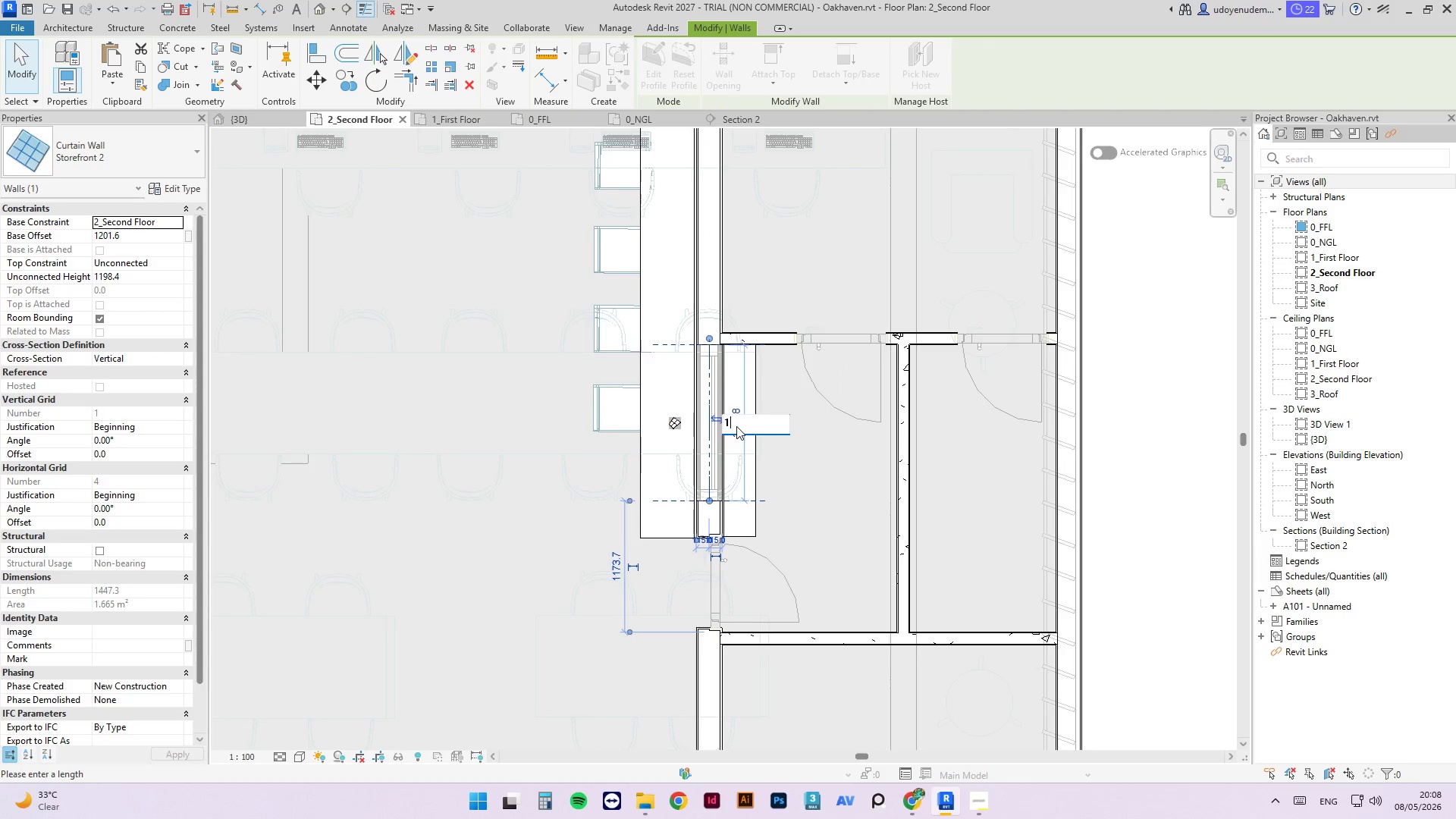 
key(Numpad4)
 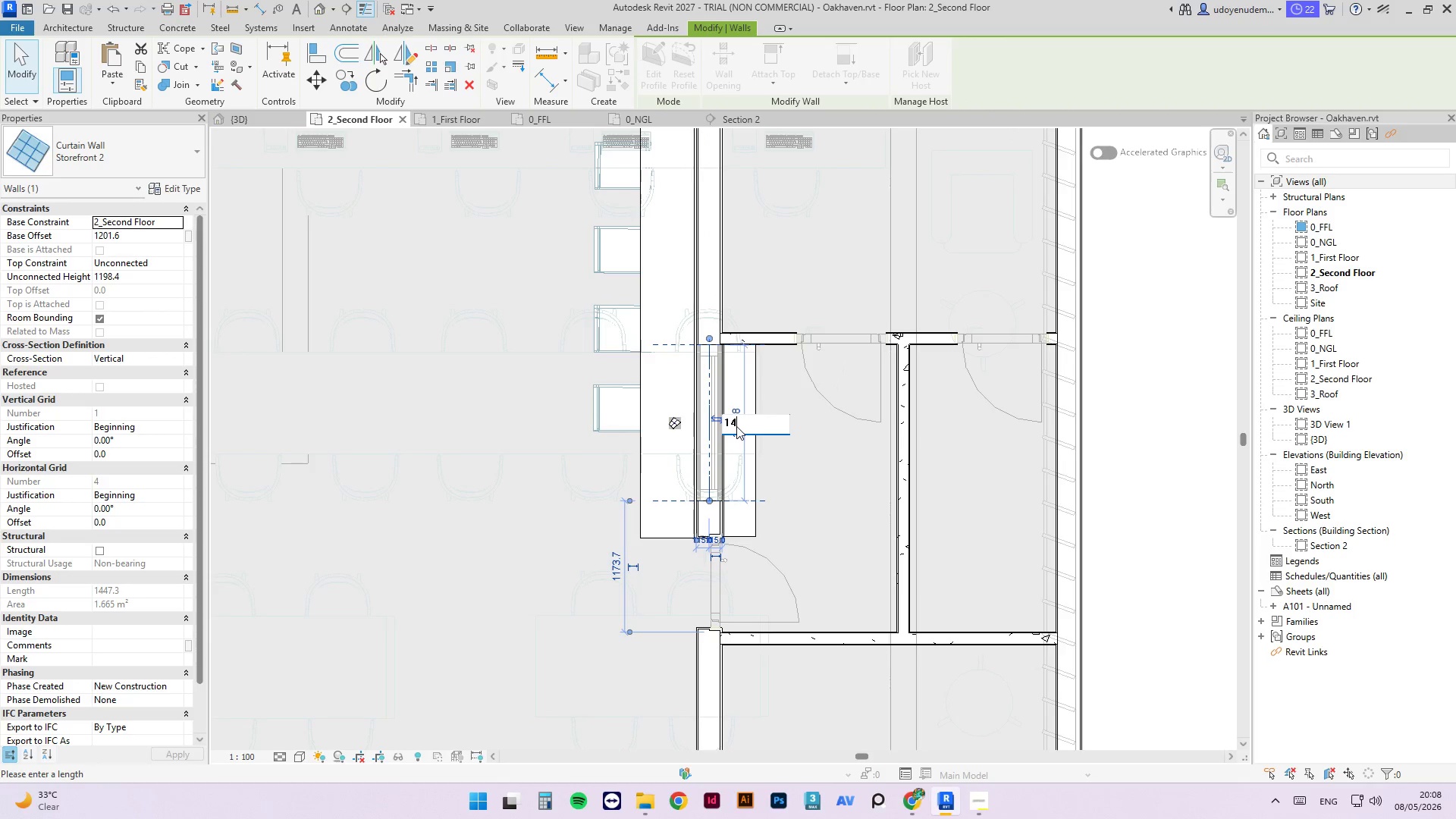 
key(Numpad0)
 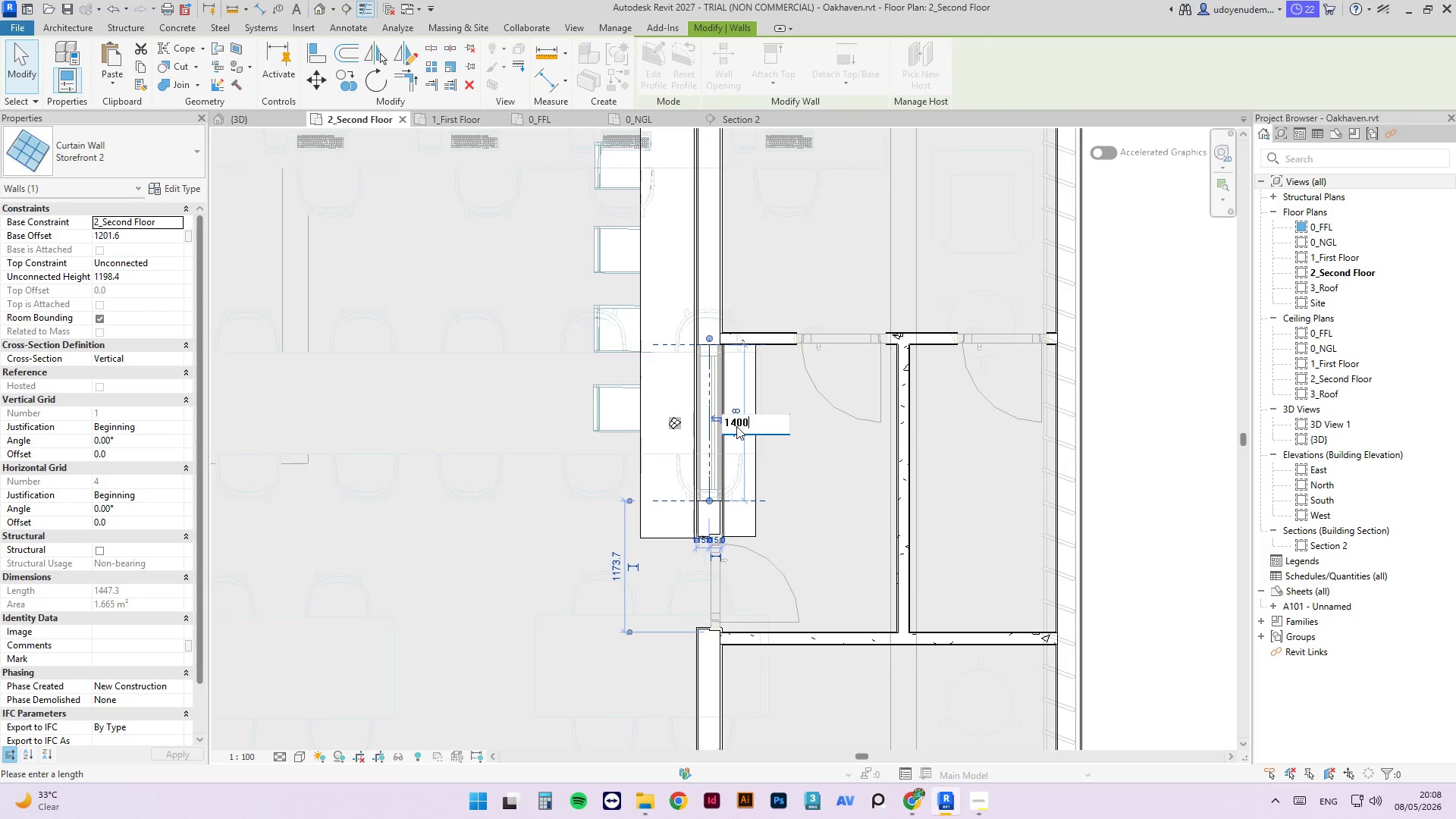 
key(Numpad0)
 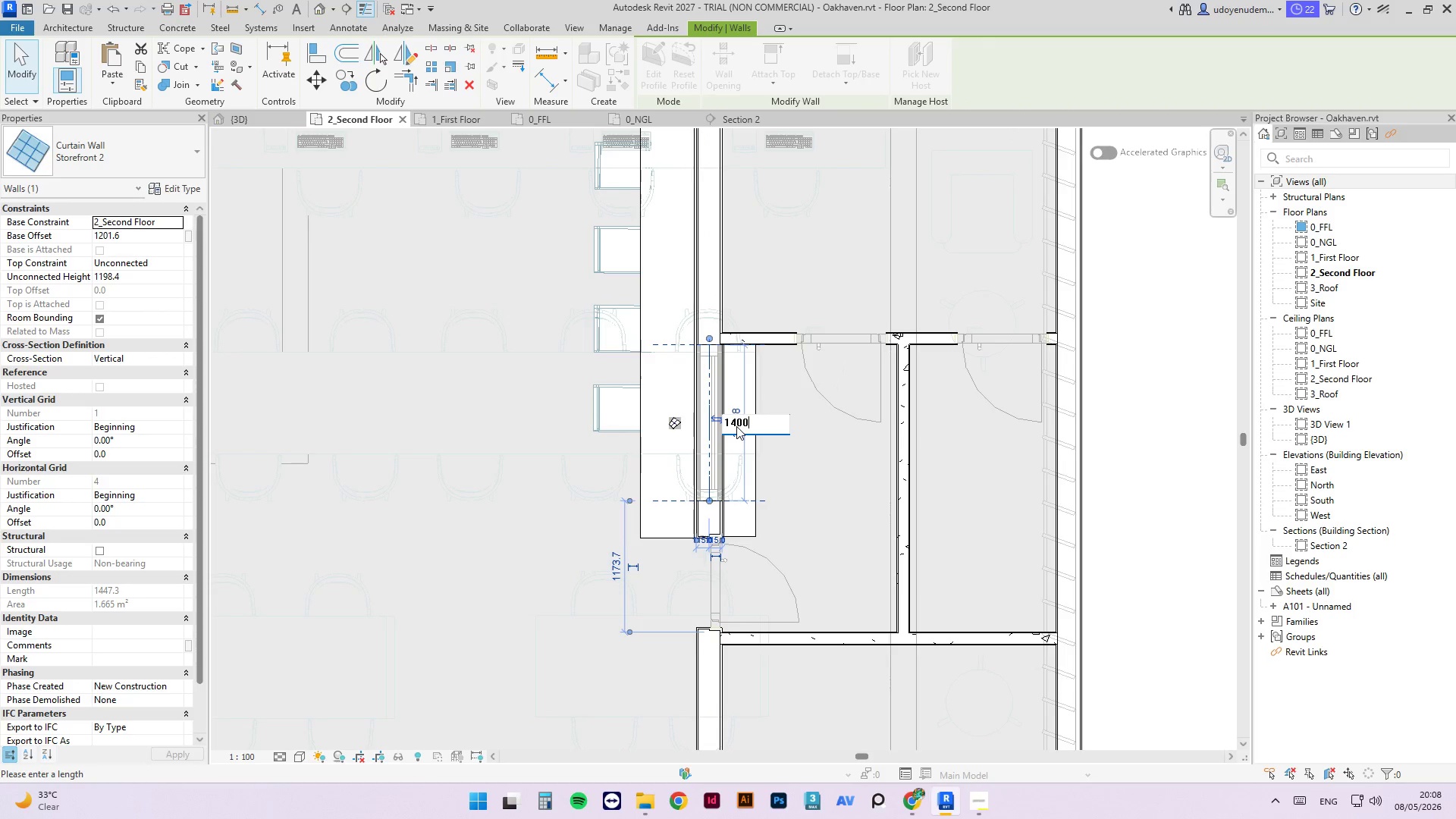 
key(NumpadEnter)
 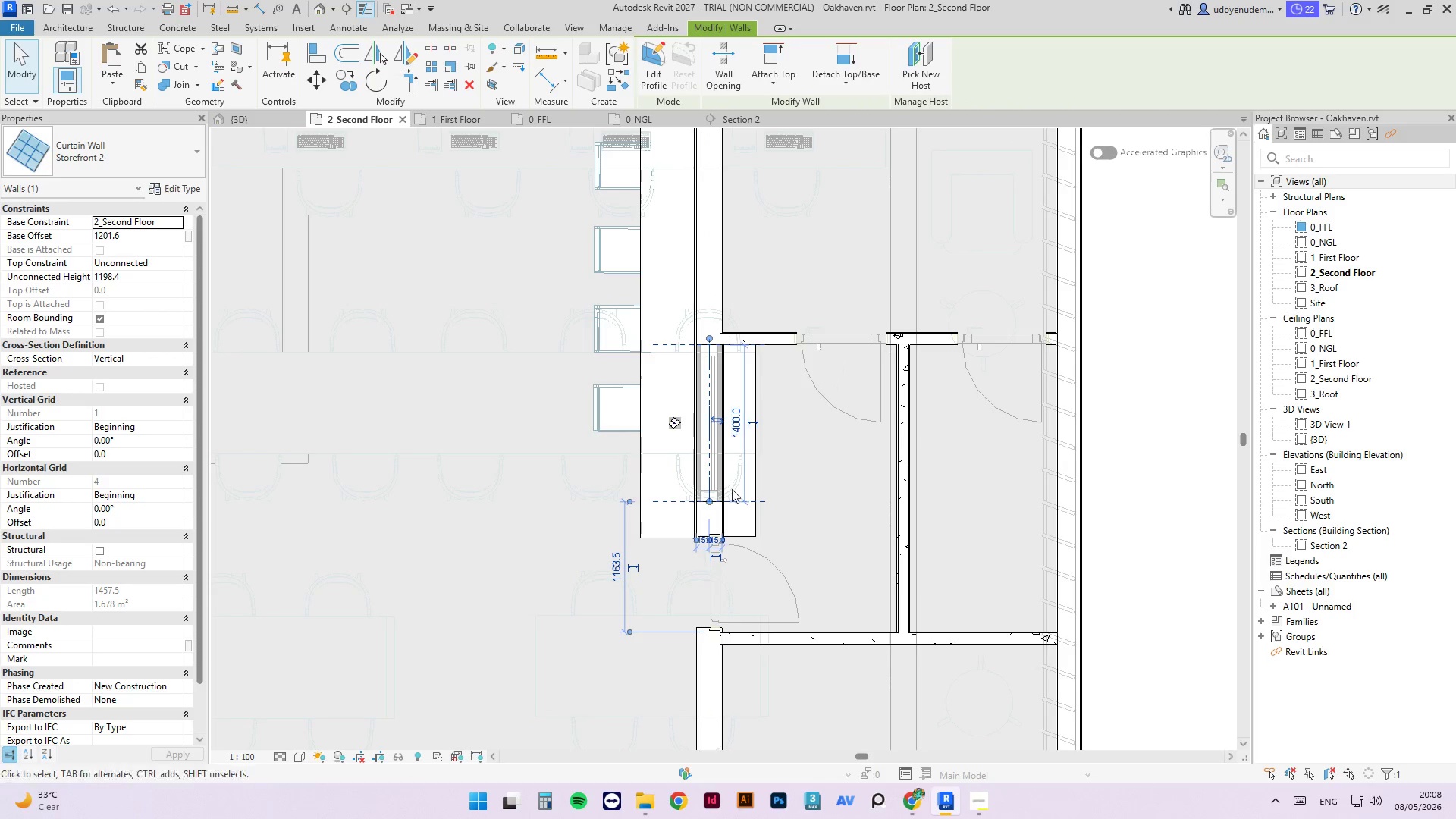 
key(Escape)
 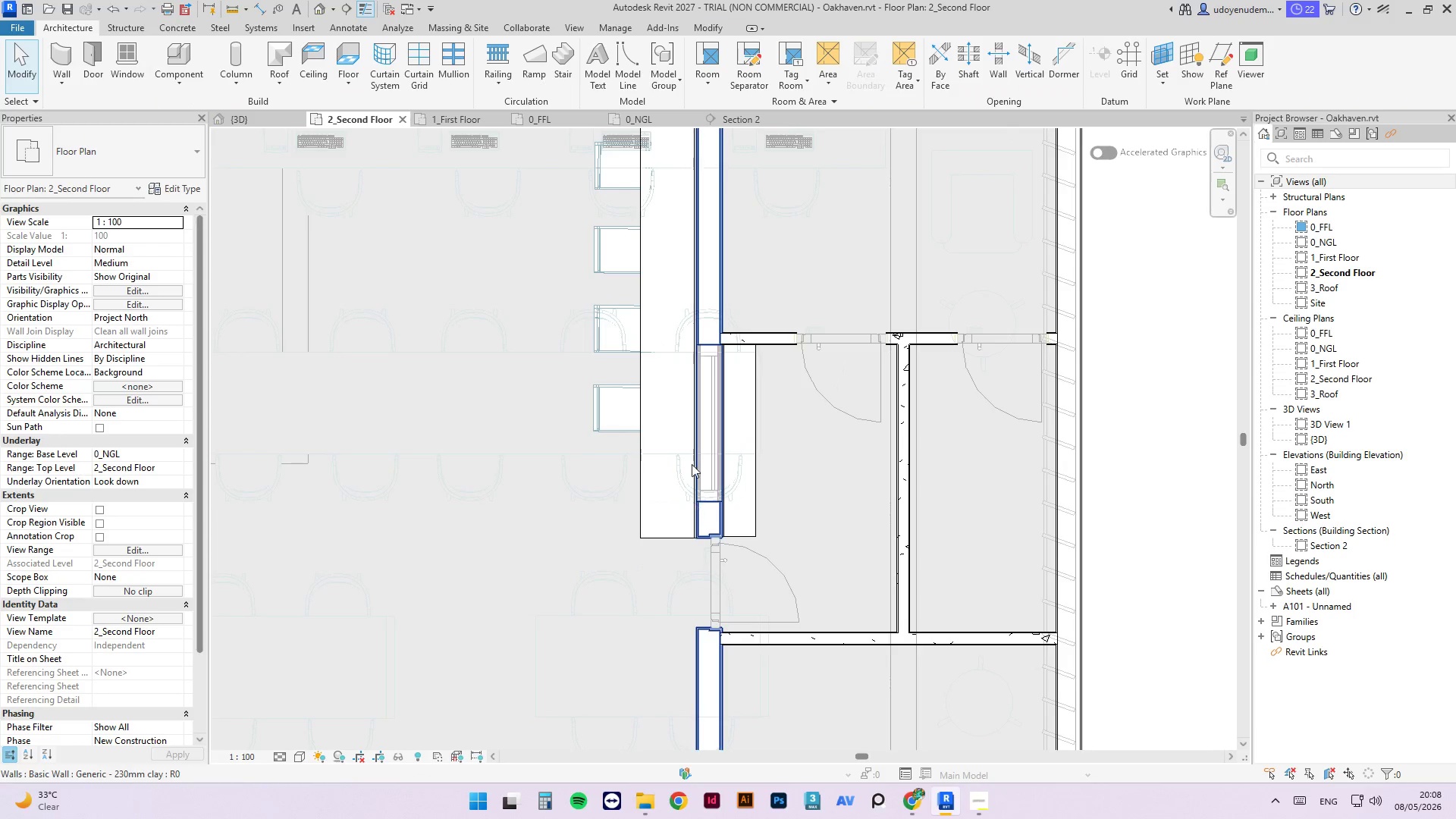 
key(Escape)
 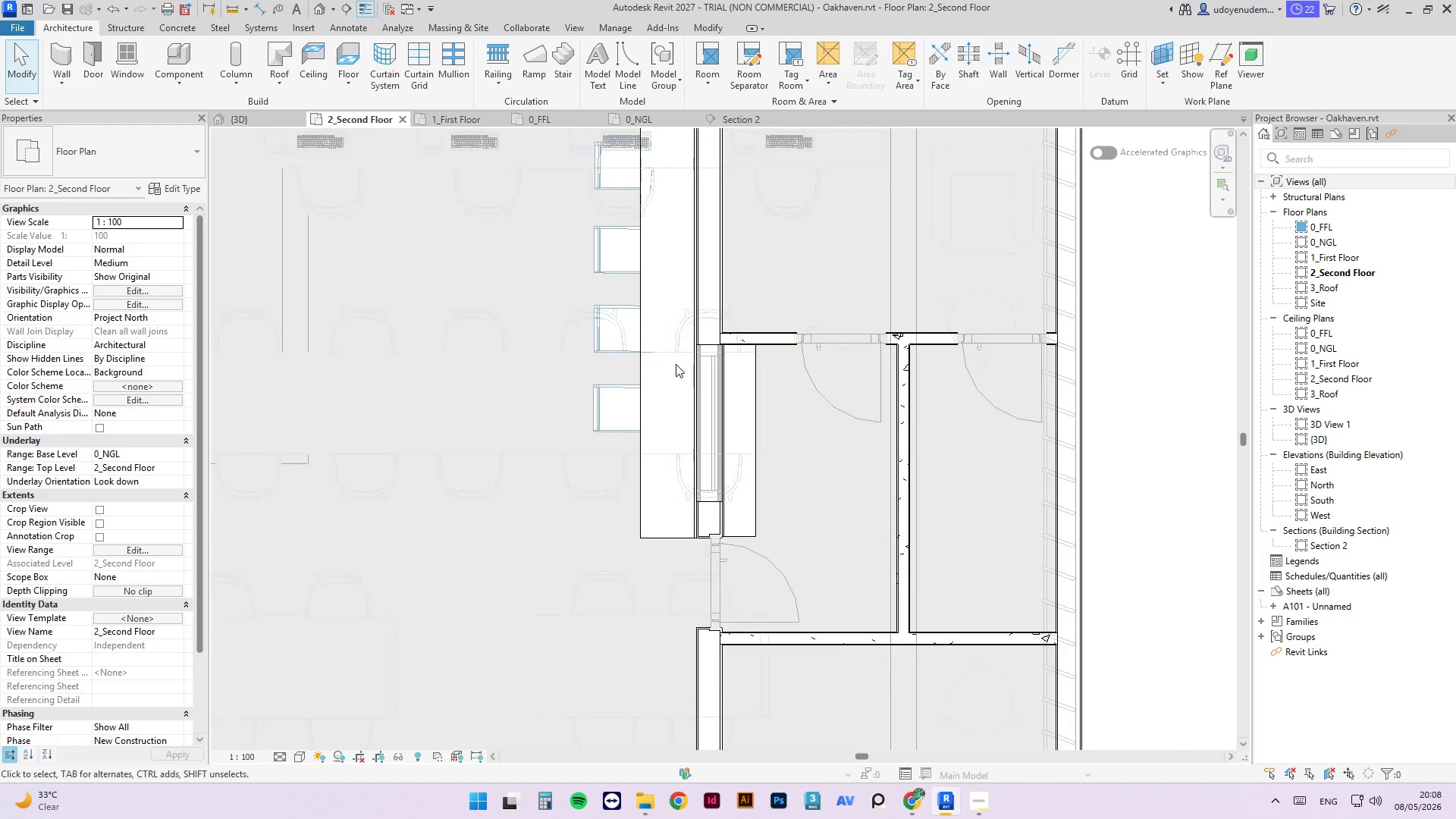 
scroll: coordinate [676, 364], scroll_direction: down, amount: 3.0
 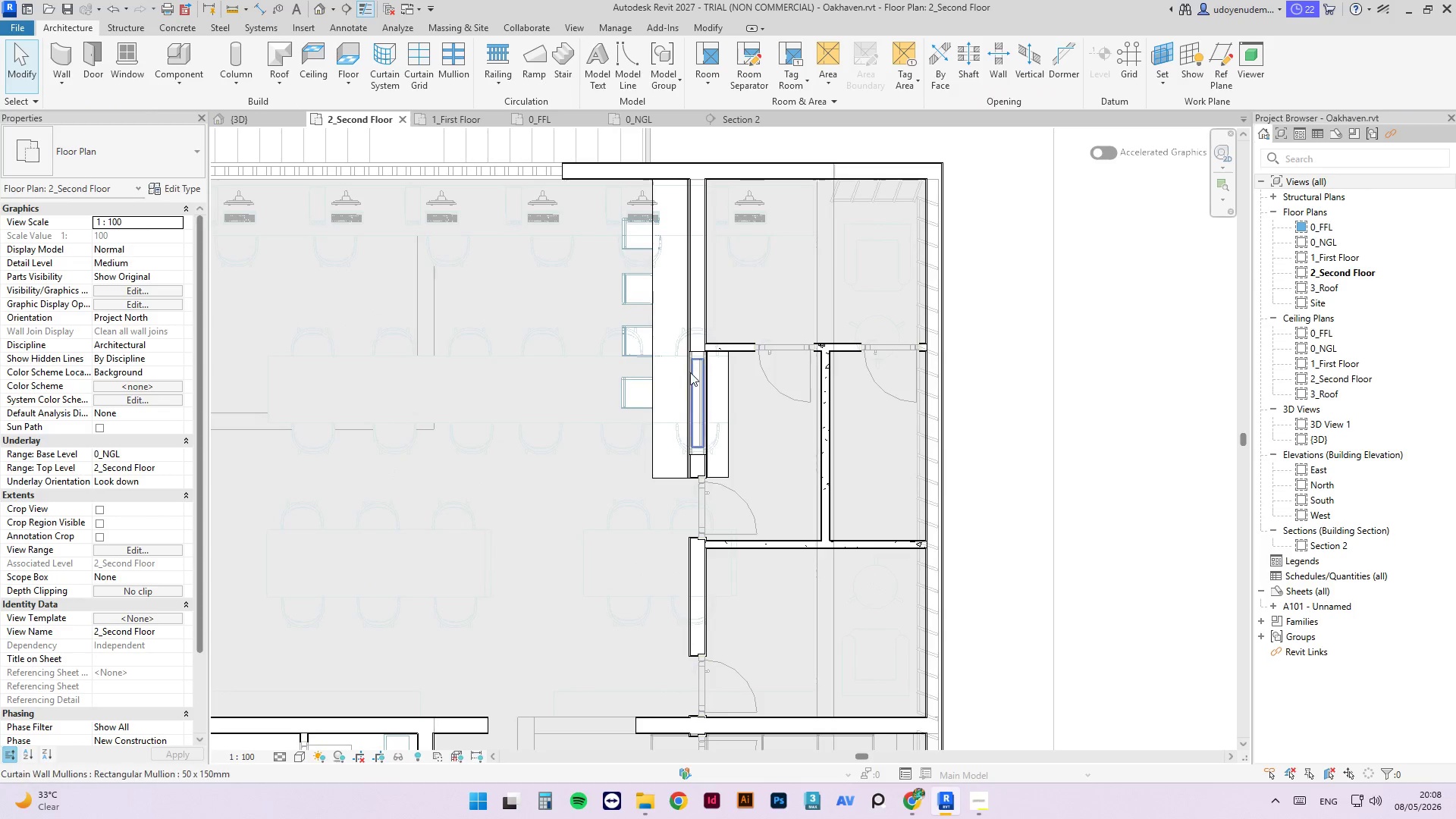 
left_click_drag(start_coordinate=[691, 372], to_coordinate=[695, 385])
 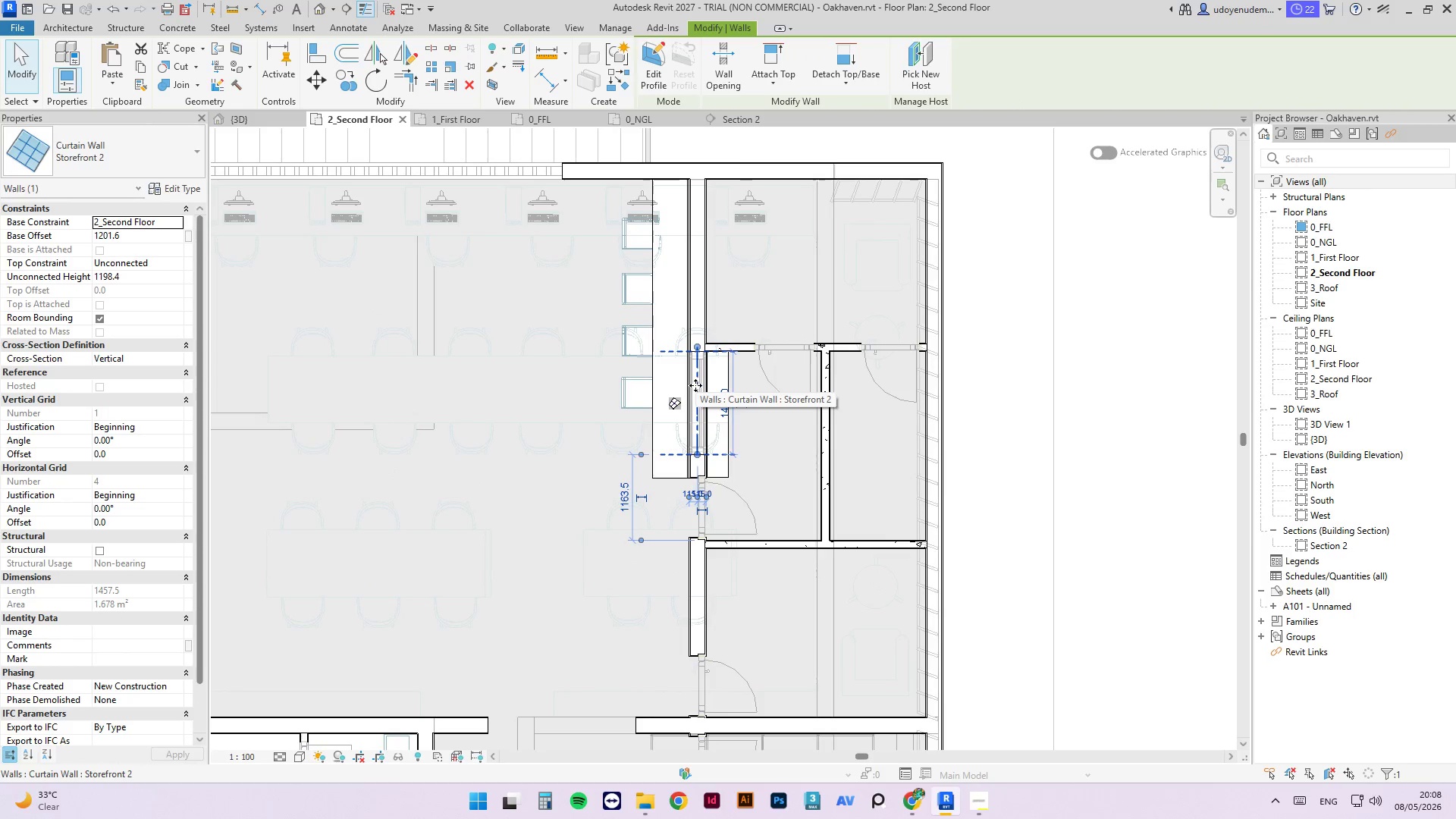 
key(Escape)
 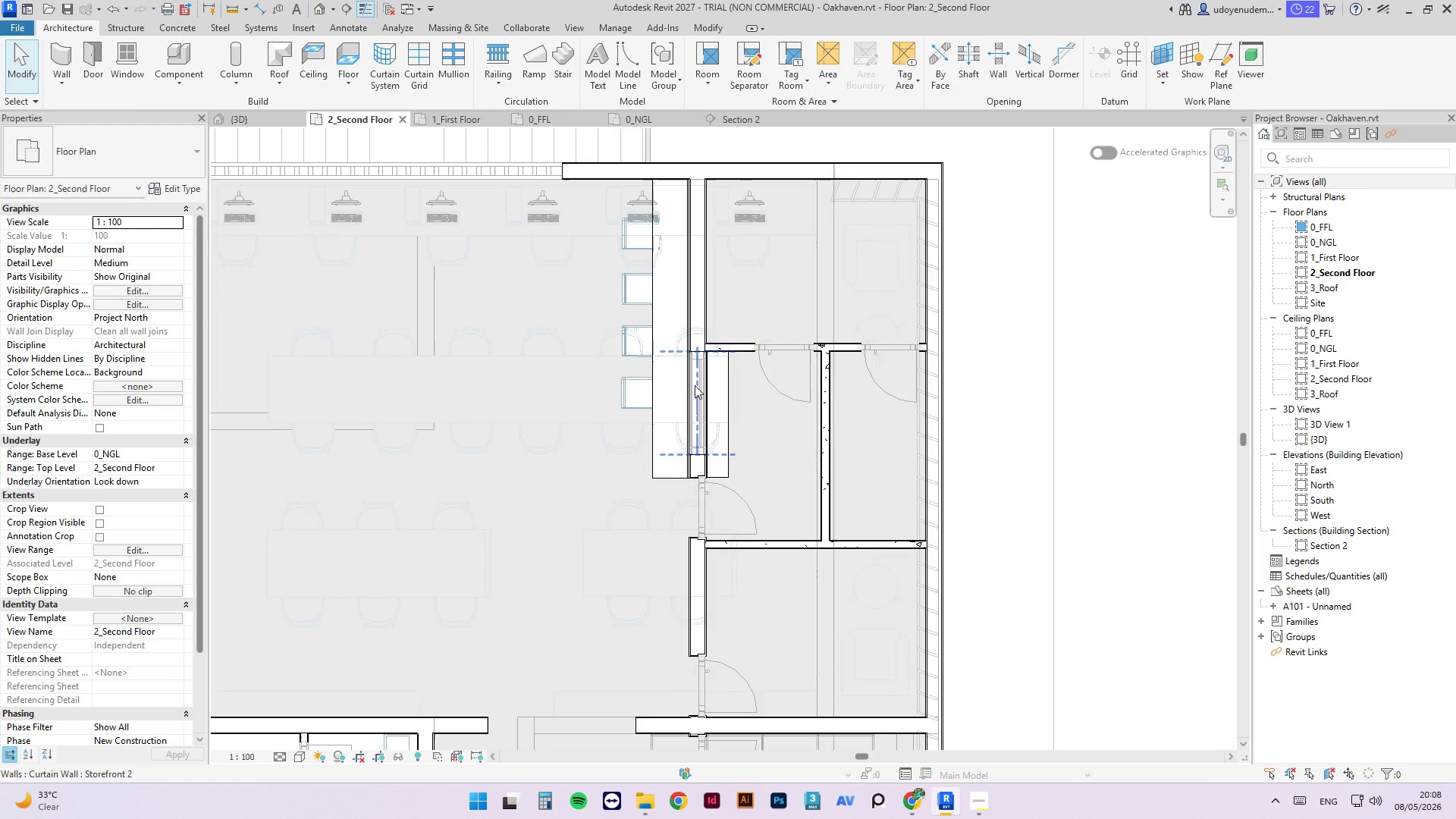 
left_click([695, 385])
 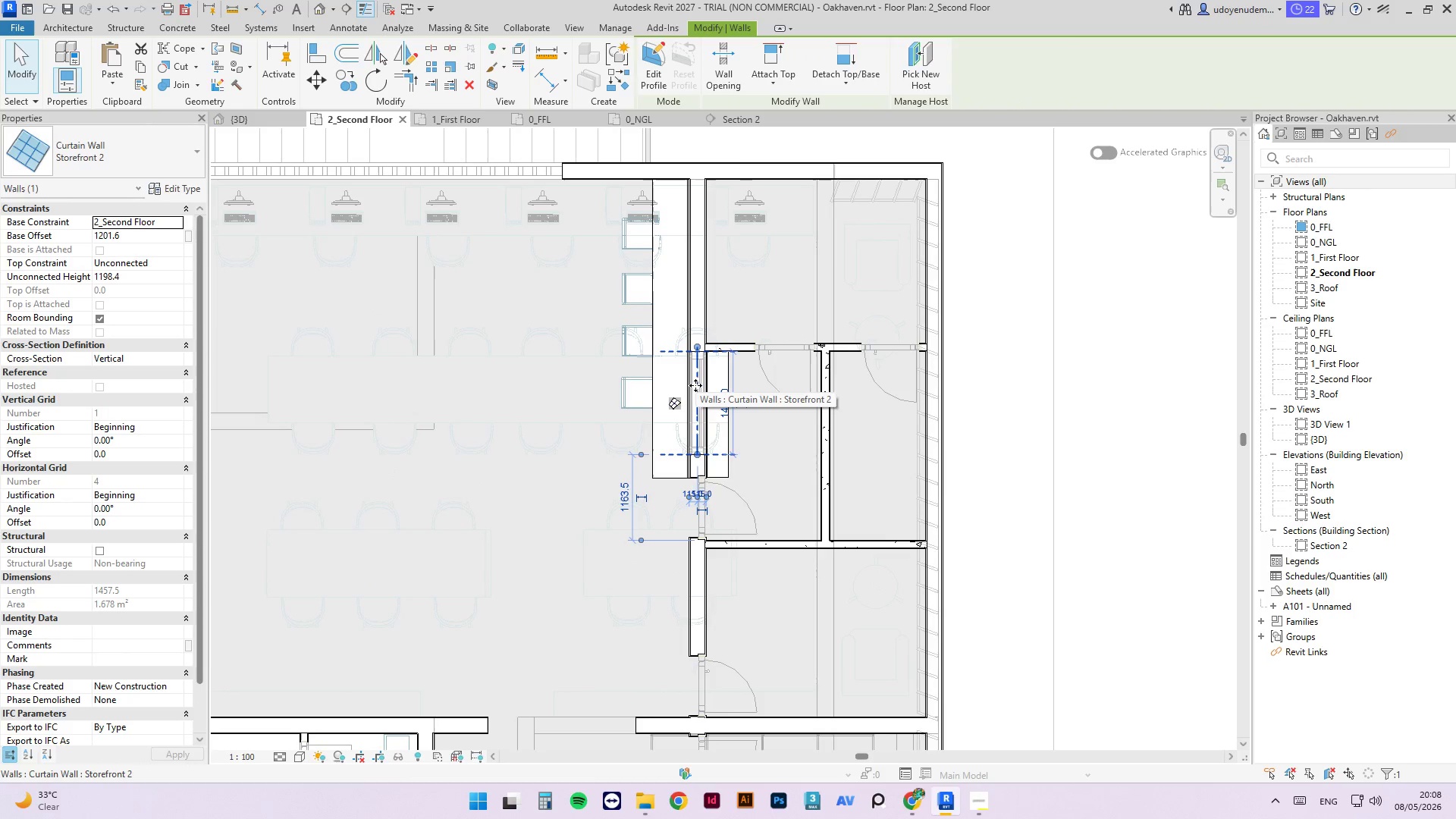 
key(ArrowDown)
 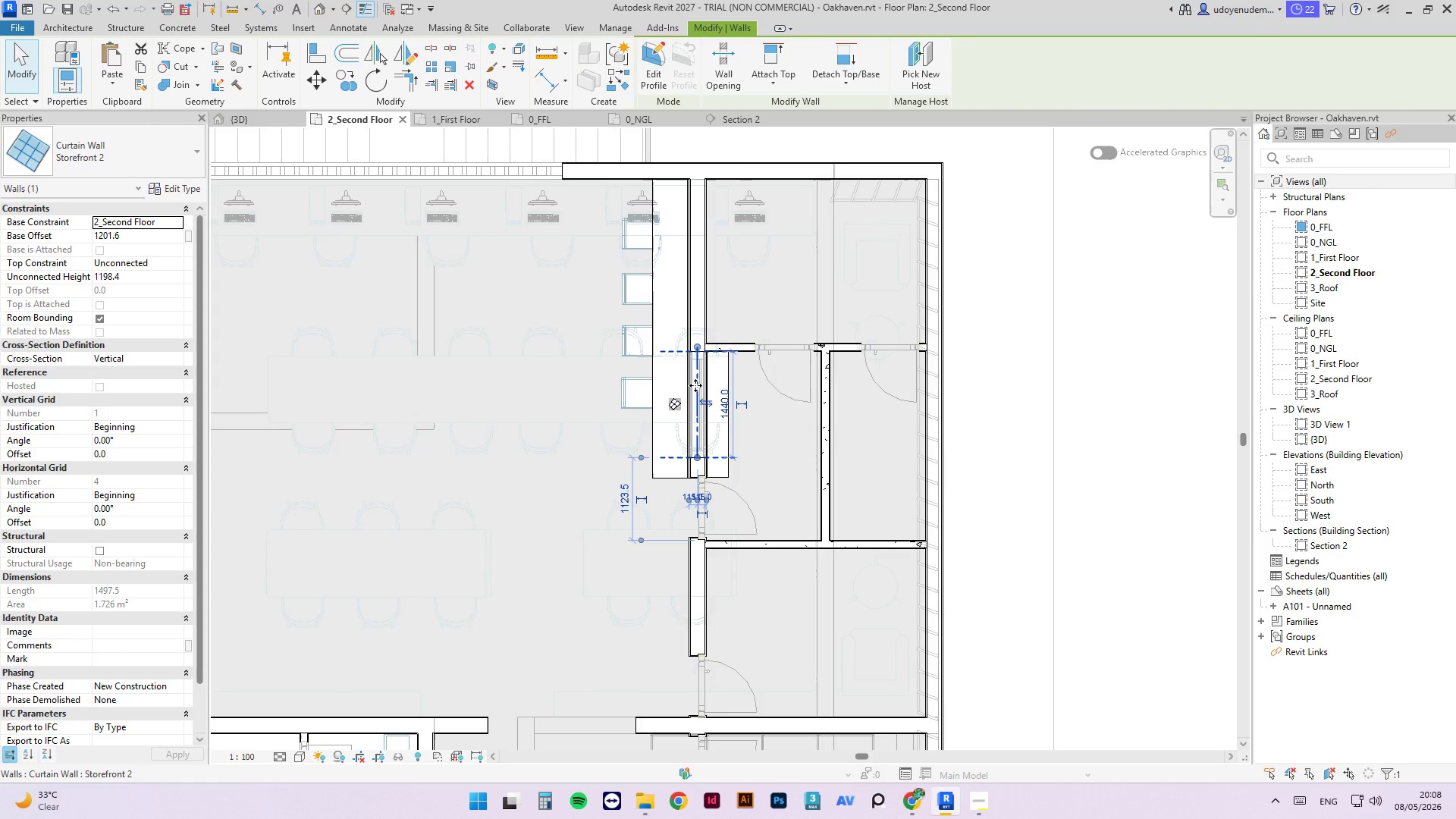 
key(ArrowDown)
 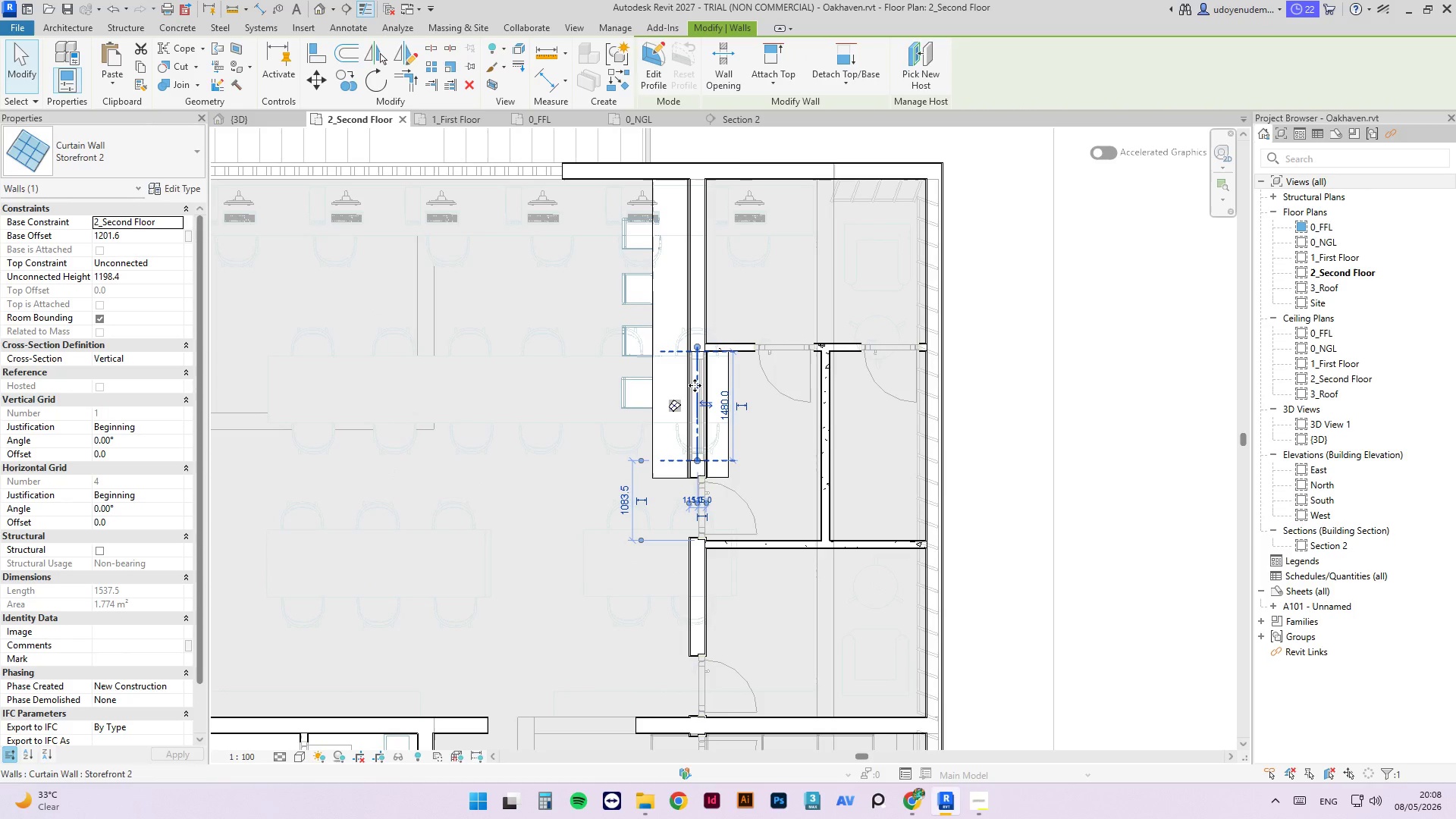 
key(Escape)
 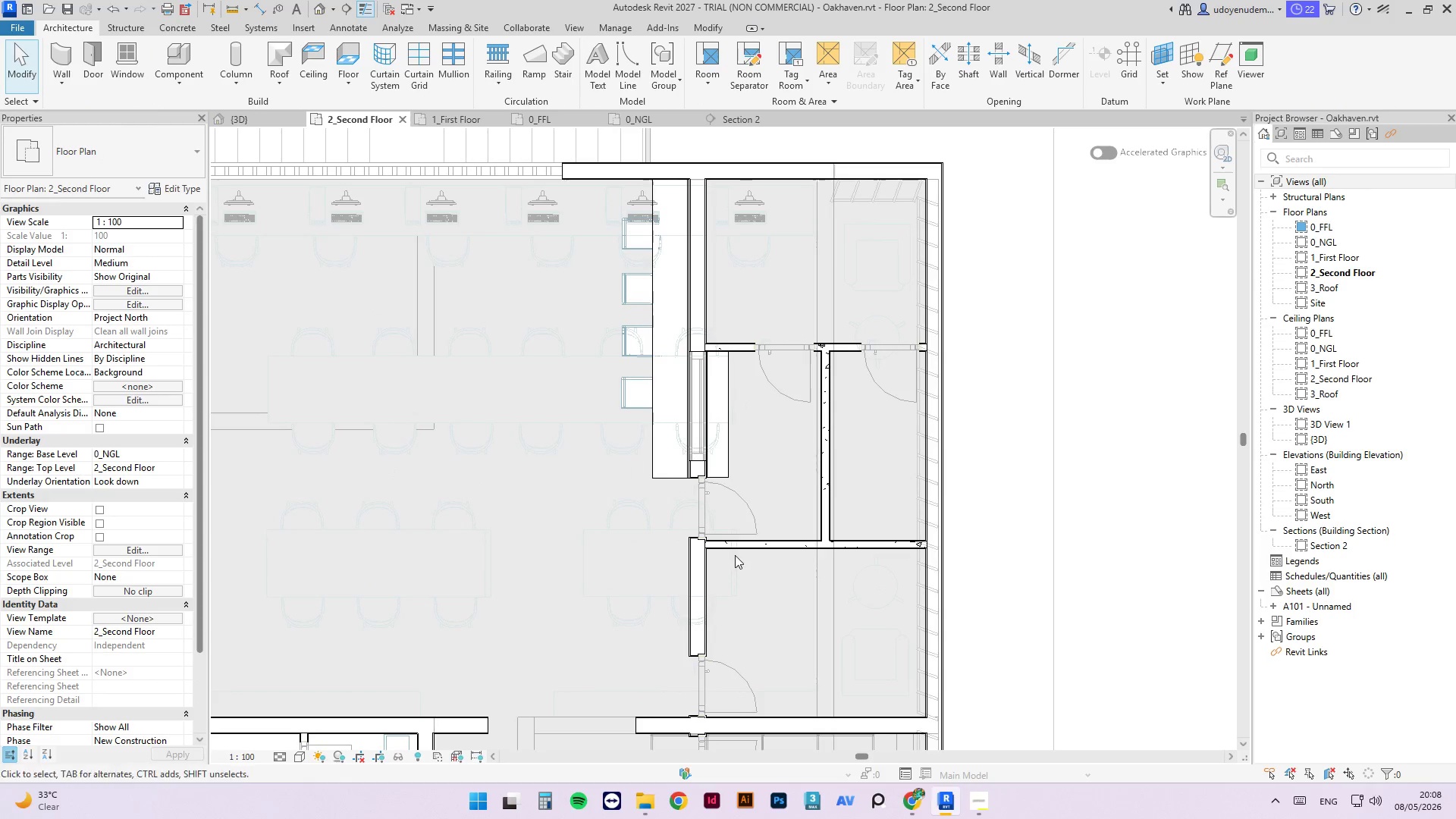 
scroll: coordinate [715, 495], scroll_direction: down, amount: 3.0
 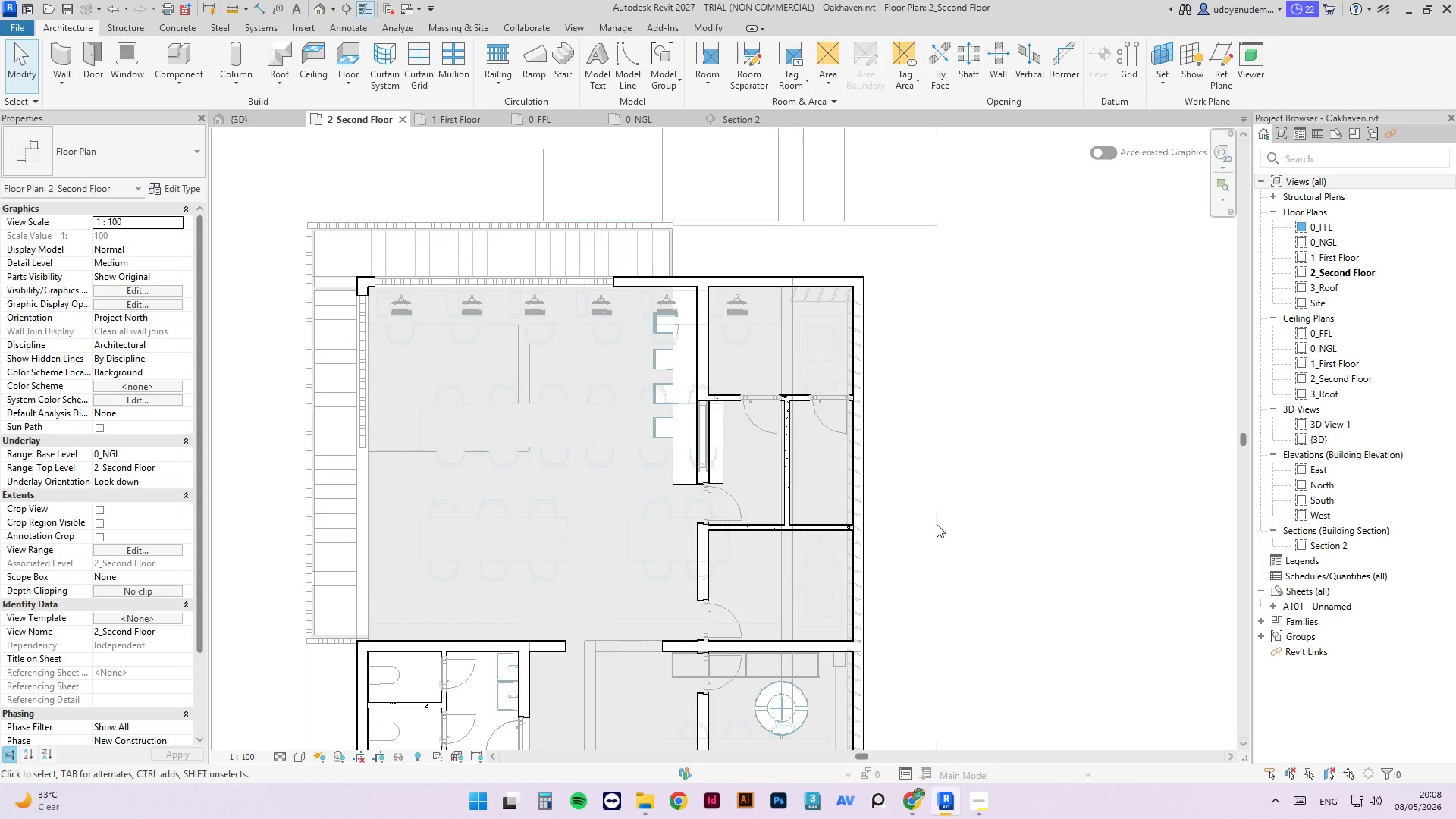 
left_click([974, 472])
 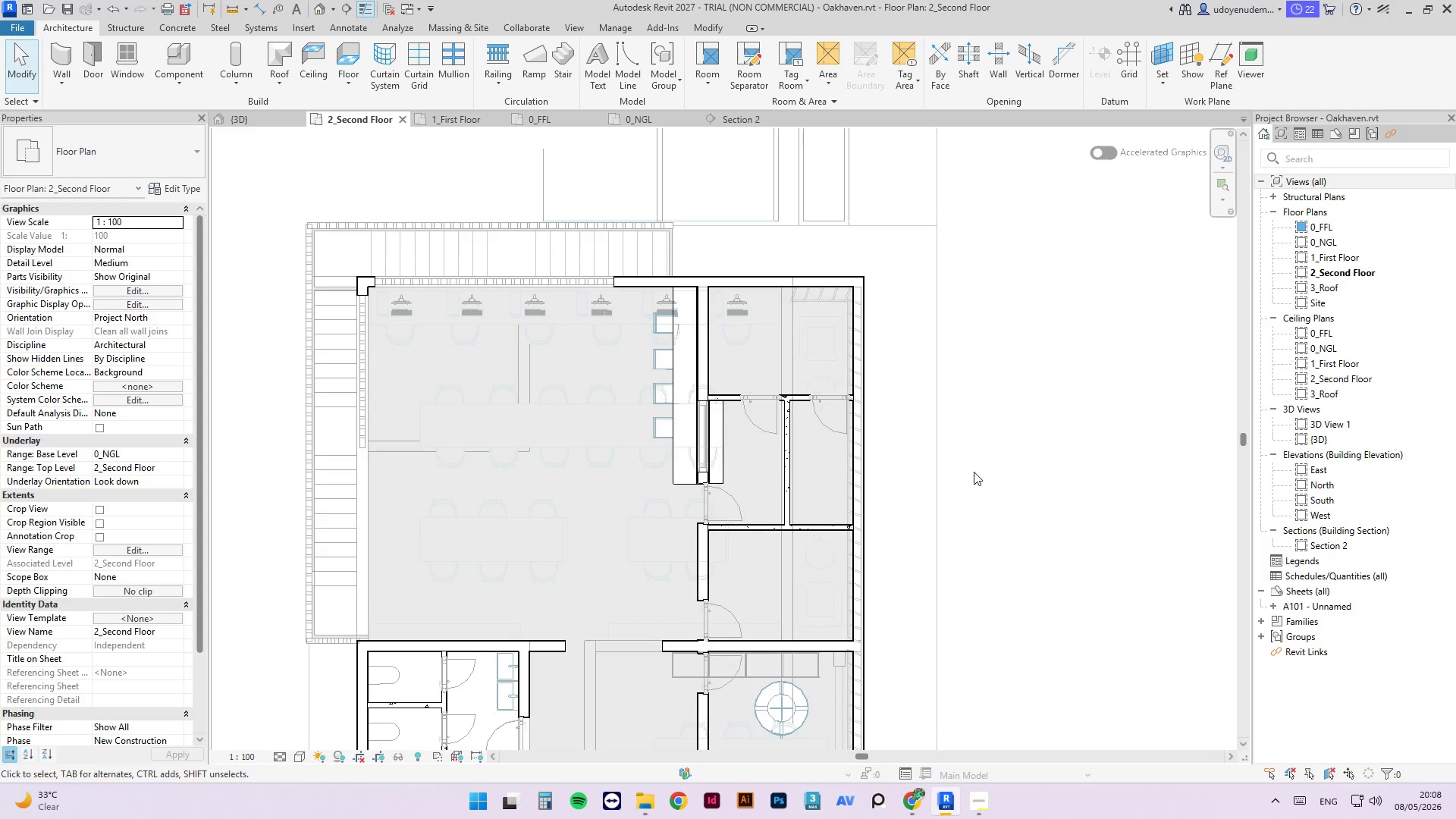 
scroll: coordinate [972, 457], scroll_direction: down, amount: 6.0
 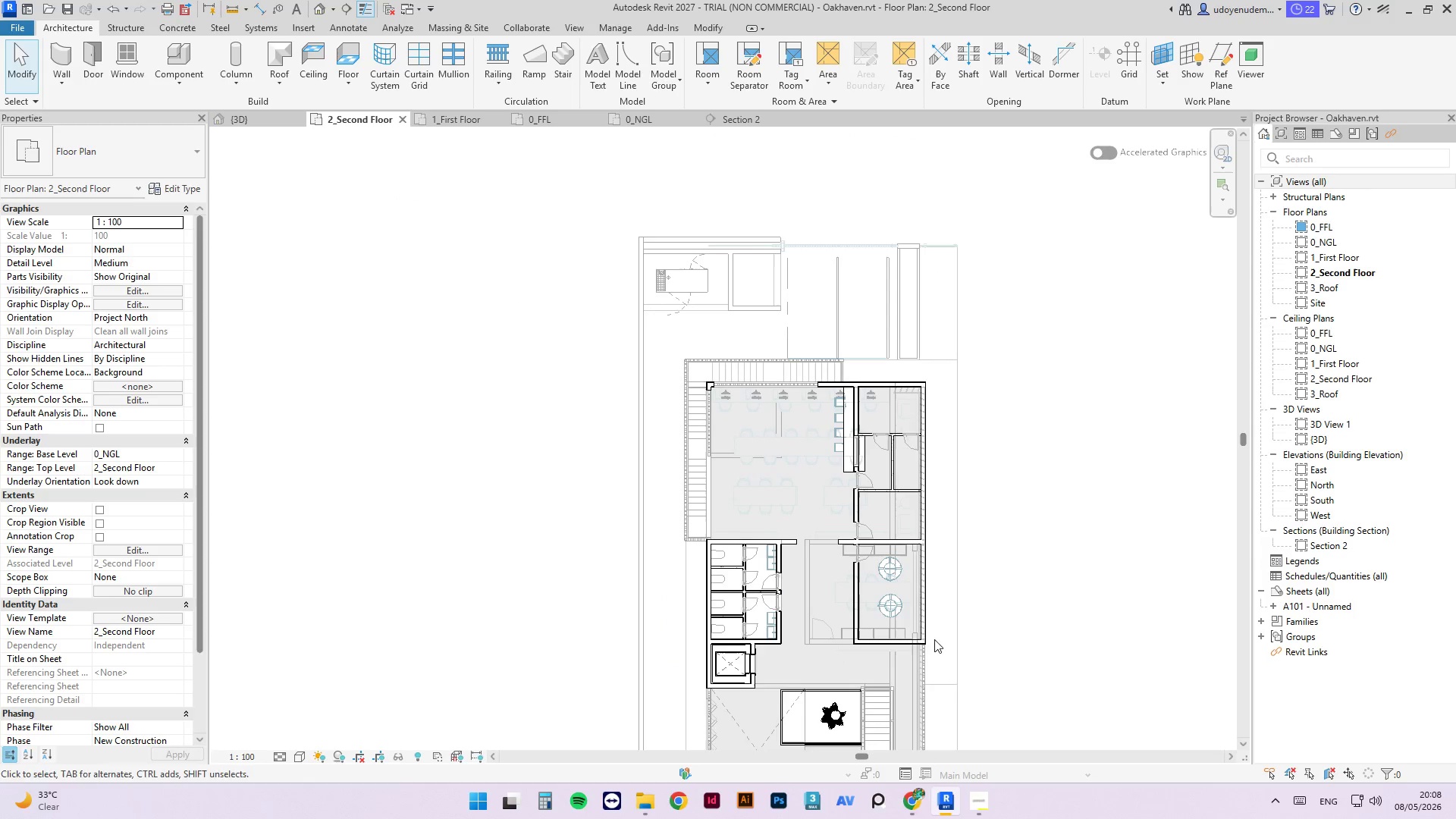 
scroll: coordinate [859, 625], scroll_direction: up, amount: 1.0
 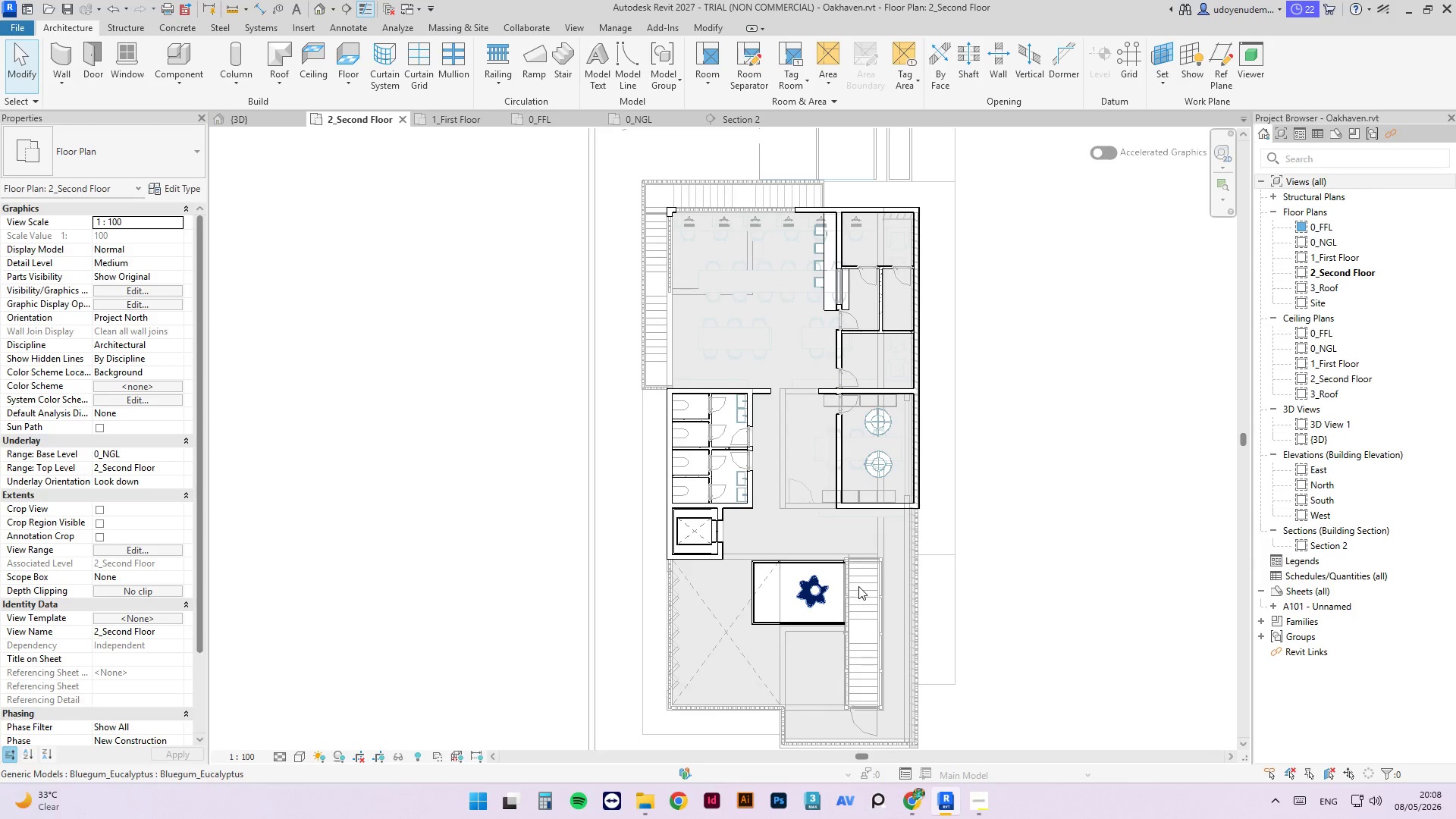 
key(Control+S)
 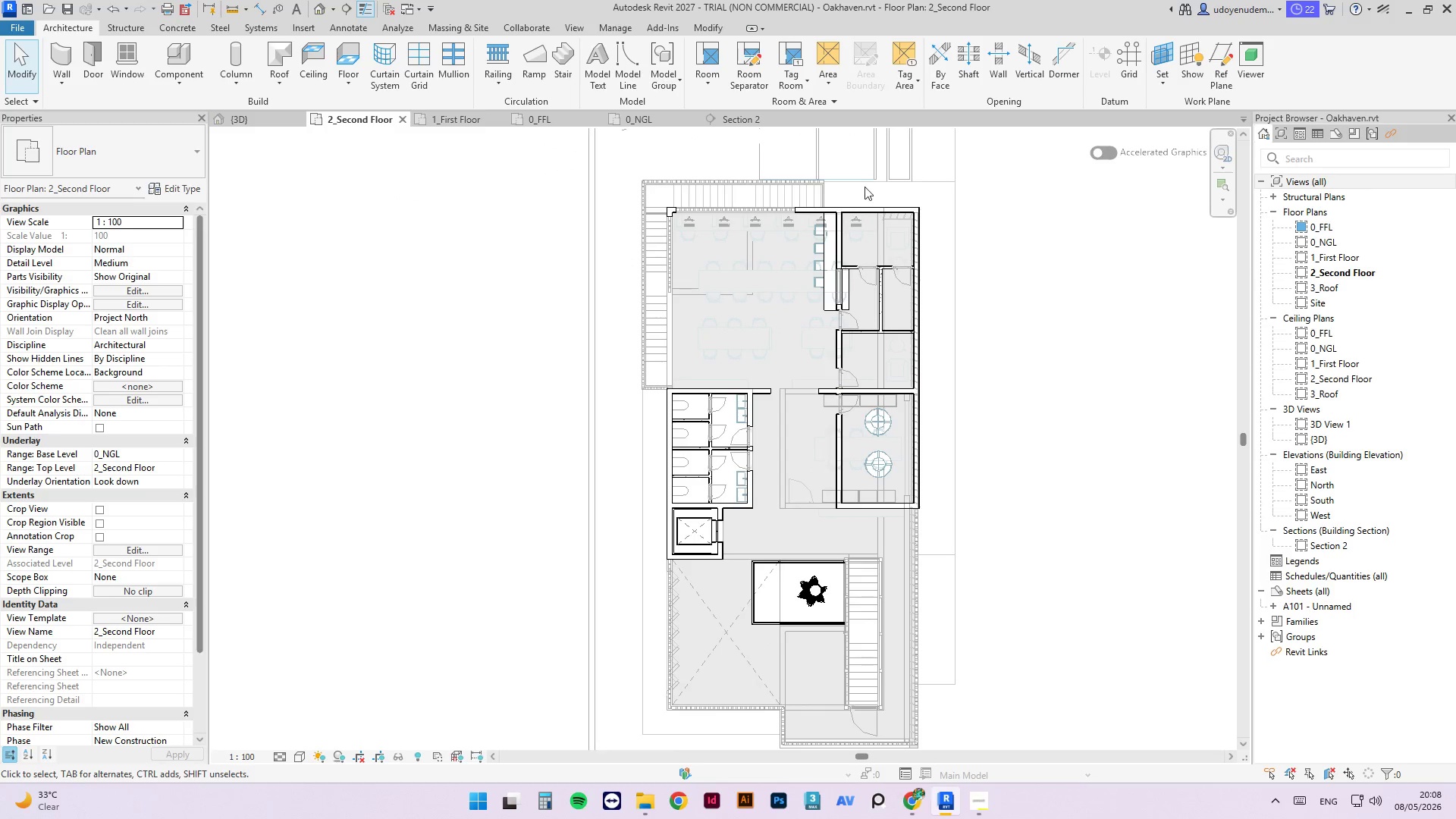 
wait(5.8)
 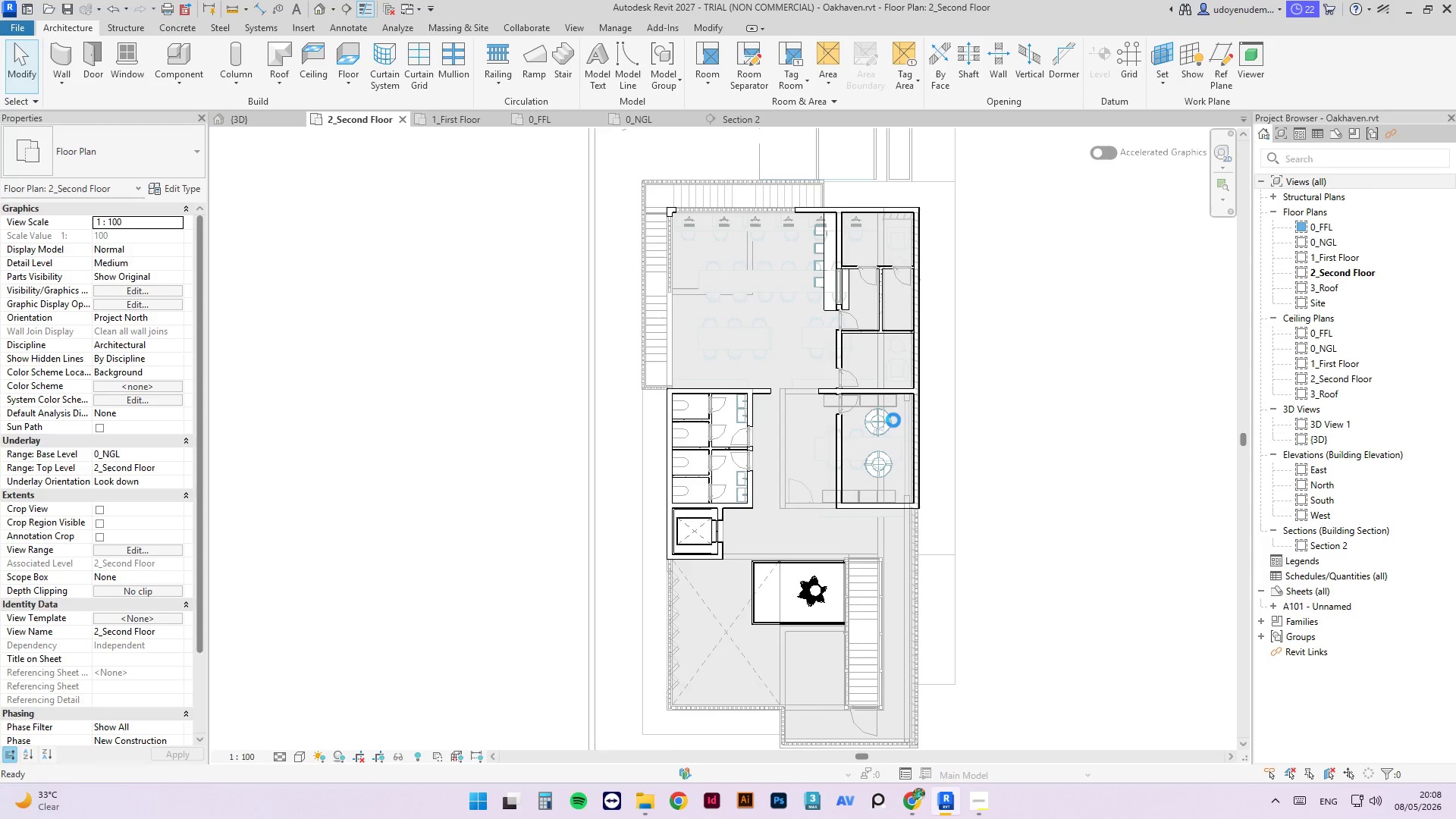 
left_click([913, 804])
 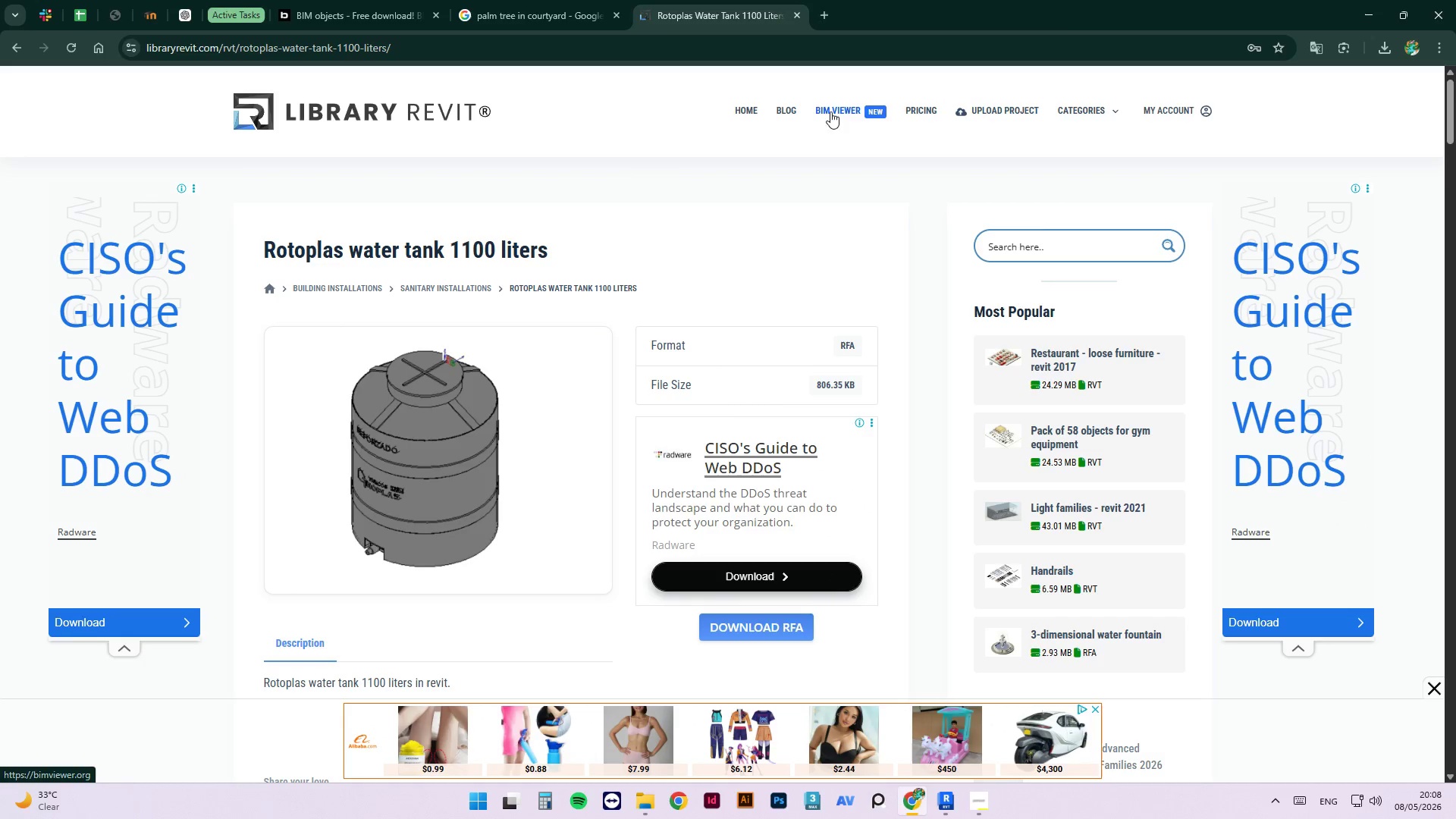 
left_click([1040, 237])
 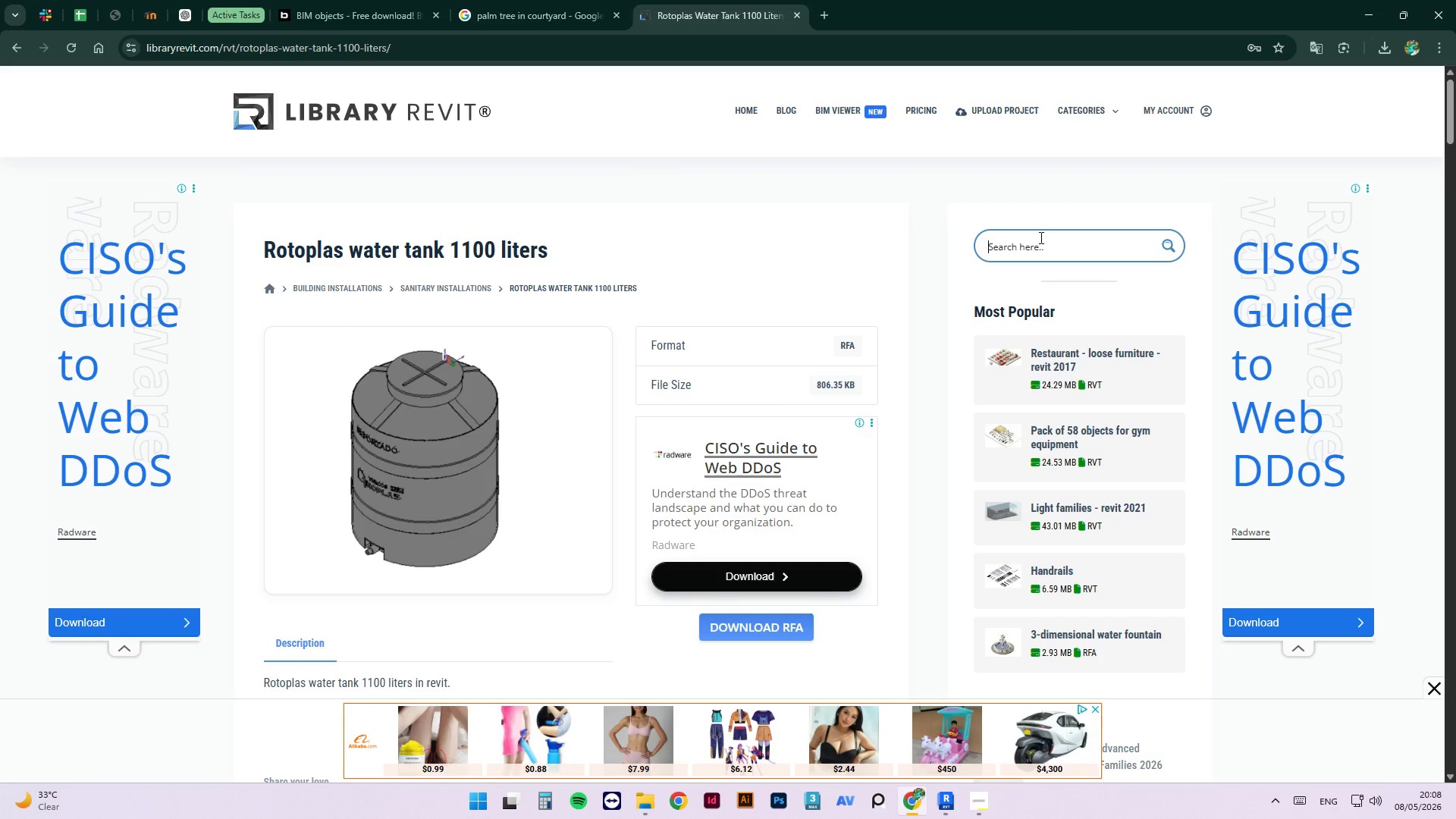 
type(plants)
 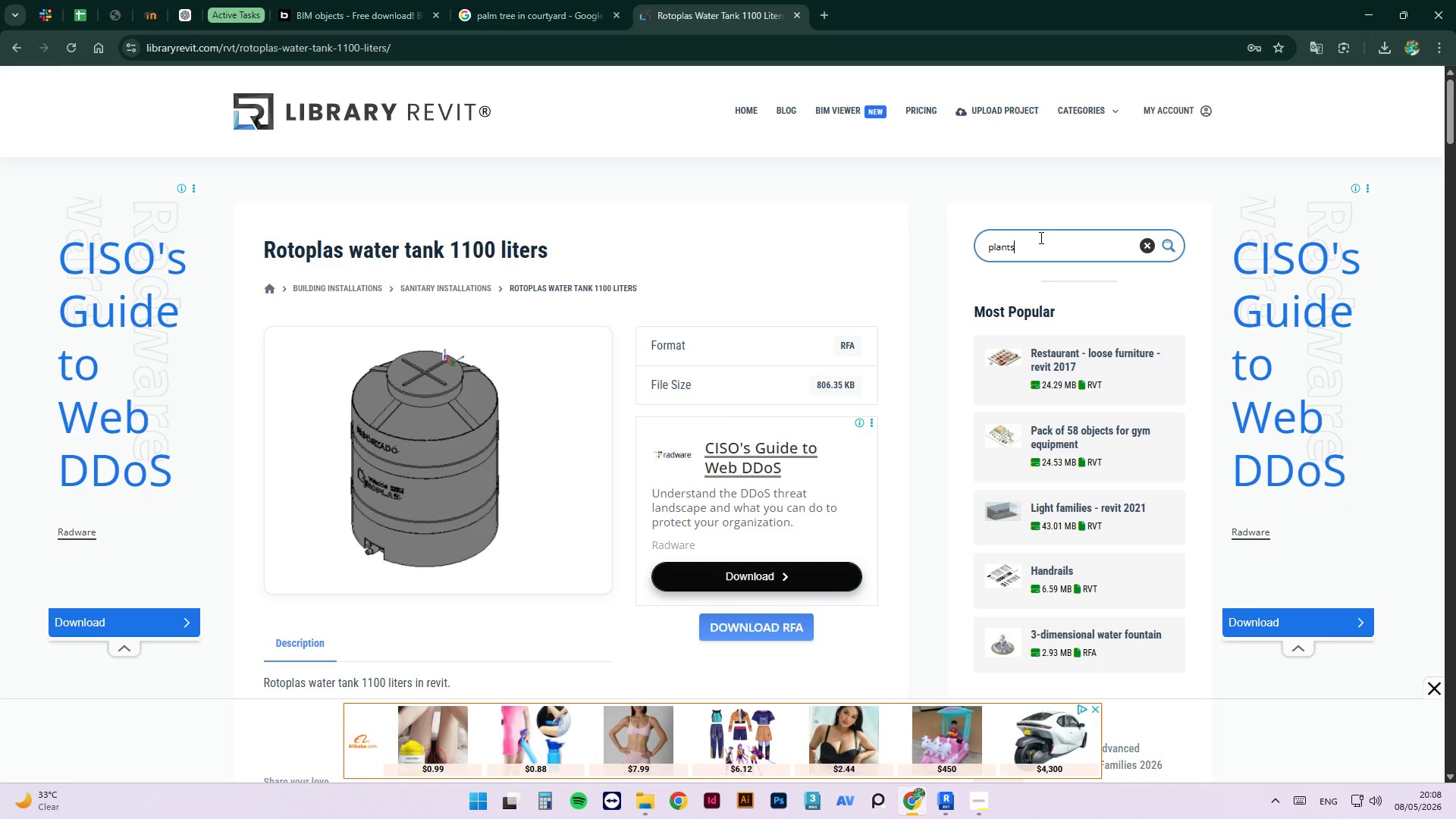 
key(Enter)
 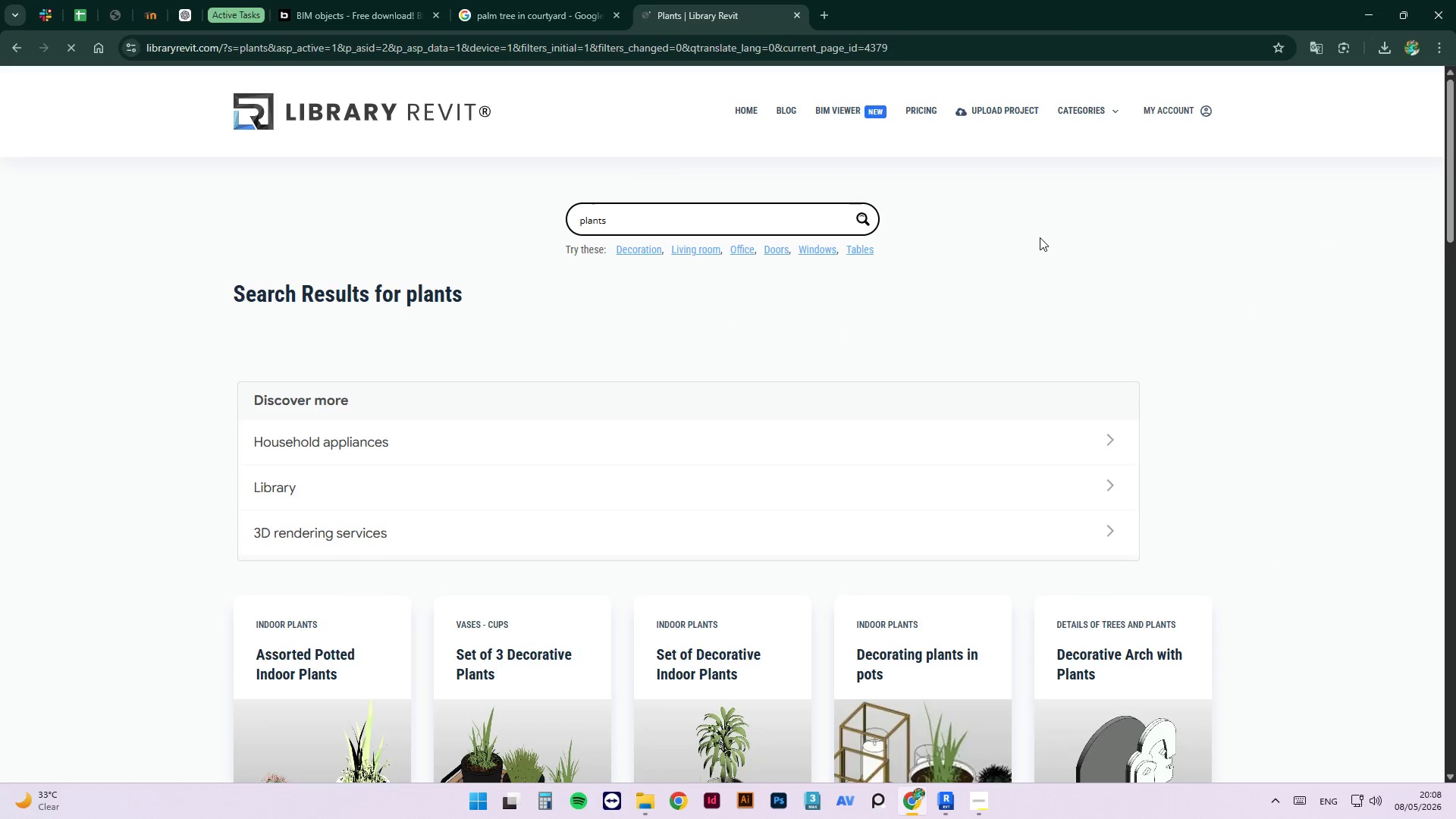 
scroll: coordinate [924, 538], scroll_direction: down, amount: 16.0
 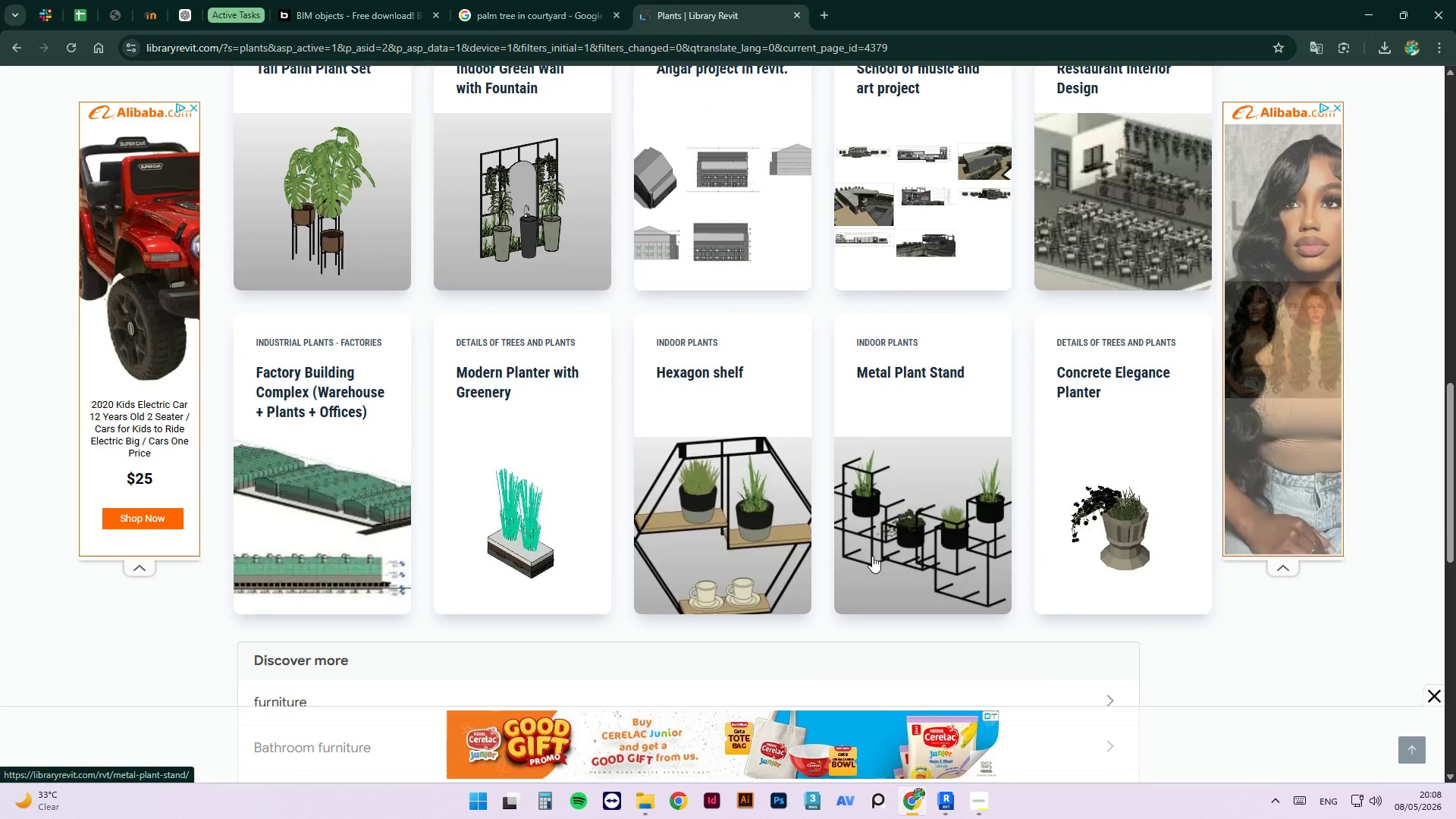 
scroll: coordinate [874, 544], scroll_direction: down, amount: 4.0
 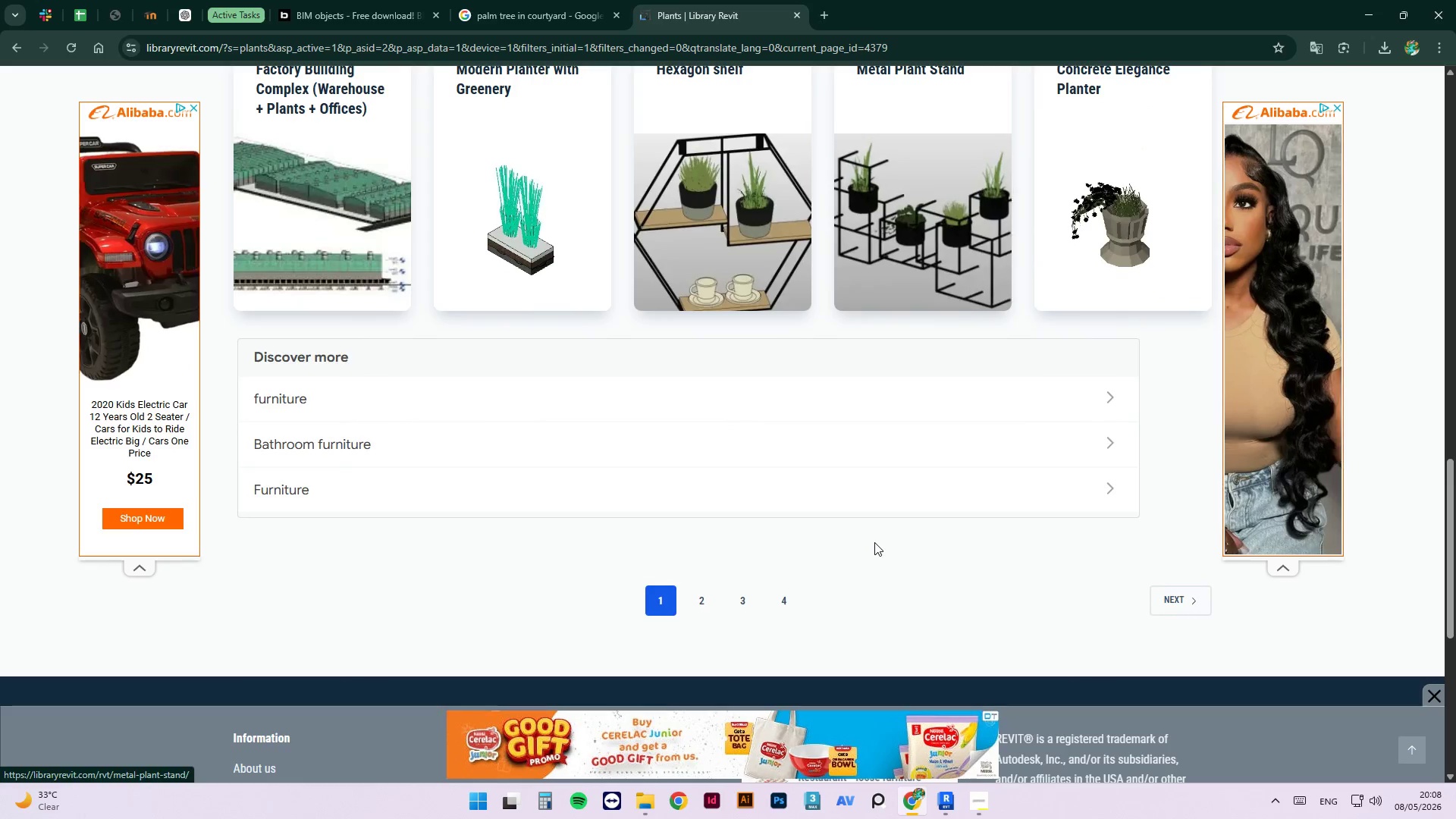 
scroll: coordinate [733, 527], scroll_direction: up, amount: 17.0
 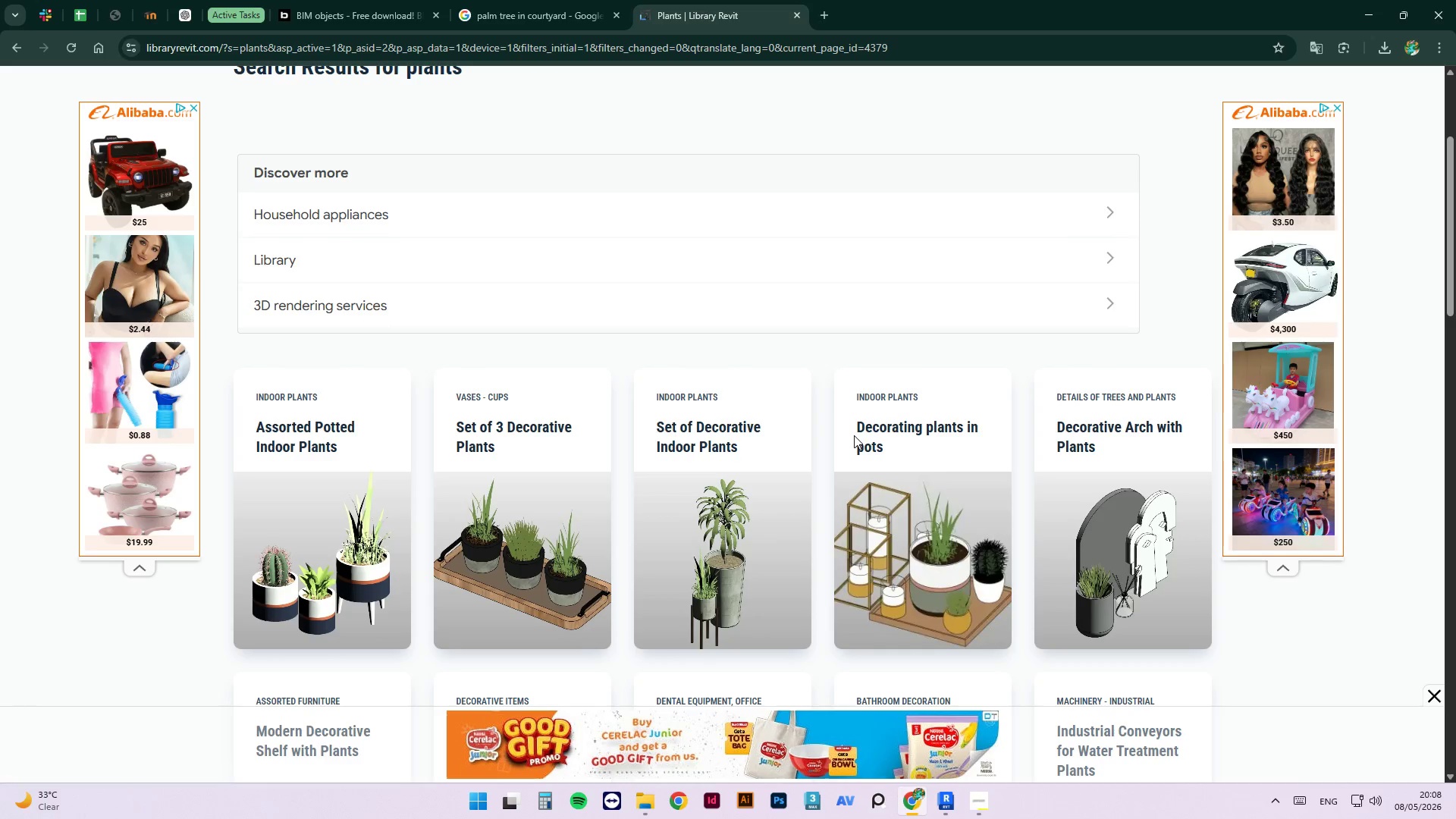 
wait(6.31)
 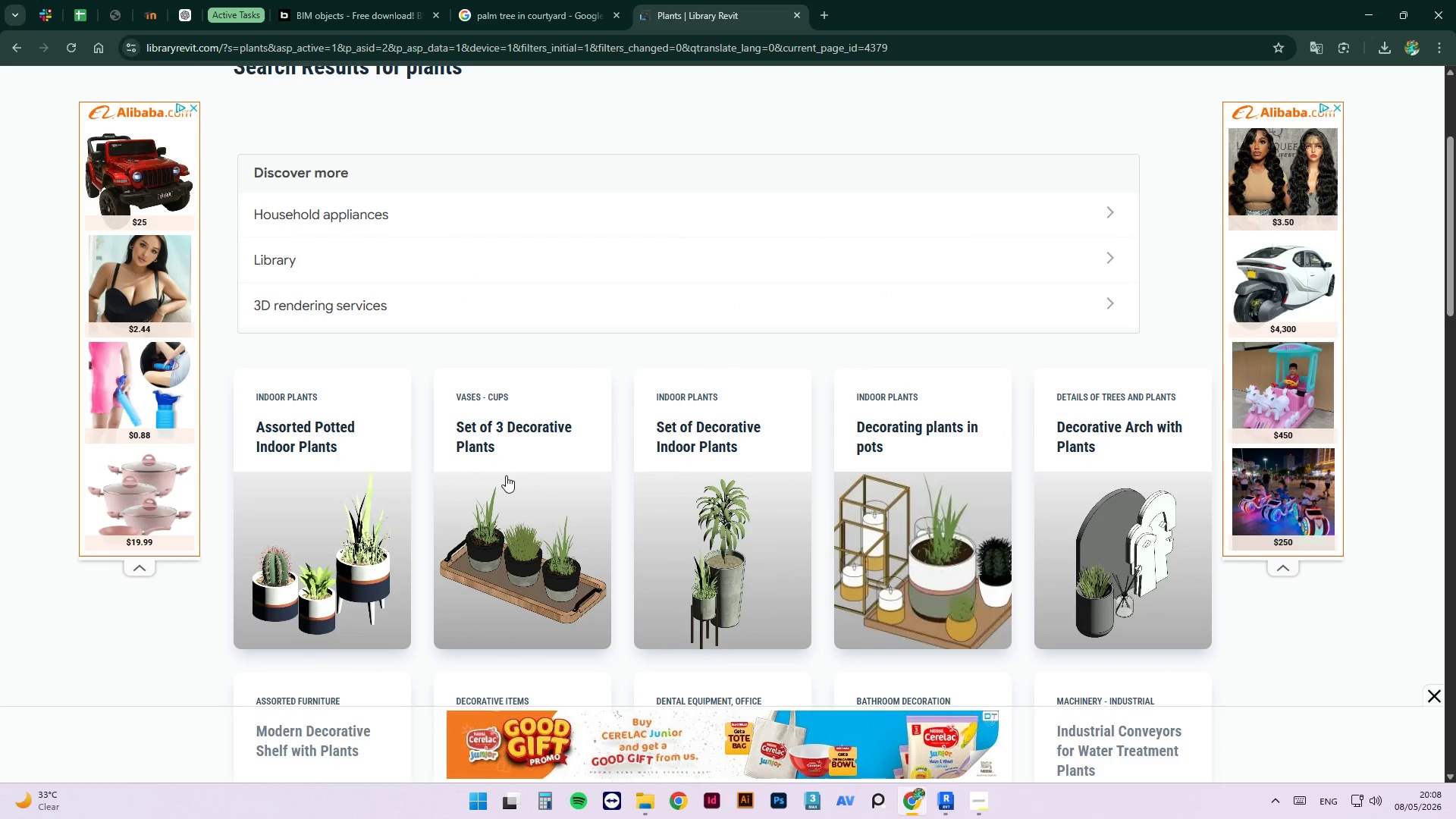 
scroll: coordinate [811, 460], scroll_direction: down, amount: 20.0
 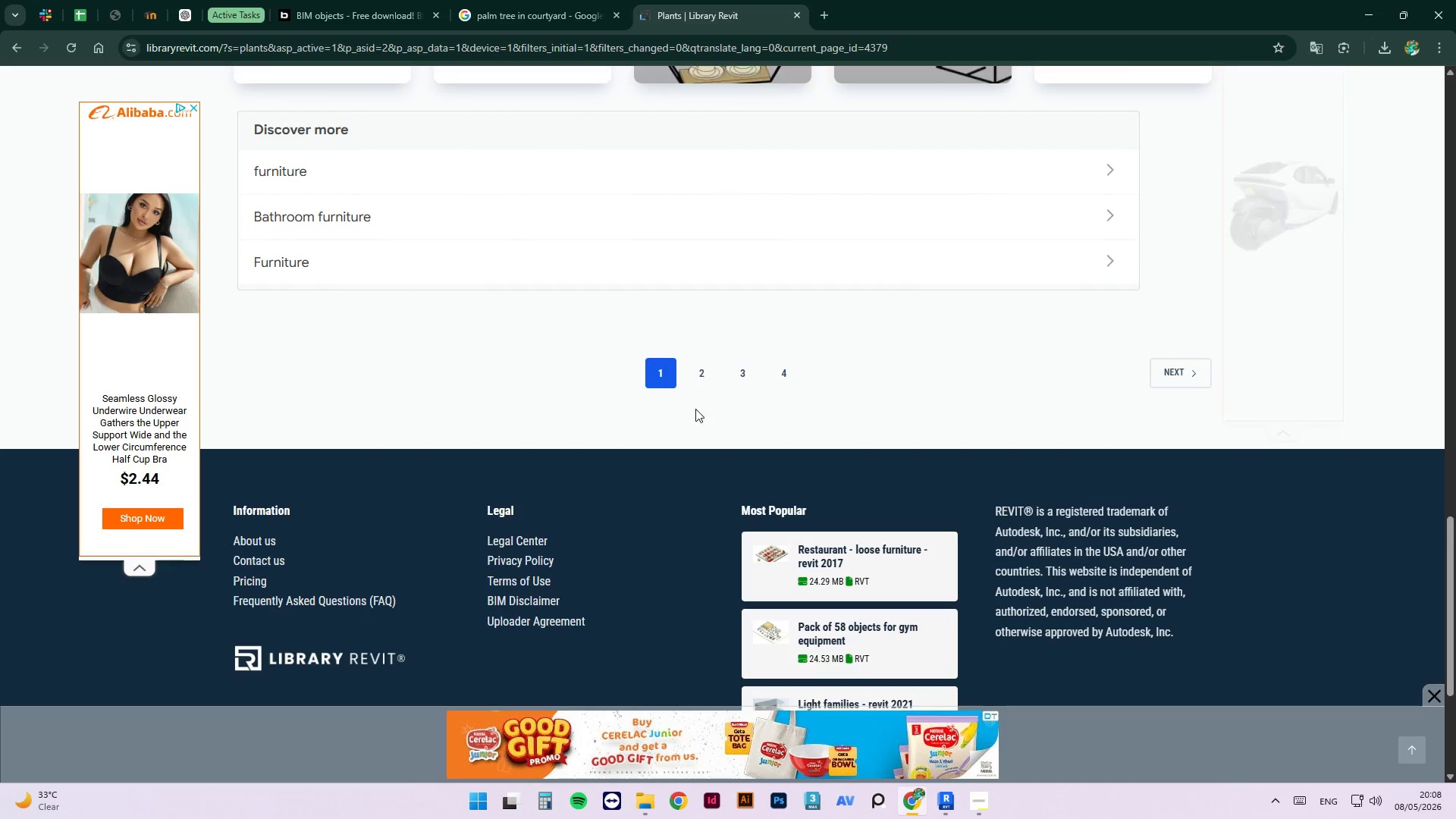 
left_click([709, 382])
 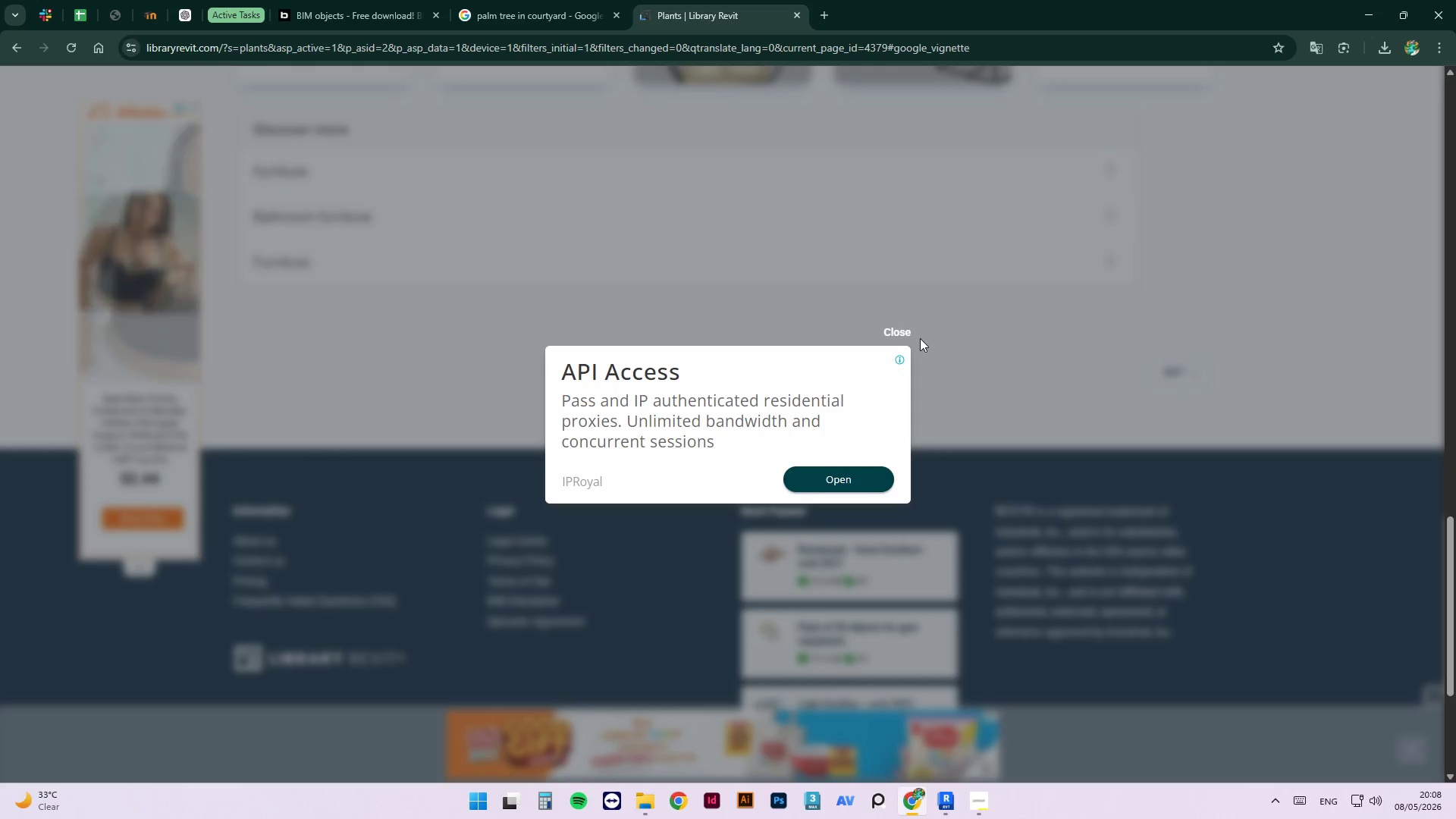 
left_click([897, 331])
 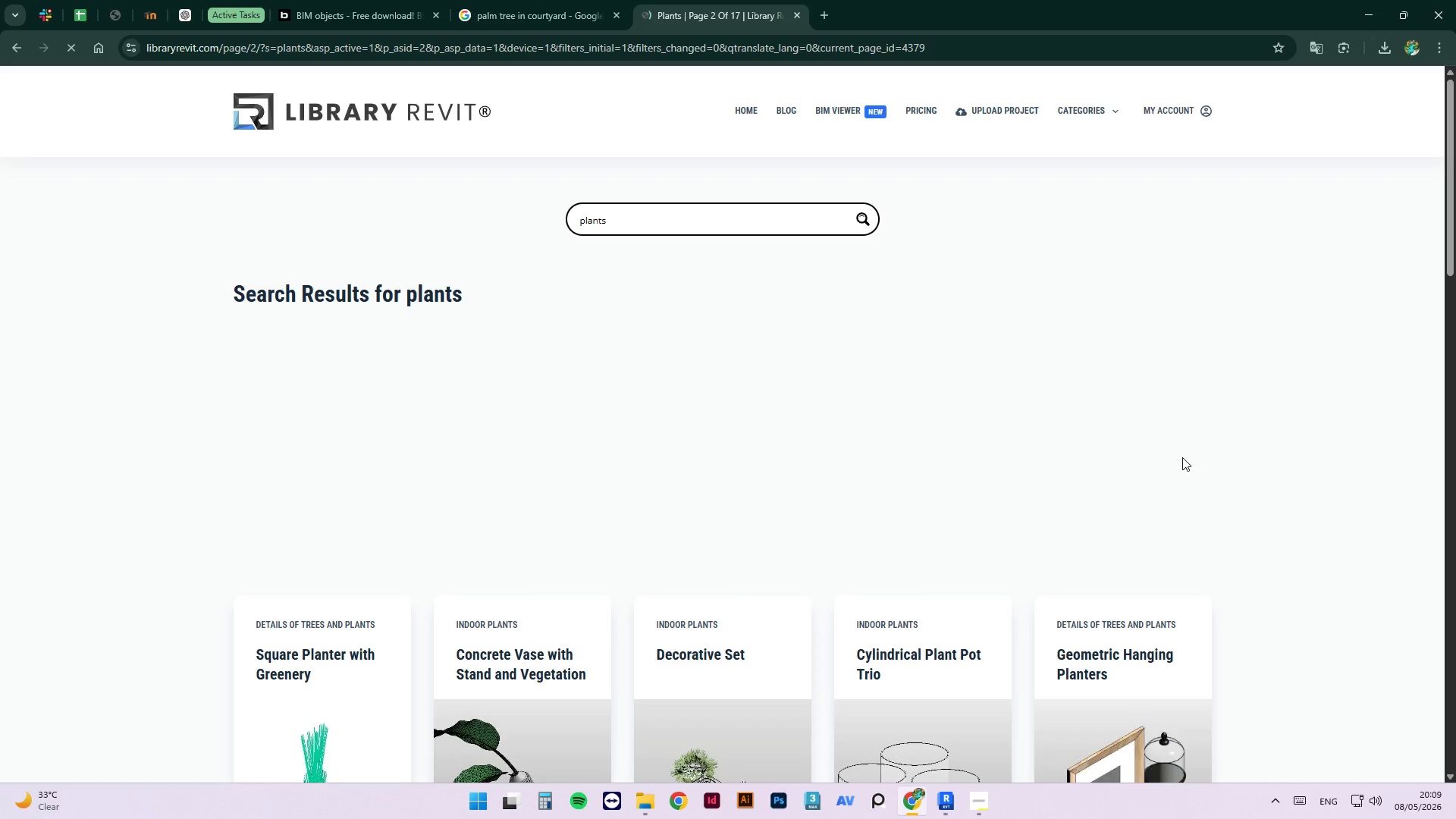 
scroll: coordinate [1022, 472], scroll_direction: down, amount: 19.0
 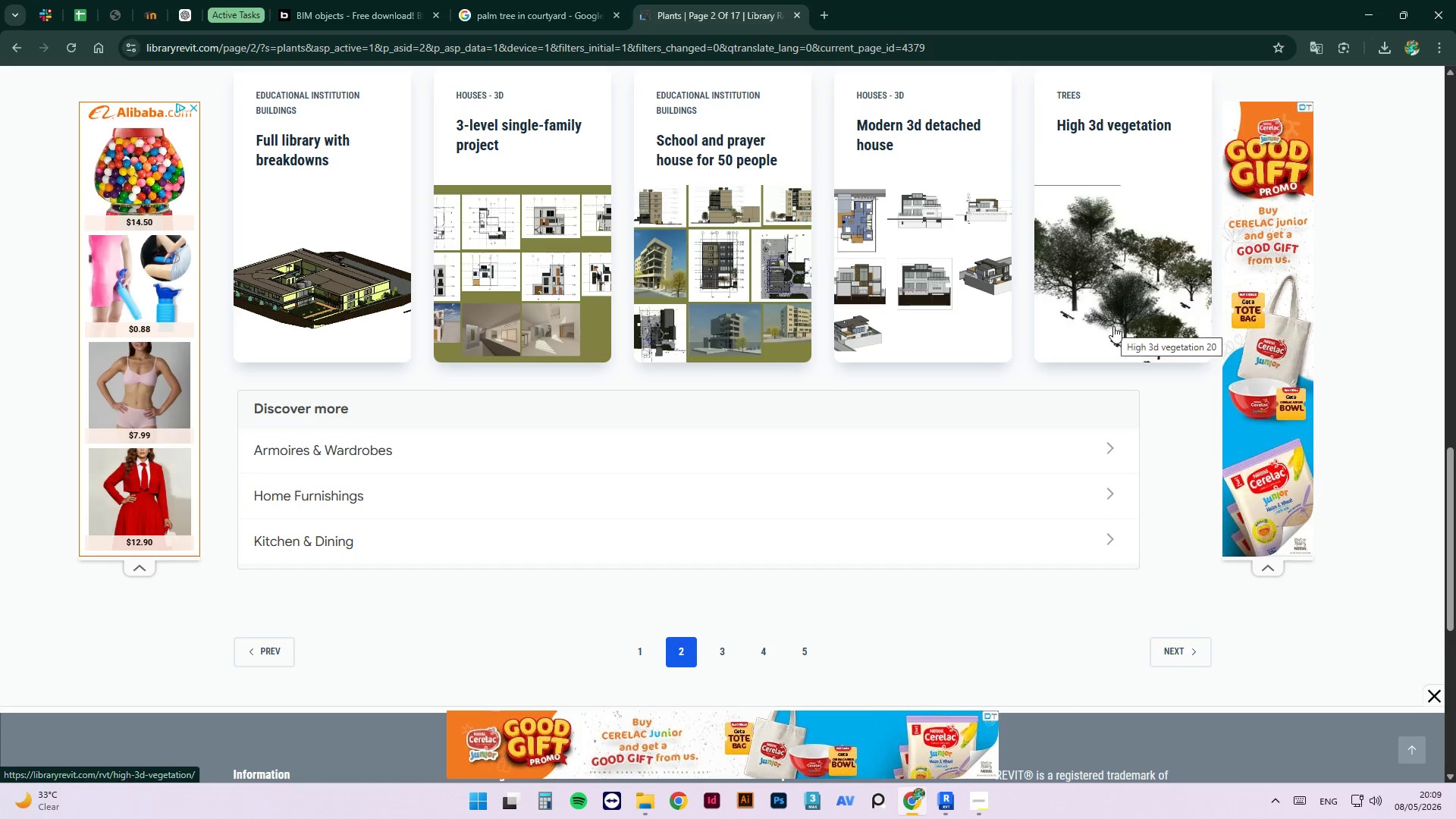 
left_click([1113, 324])
 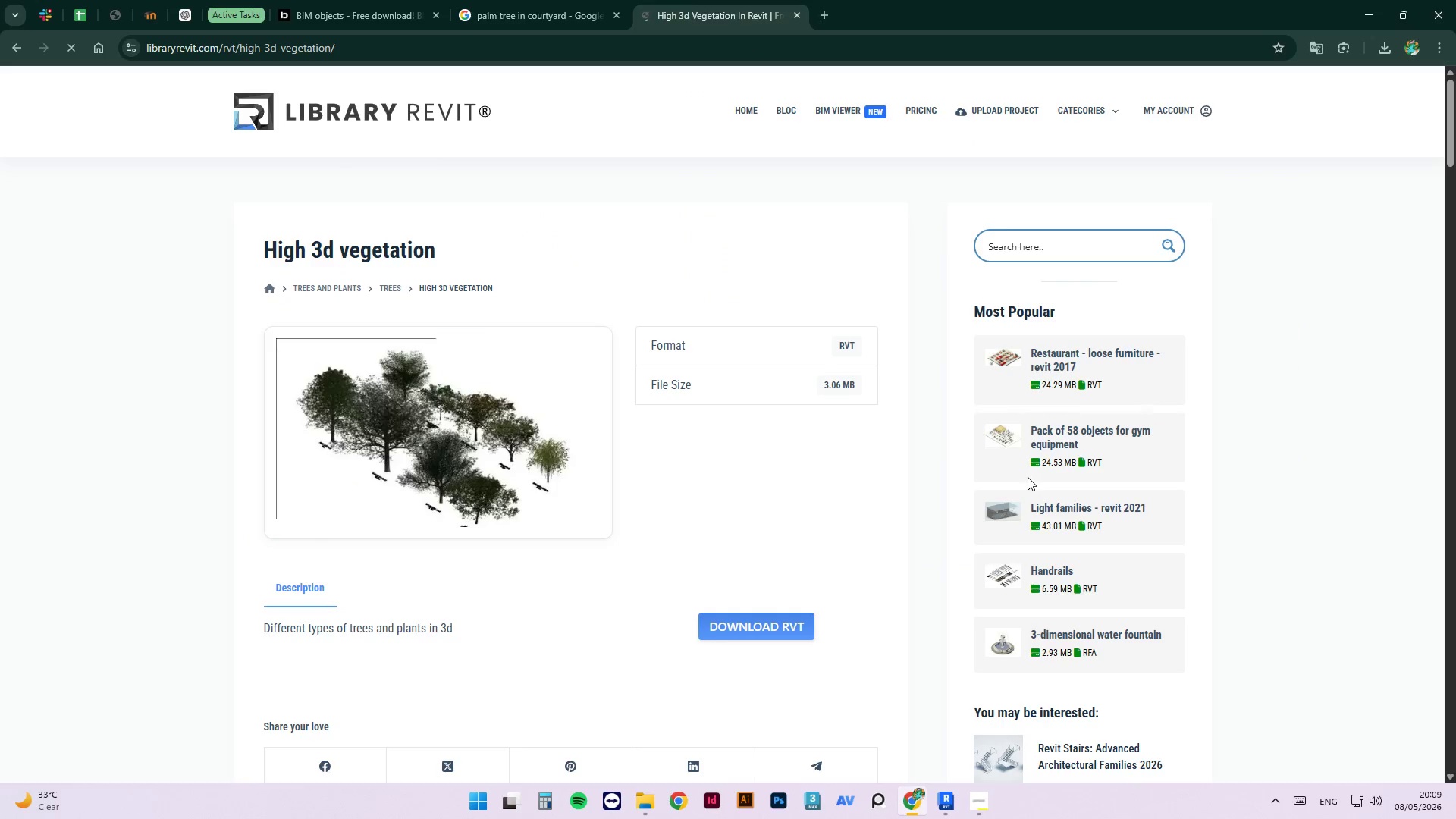 
scroll: coordinate [808, 318], scroll_direction: down, amount: 20.0
 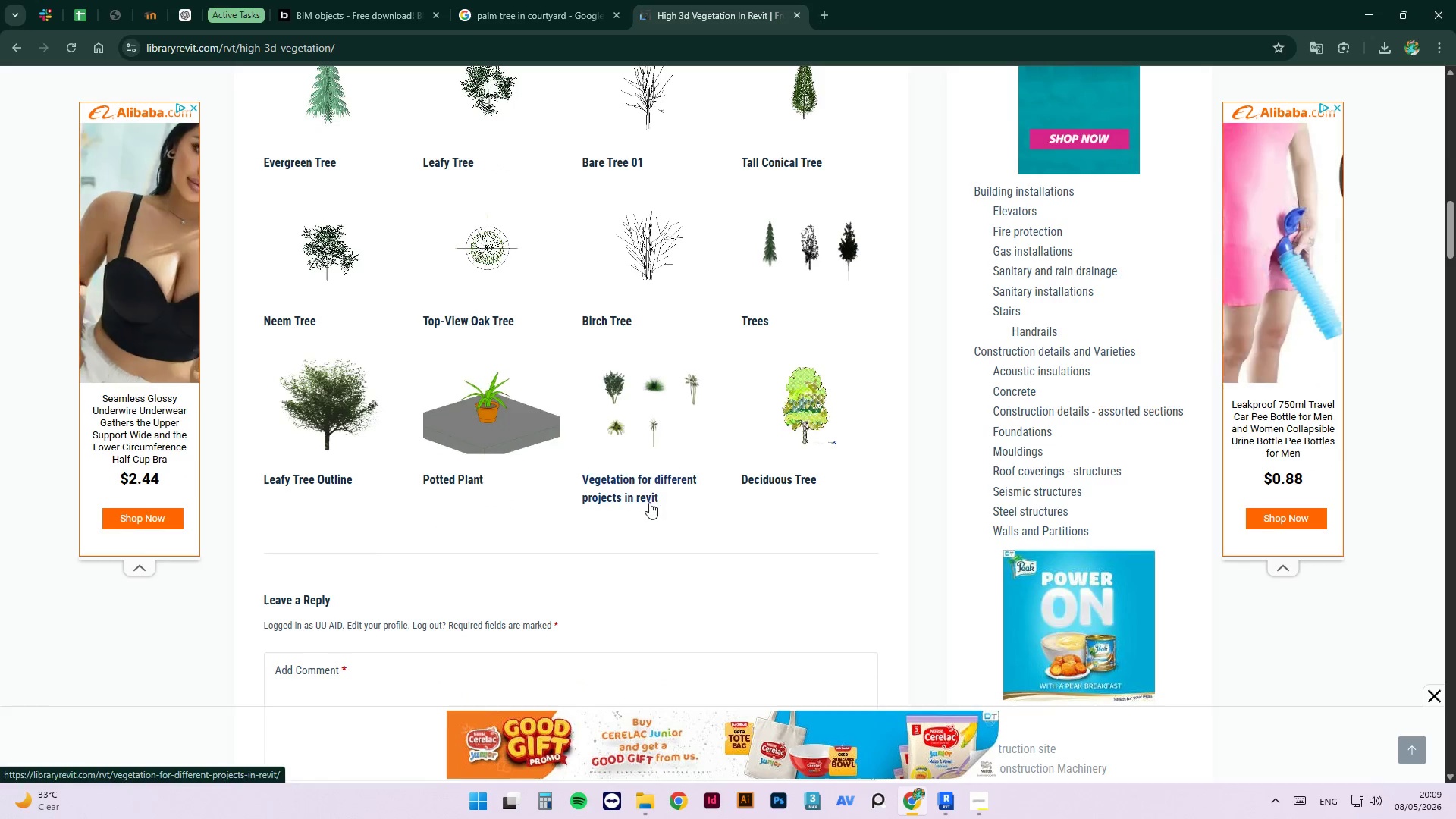 
scroll: coordinate [477, 500], scroll_direction: down, amount: 3.0
 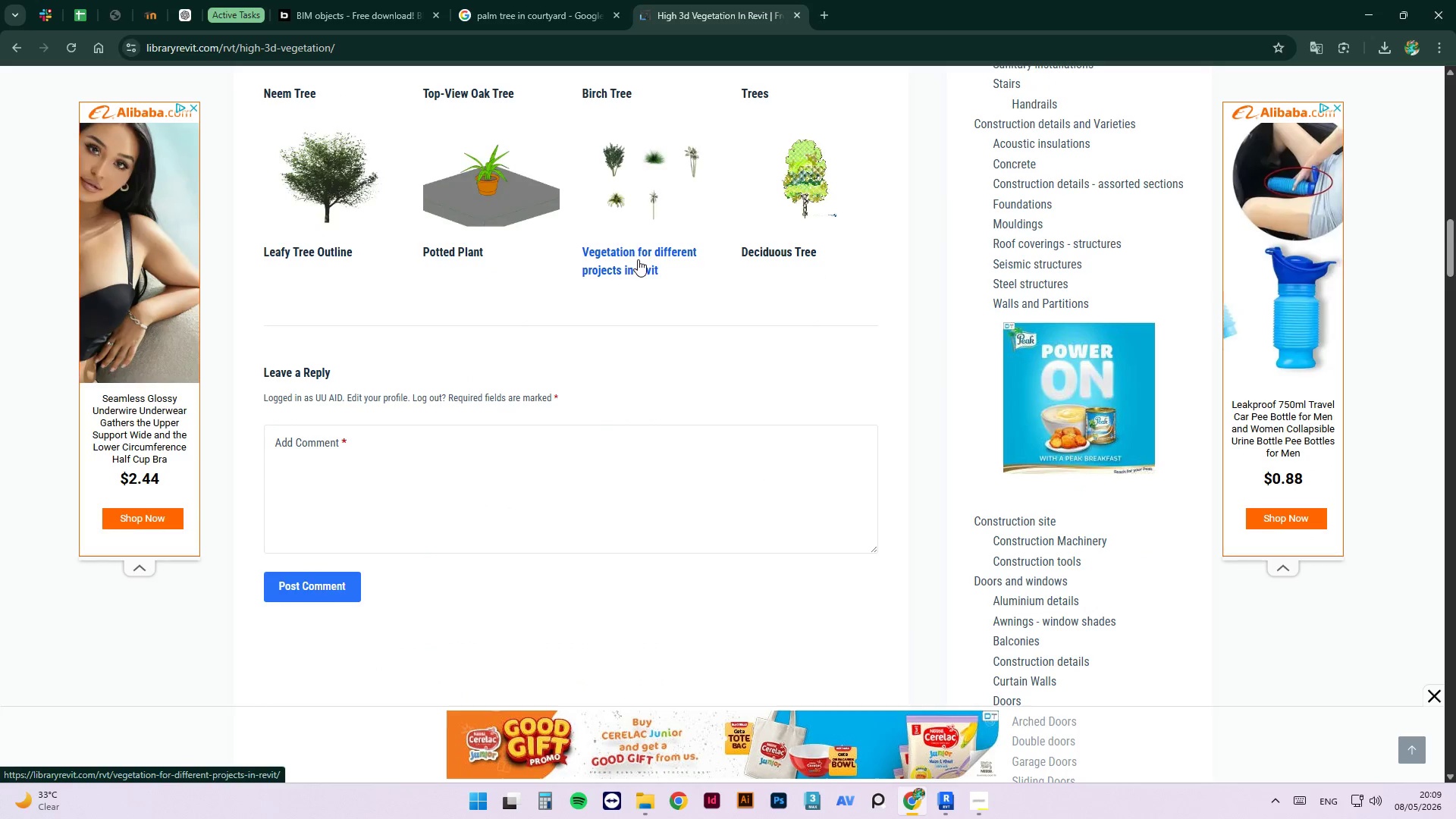 
left_click([664, 166])
 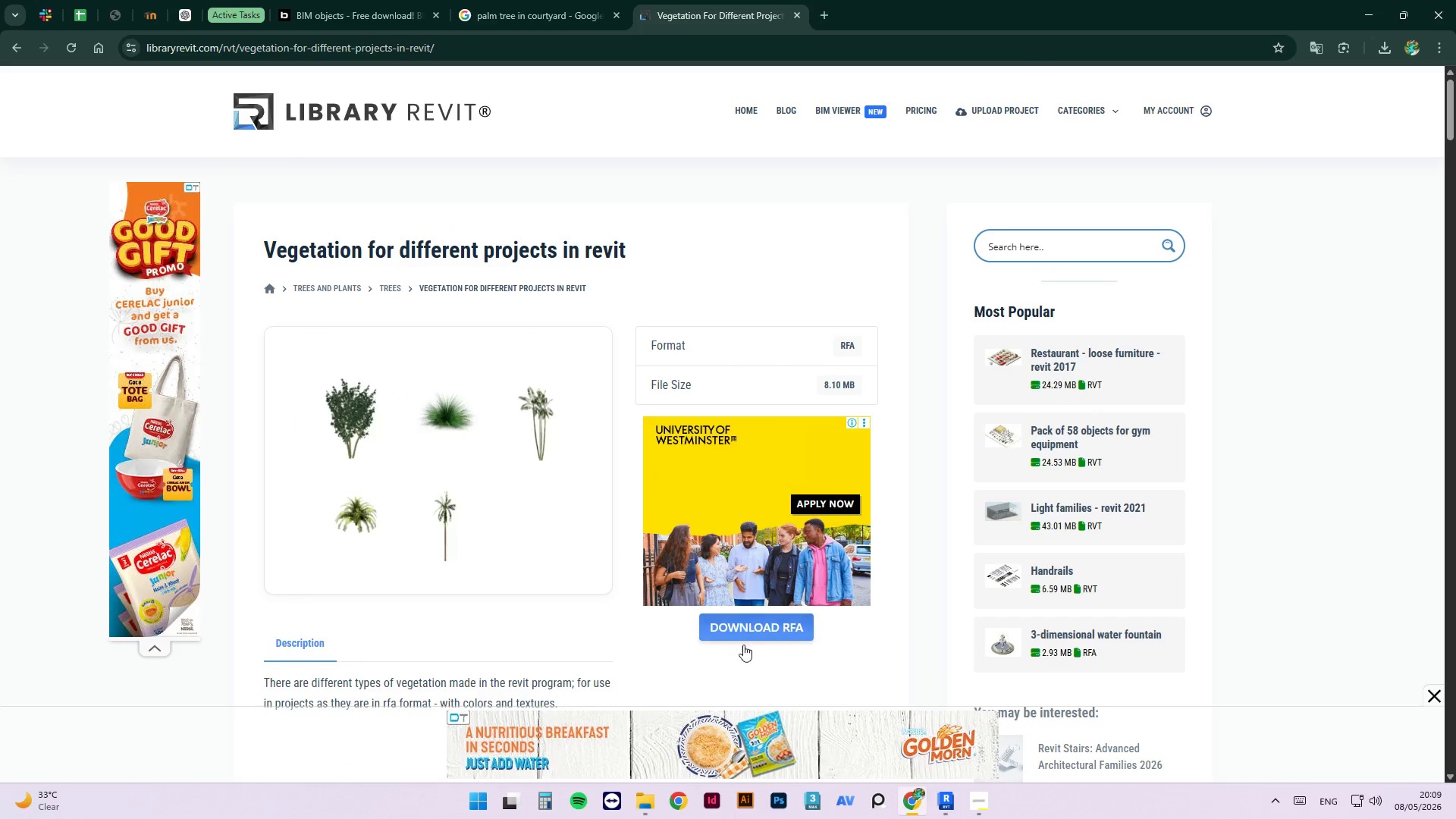 
wait(5.7)
 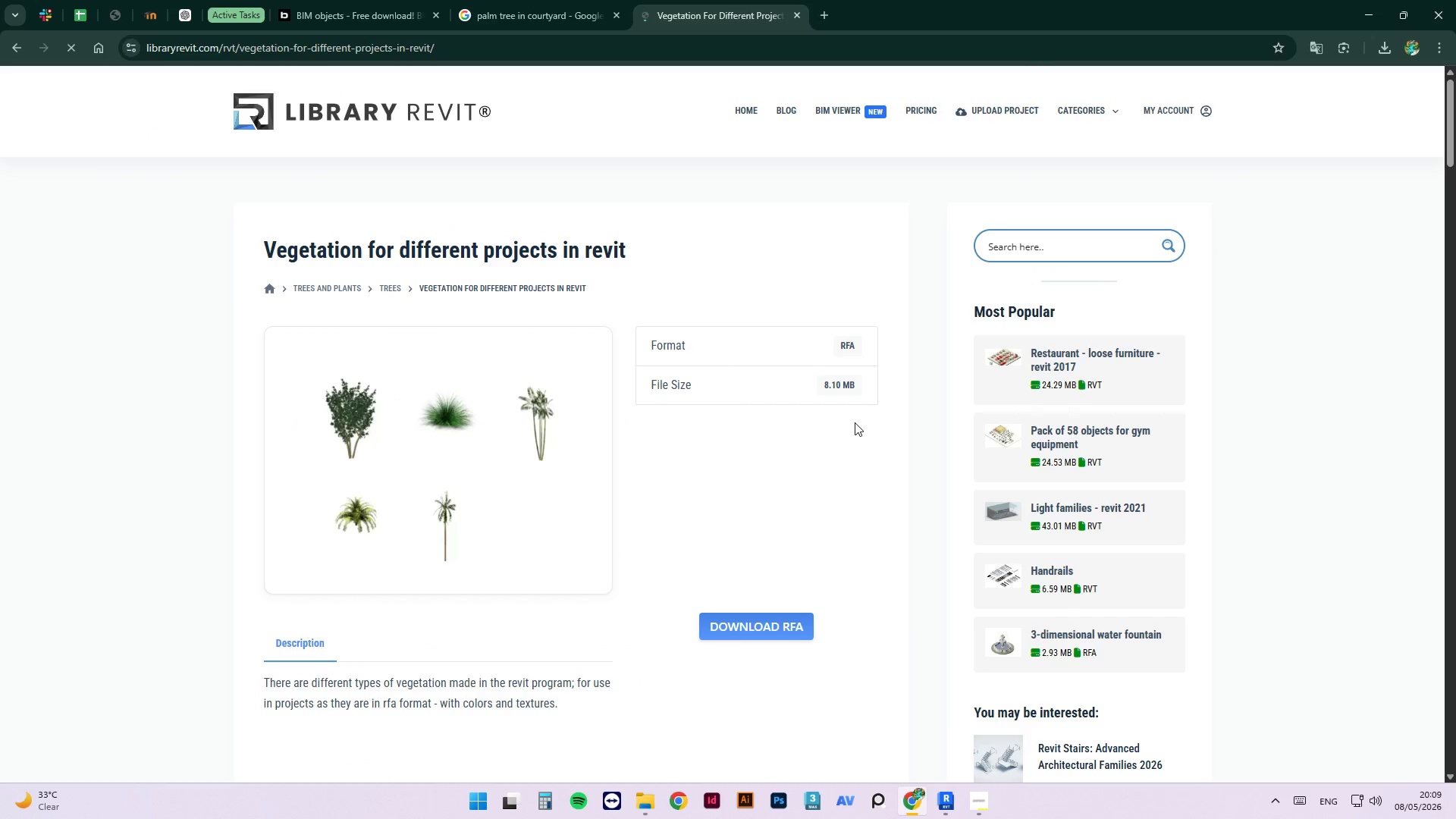 
scroll: coordinate [846, 353], scroll_direction: down, amount: 4.0
 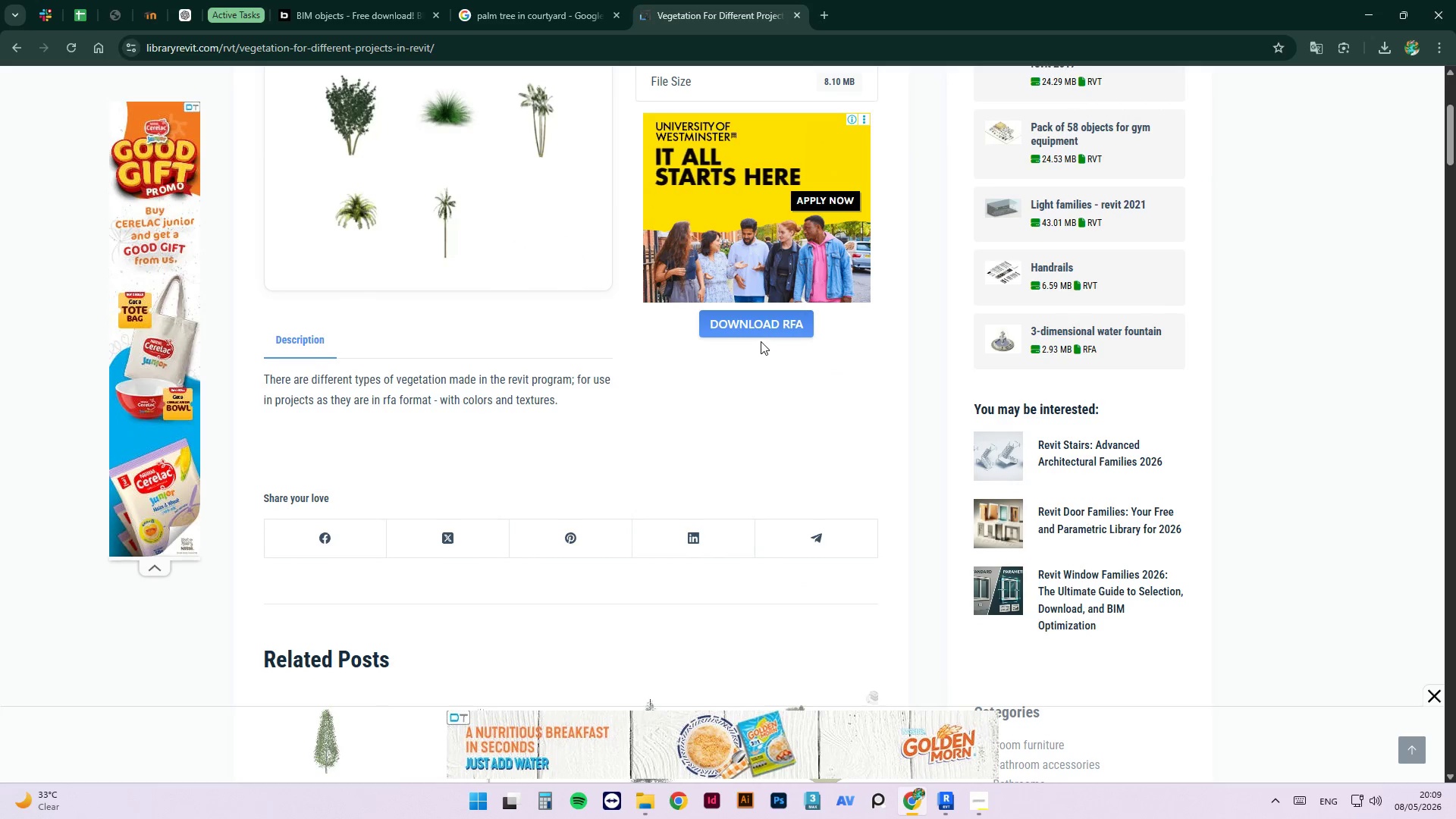 
left_click([761, 325])
 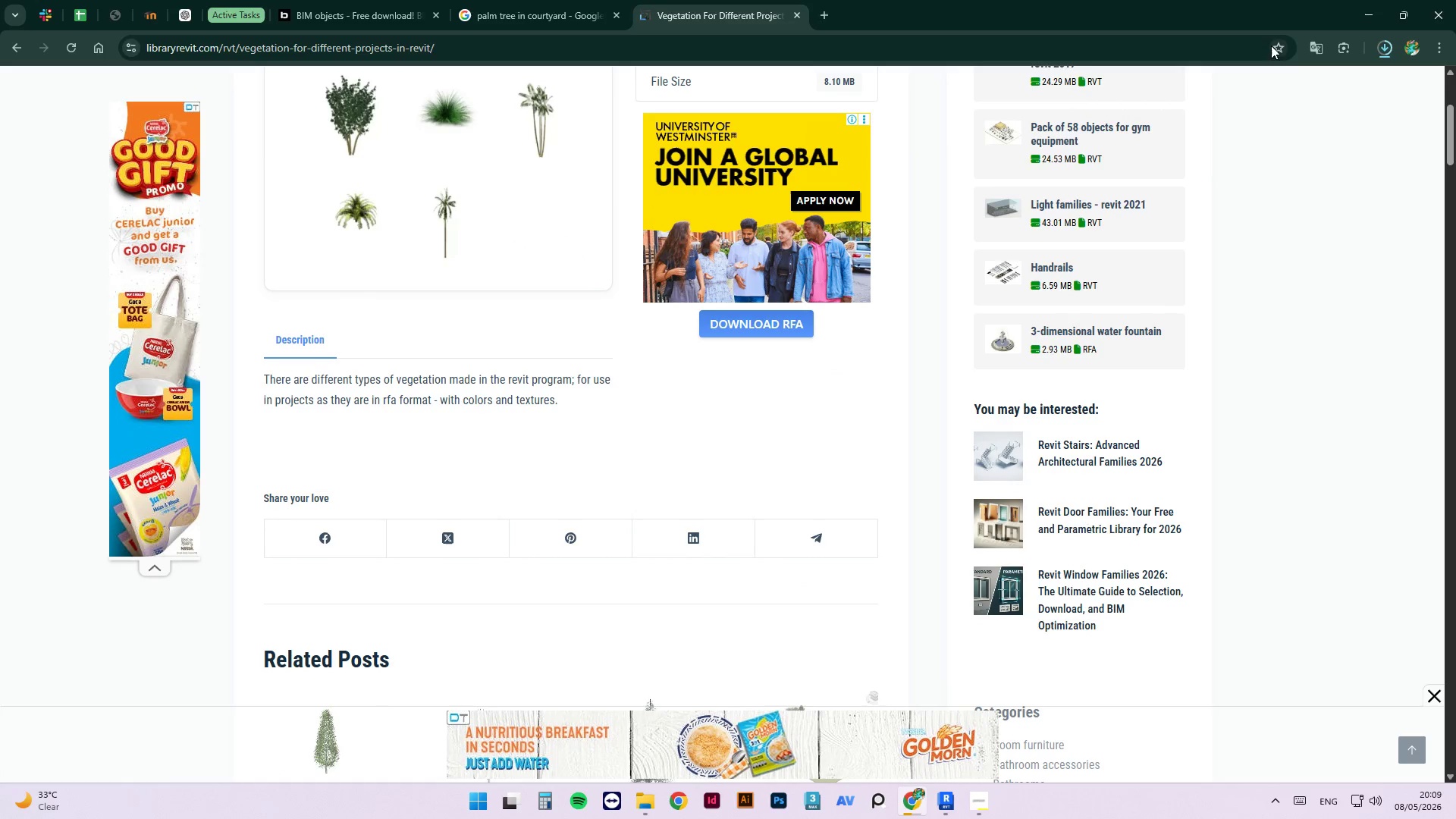 
mouse_move([1376, 61])
 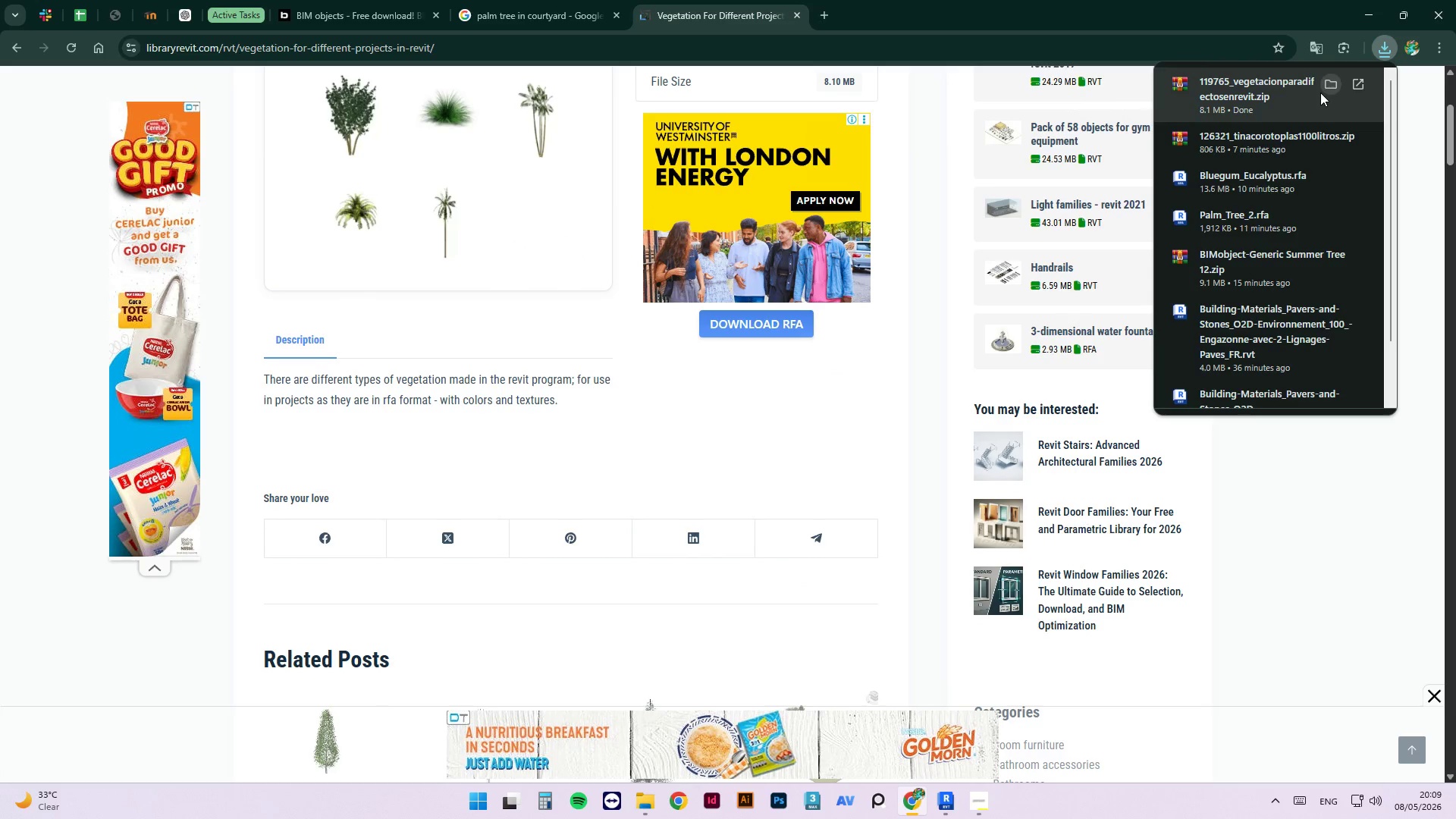 
left_click([1326, 89])
 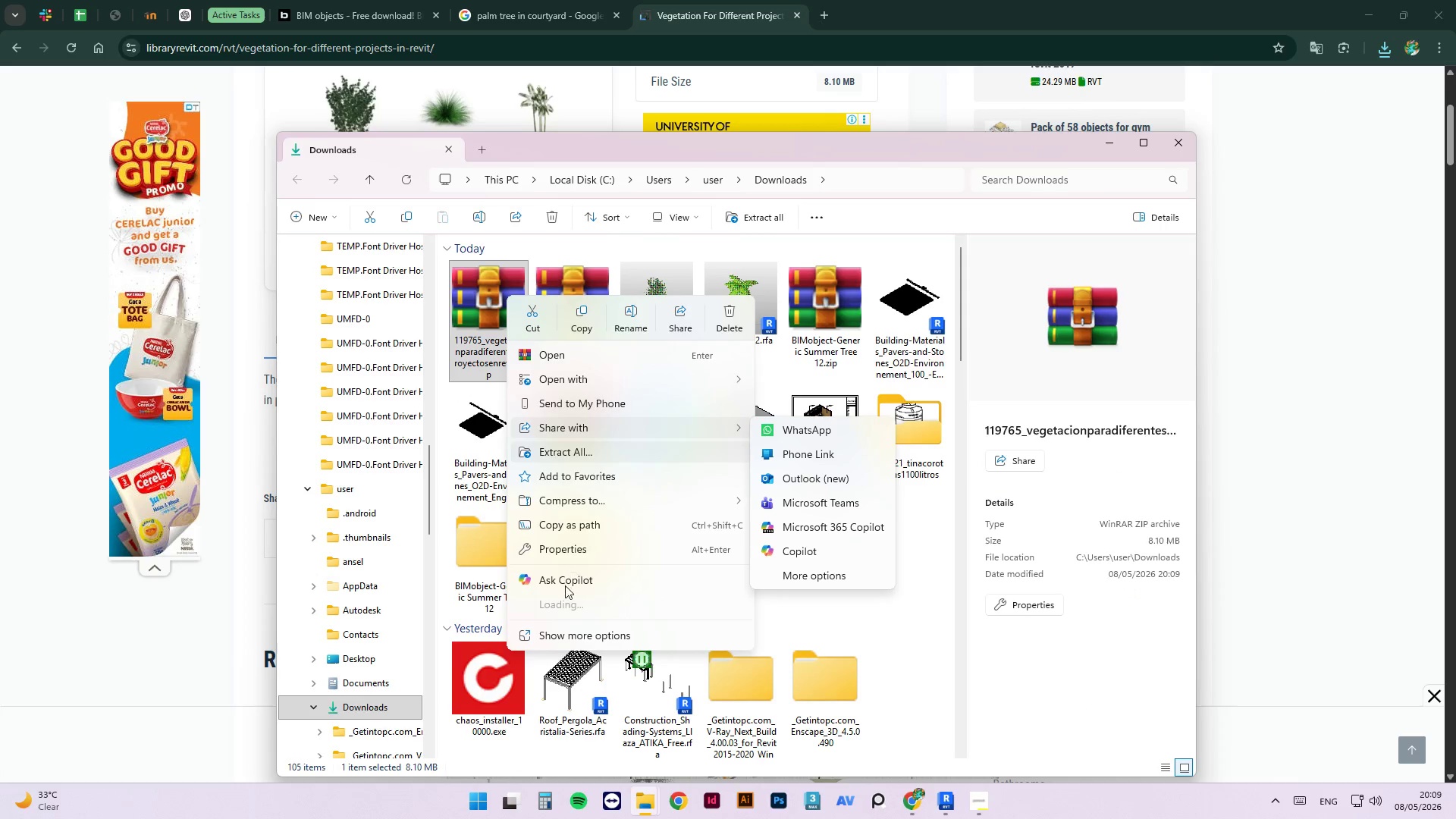 
left_click([588, 636])
 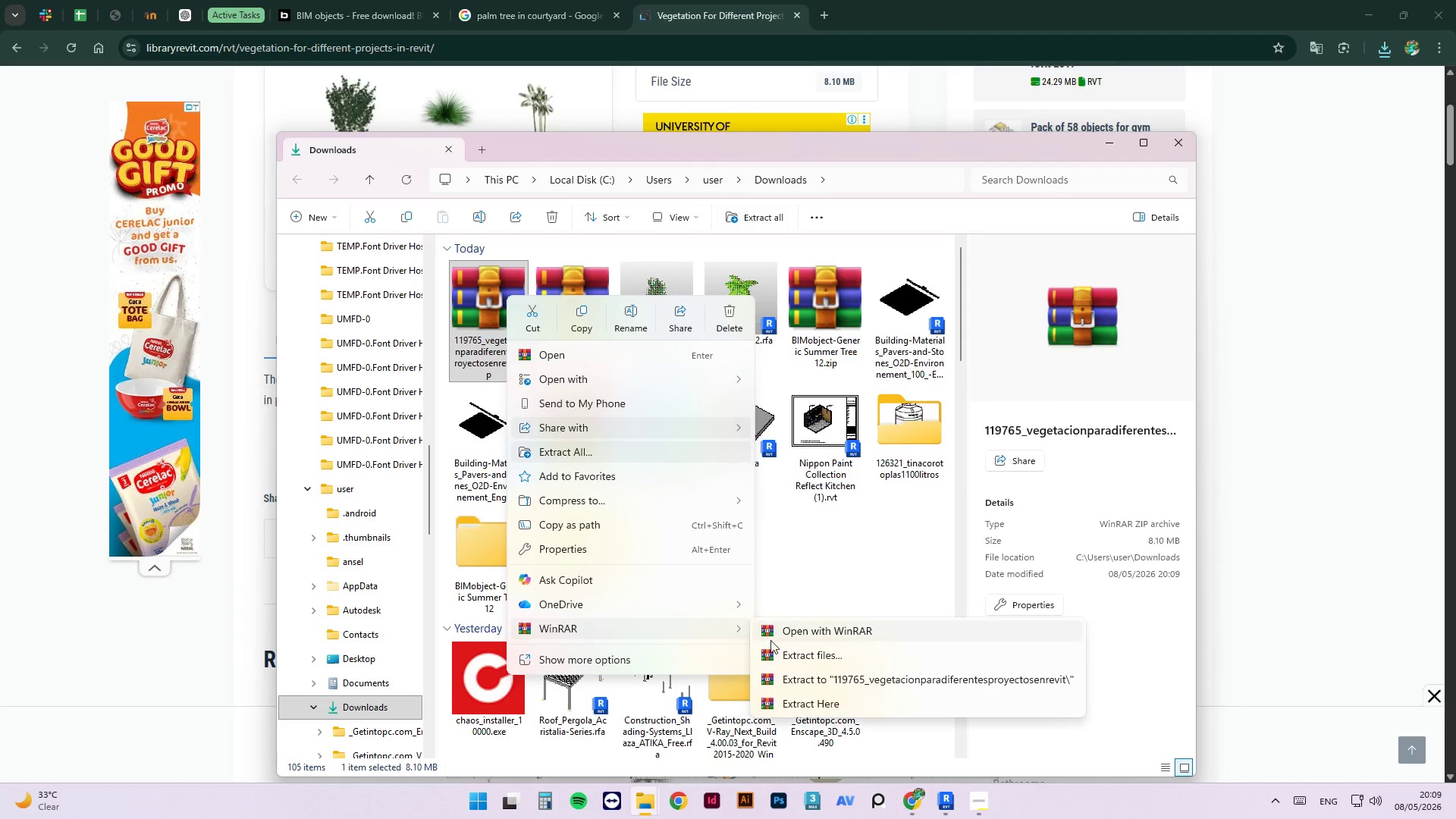 
left_click([789, 677])
 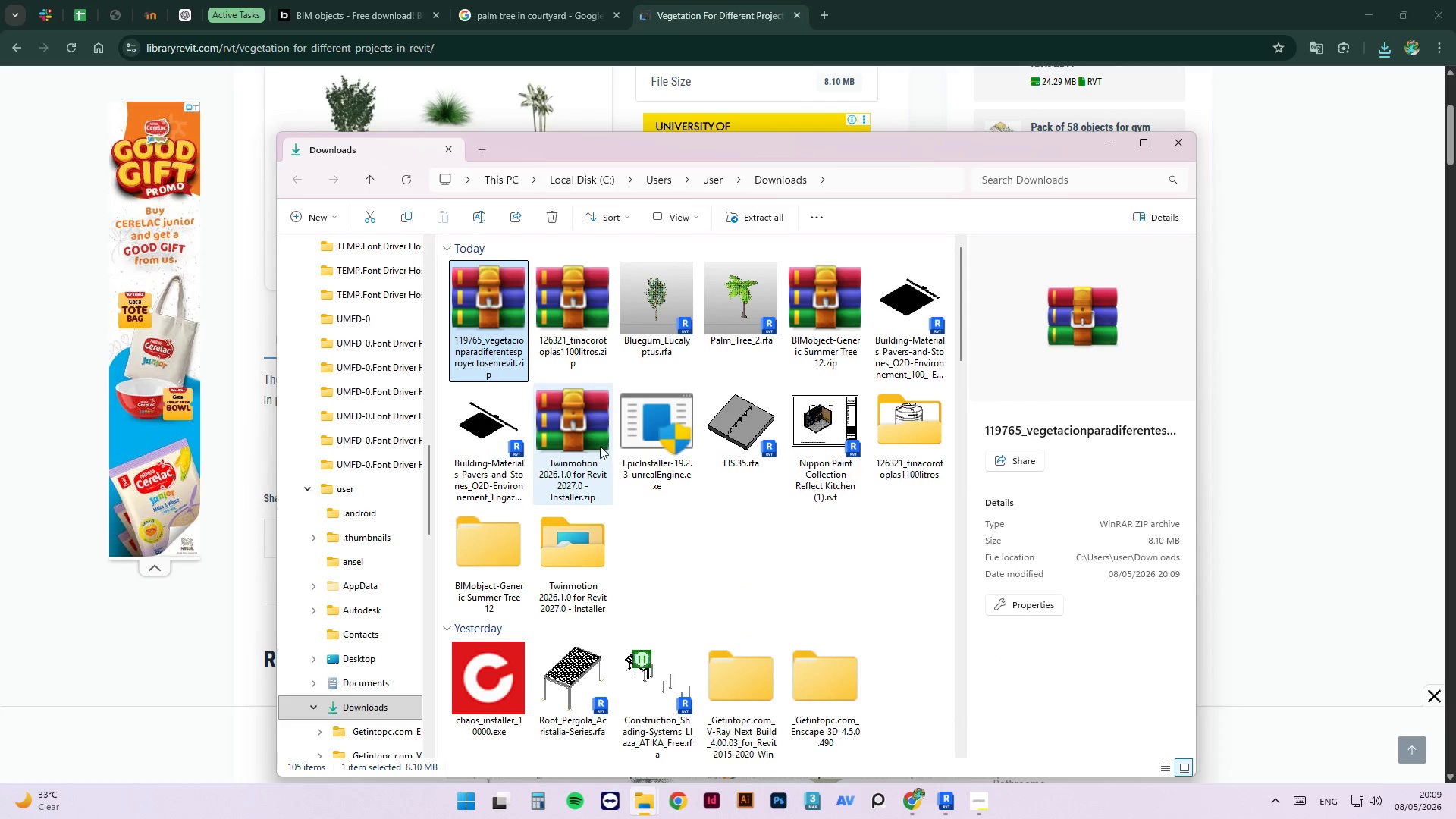 
mouse_move([595, 428])
 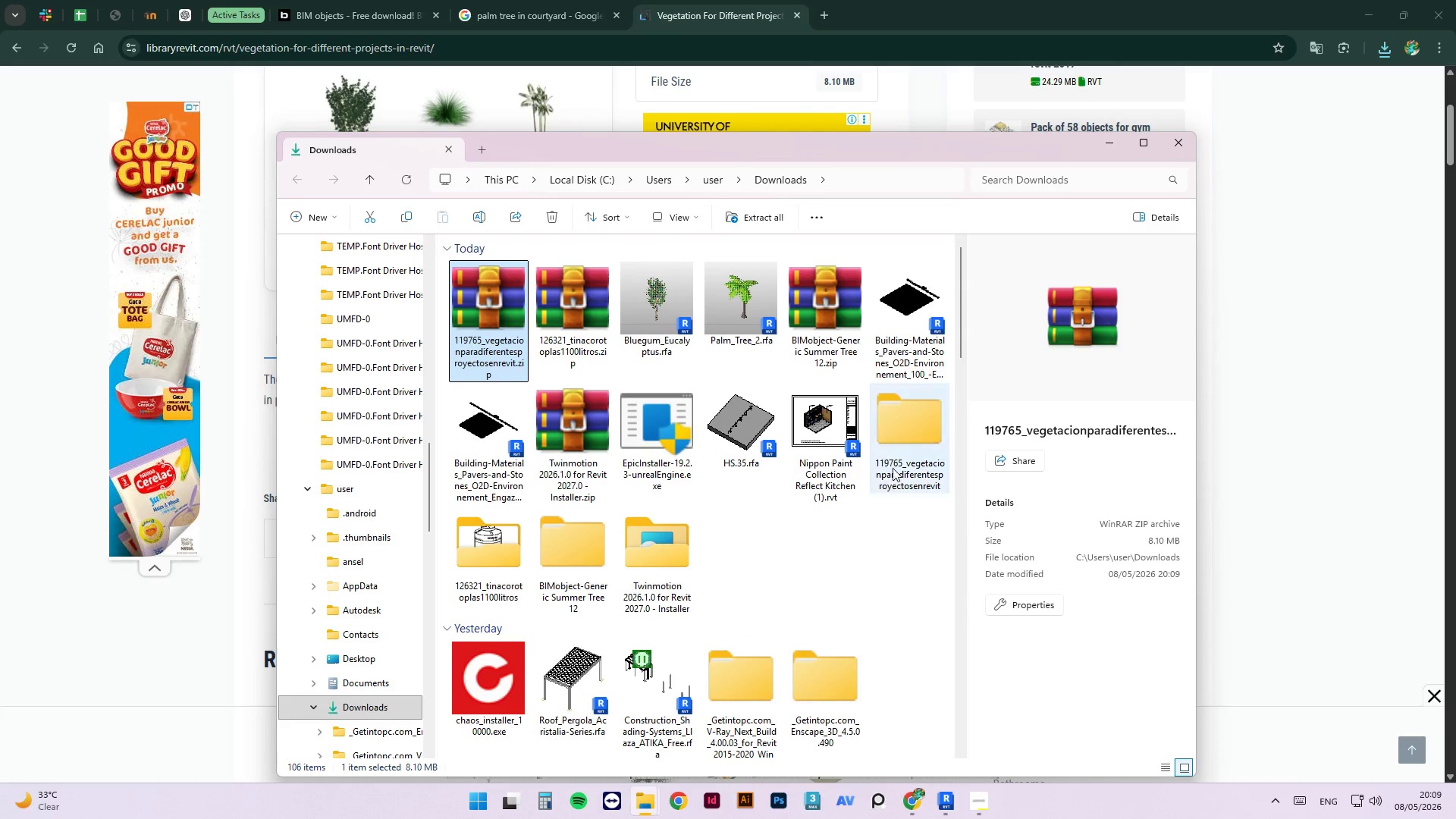 
double_click([902, 428])
 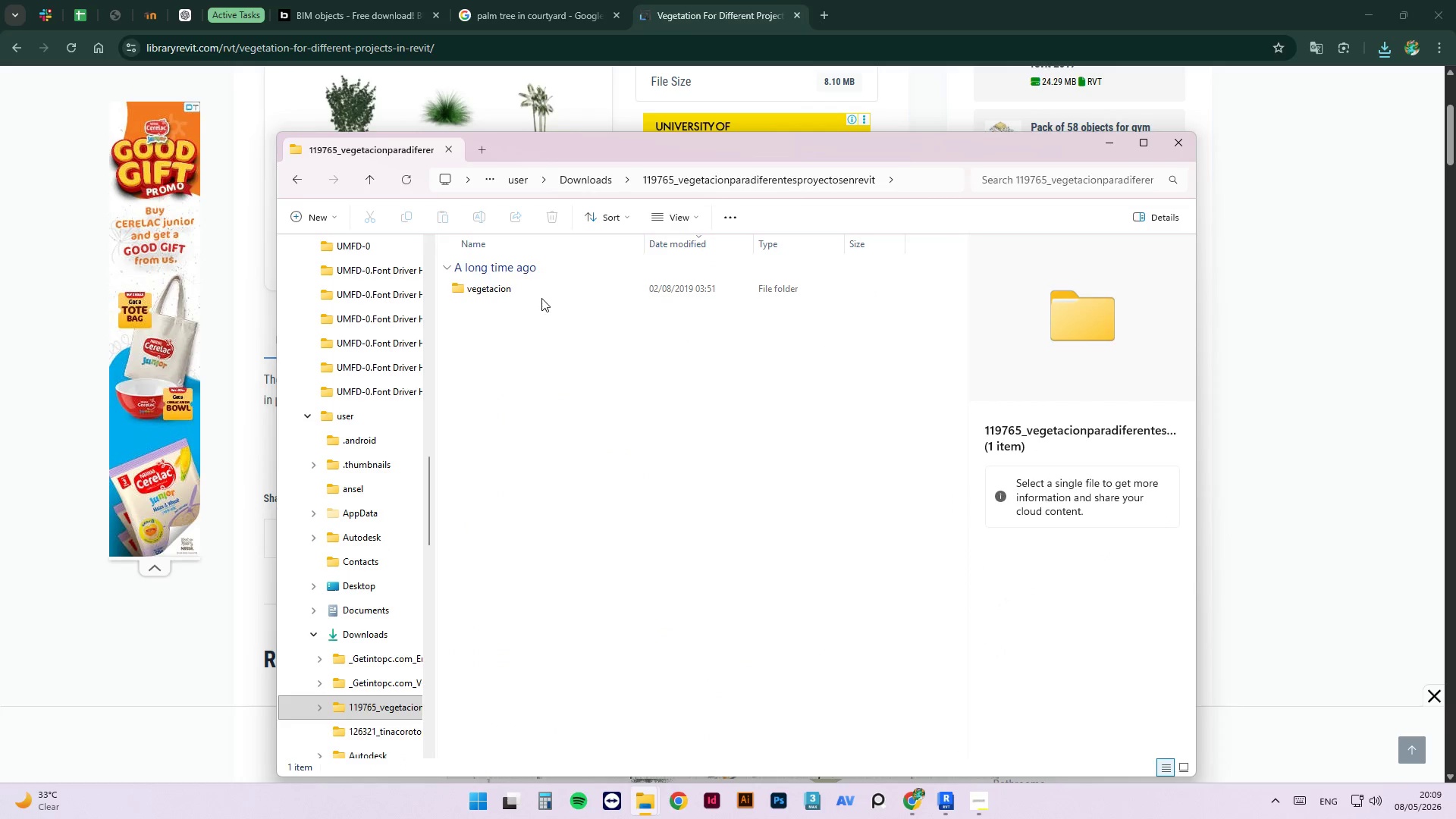 
double_click([540, 294])
 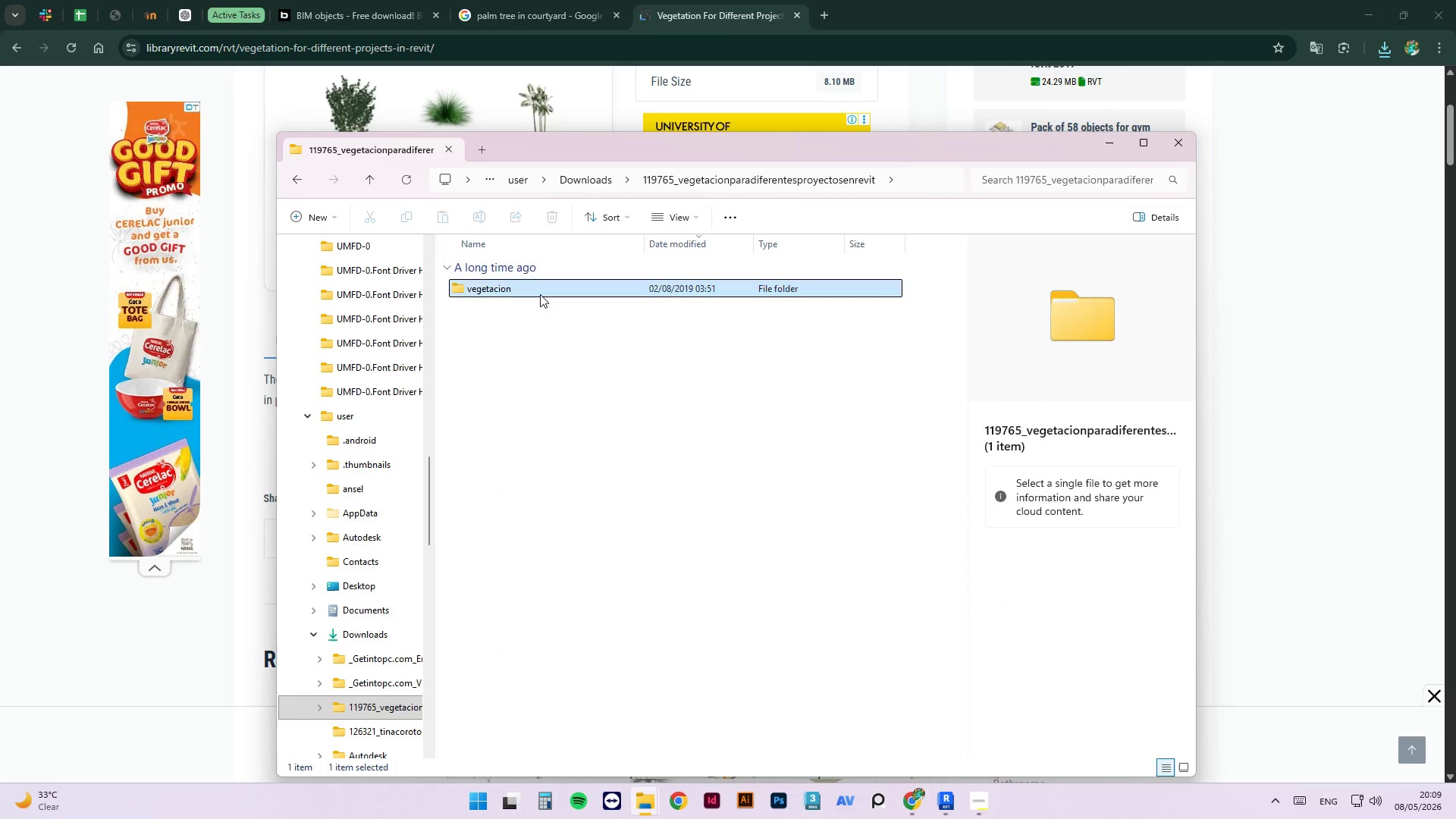 
triple_click([540, 294])
 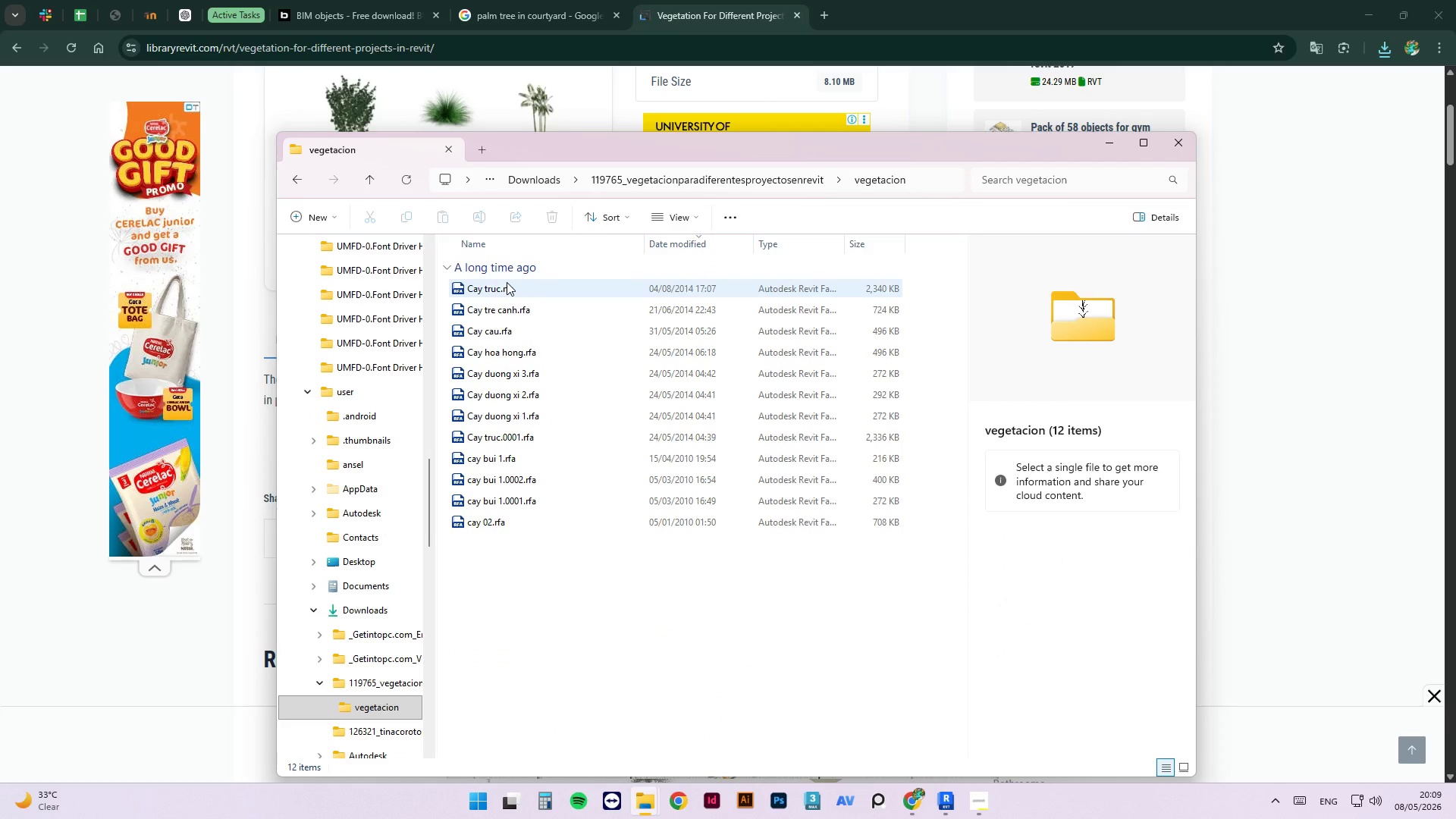 
left_click([507, 282])
 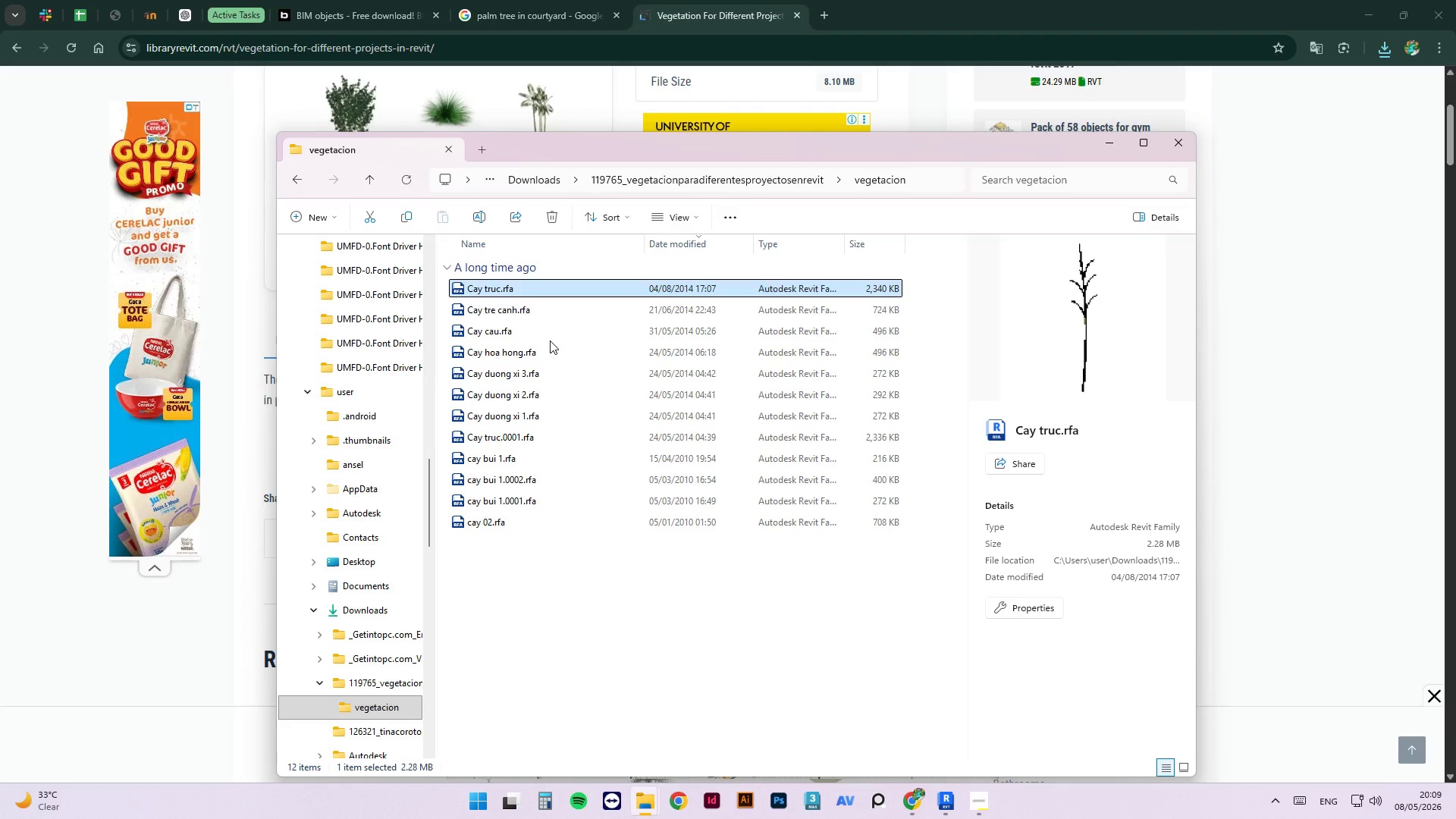 
key(ArrowDown)
 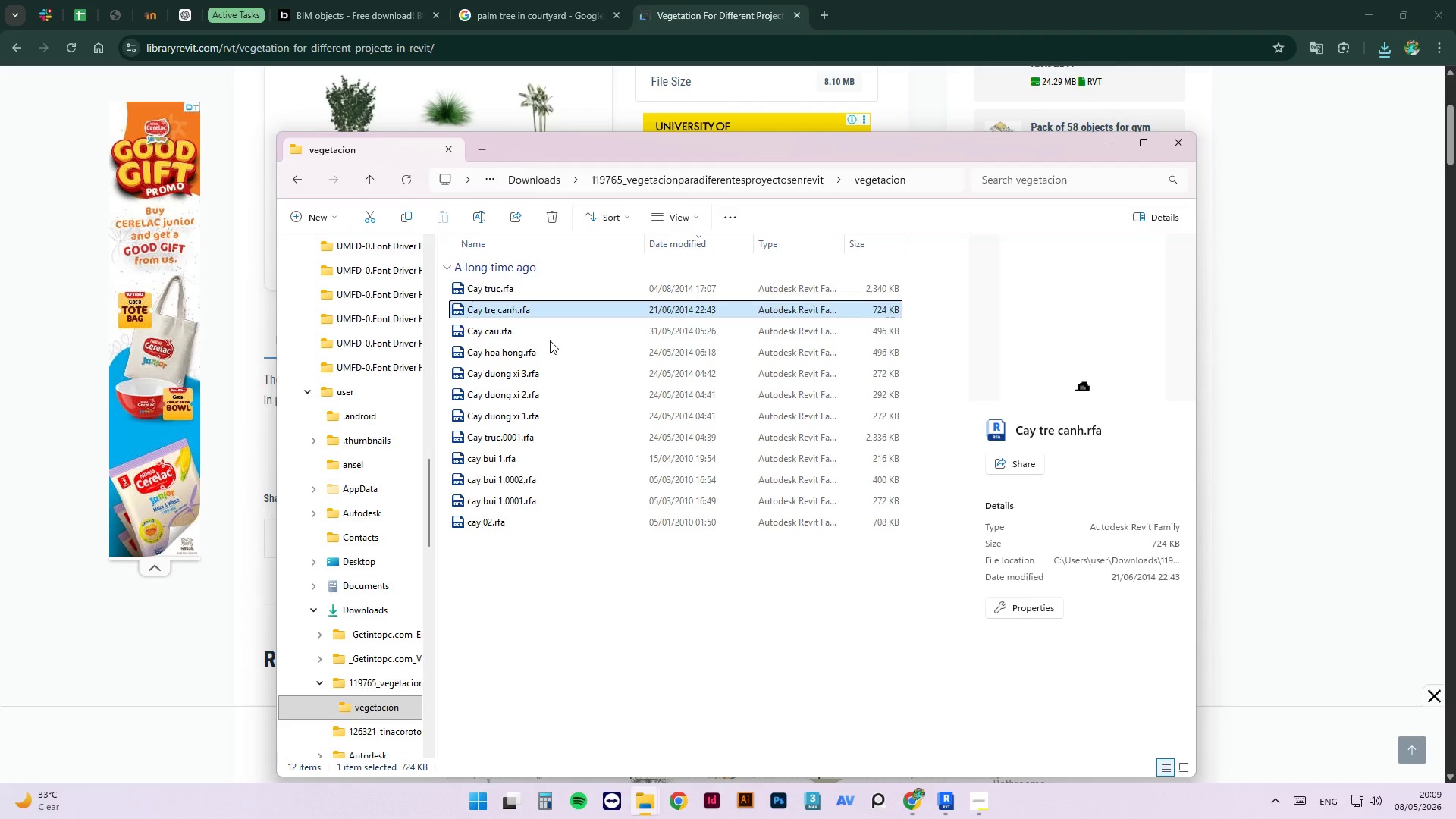 
key(ArrowDown)
 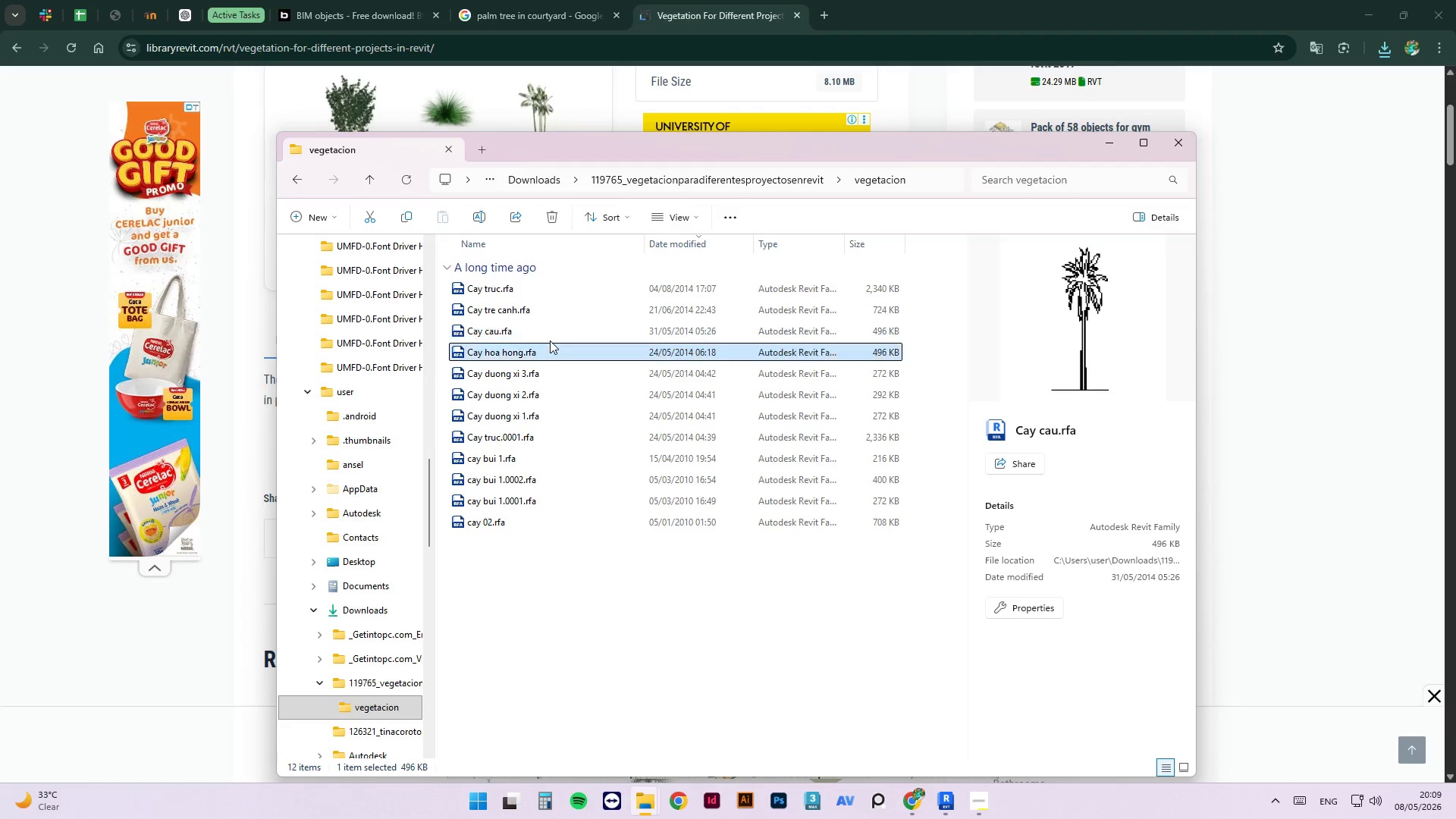 
key(ArrowDown)
 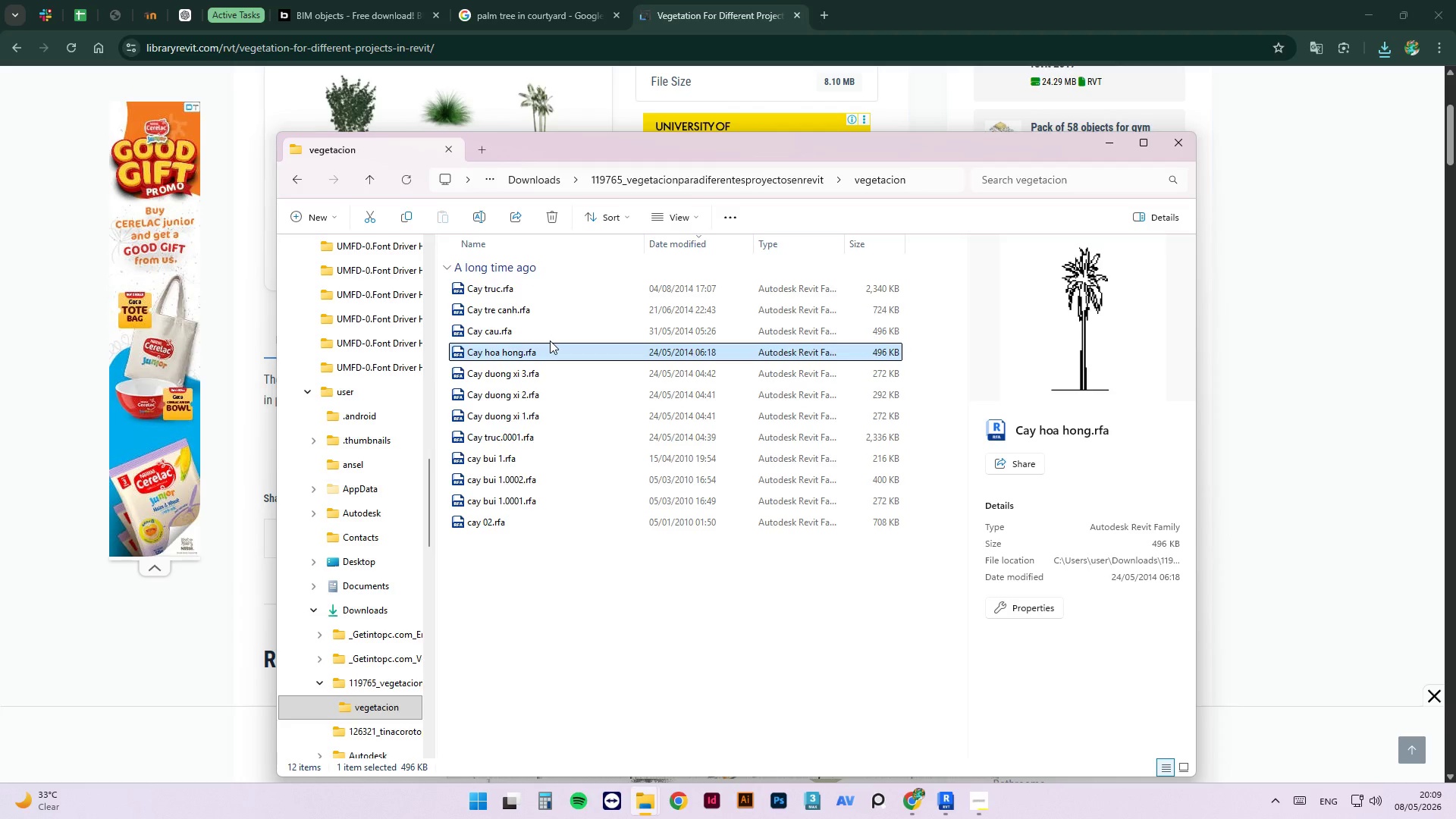 
key(ArrowDown)
 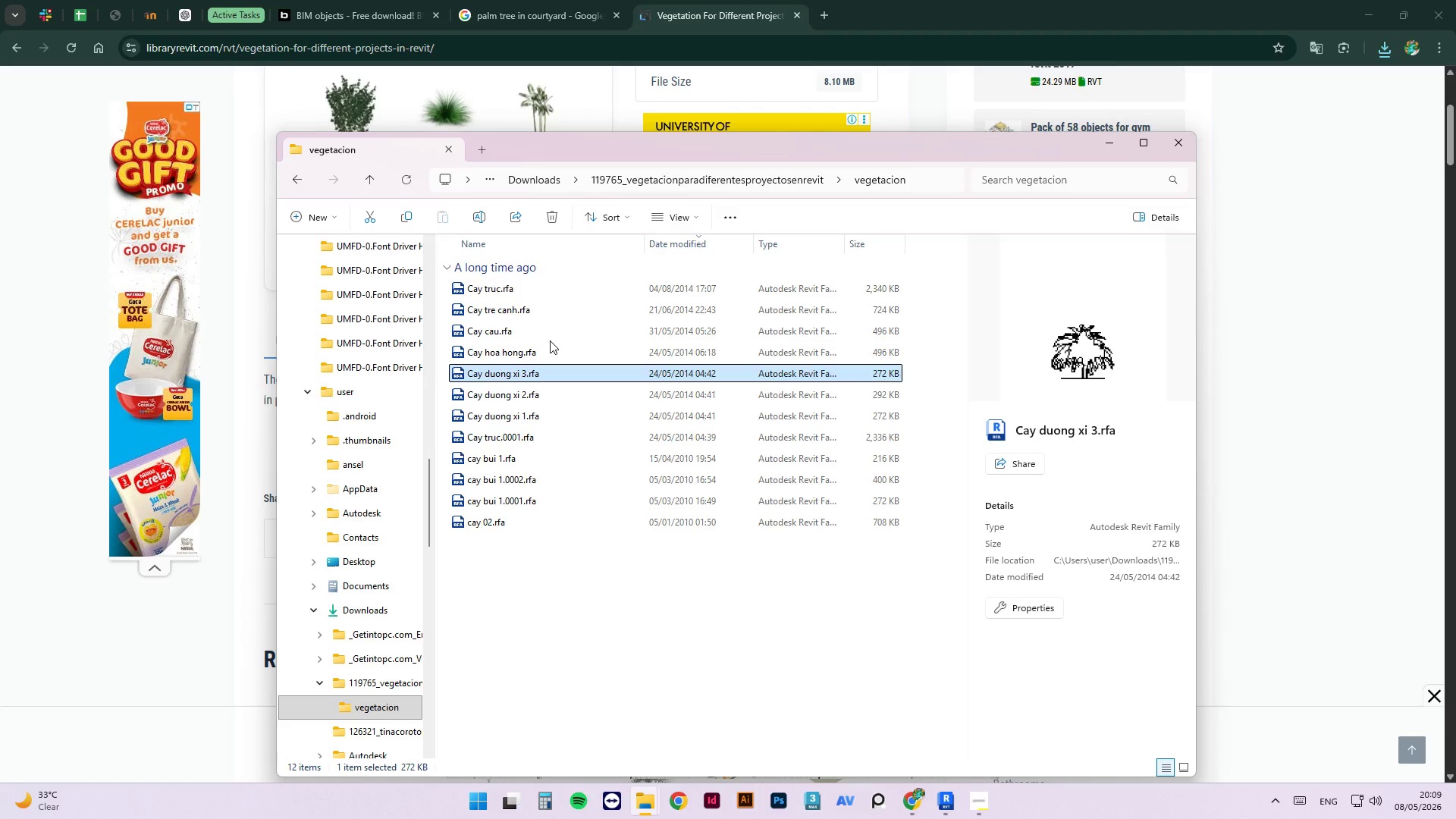 
key(ArrowDown)
 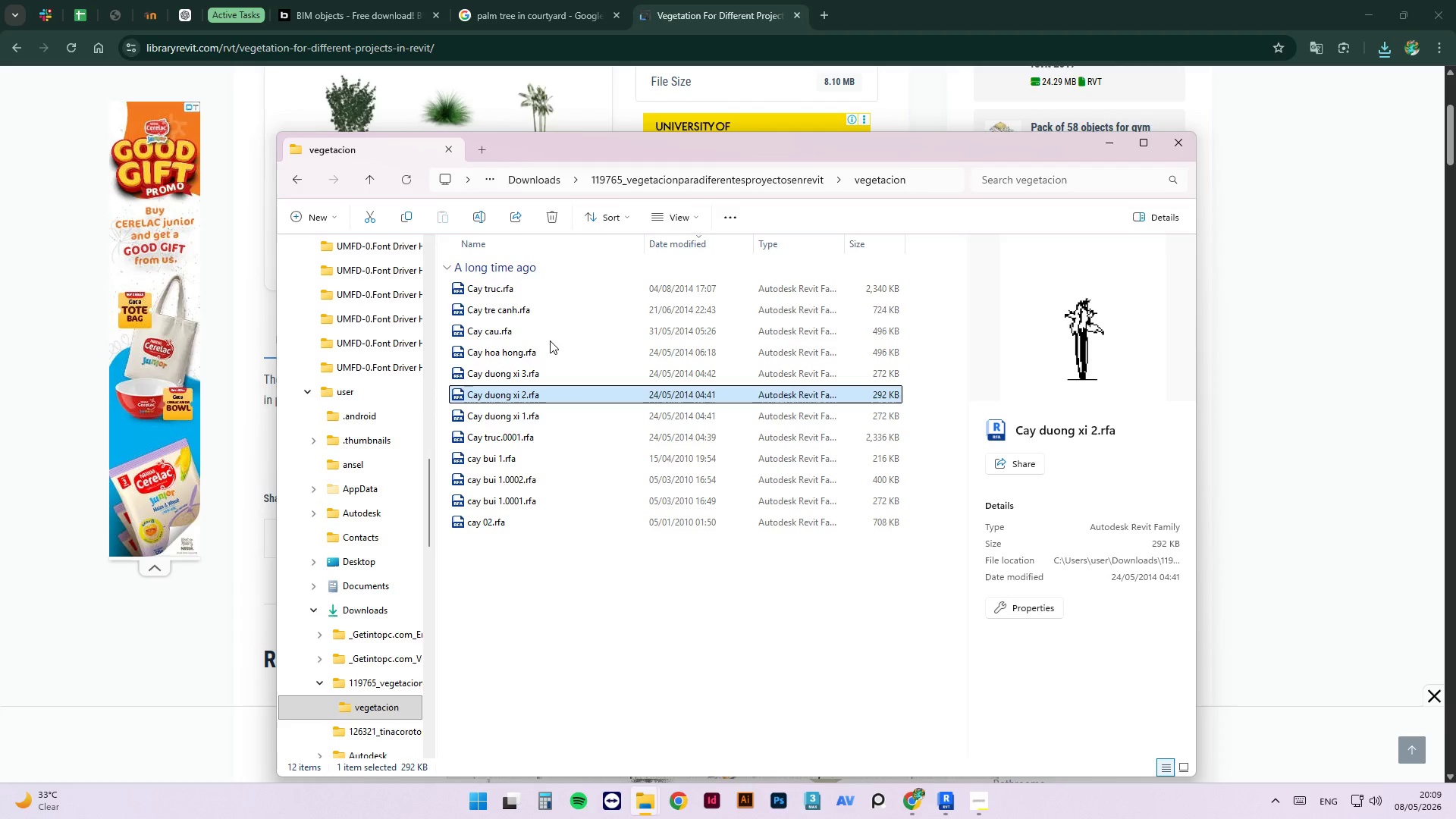 
key(ArrowDown)
 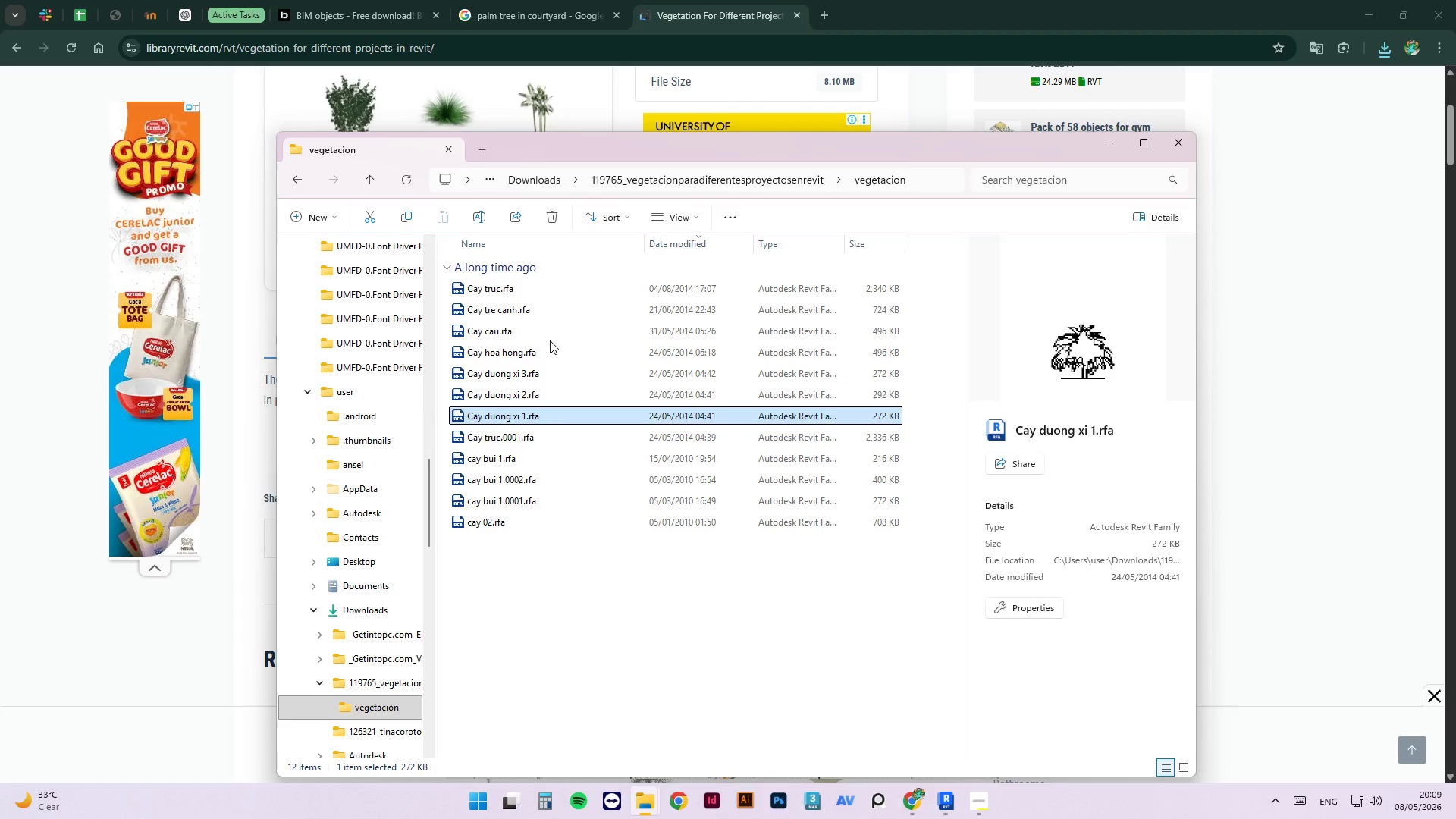 
key(ArrowDown)
 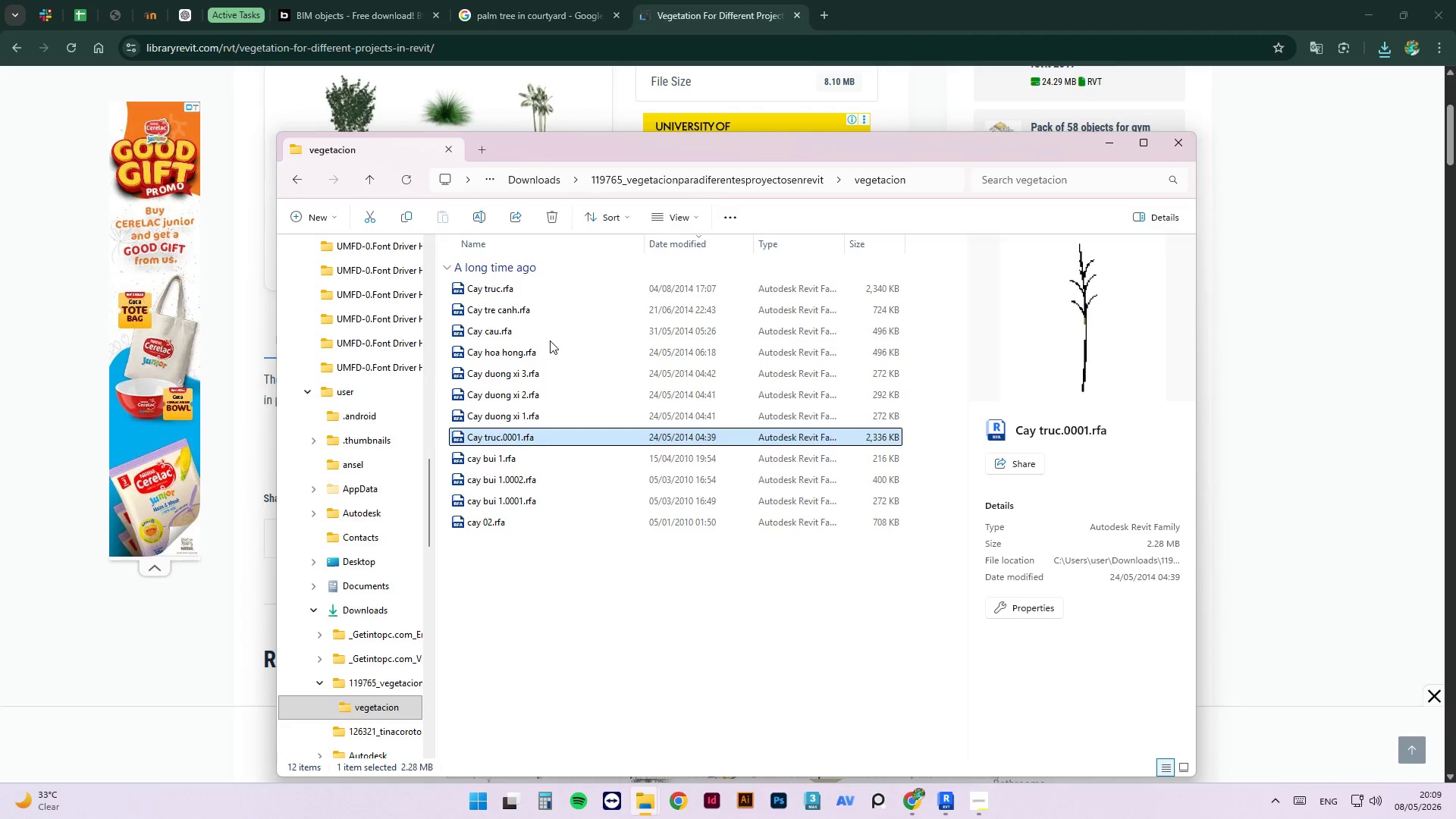 
key(ArrowDown)
 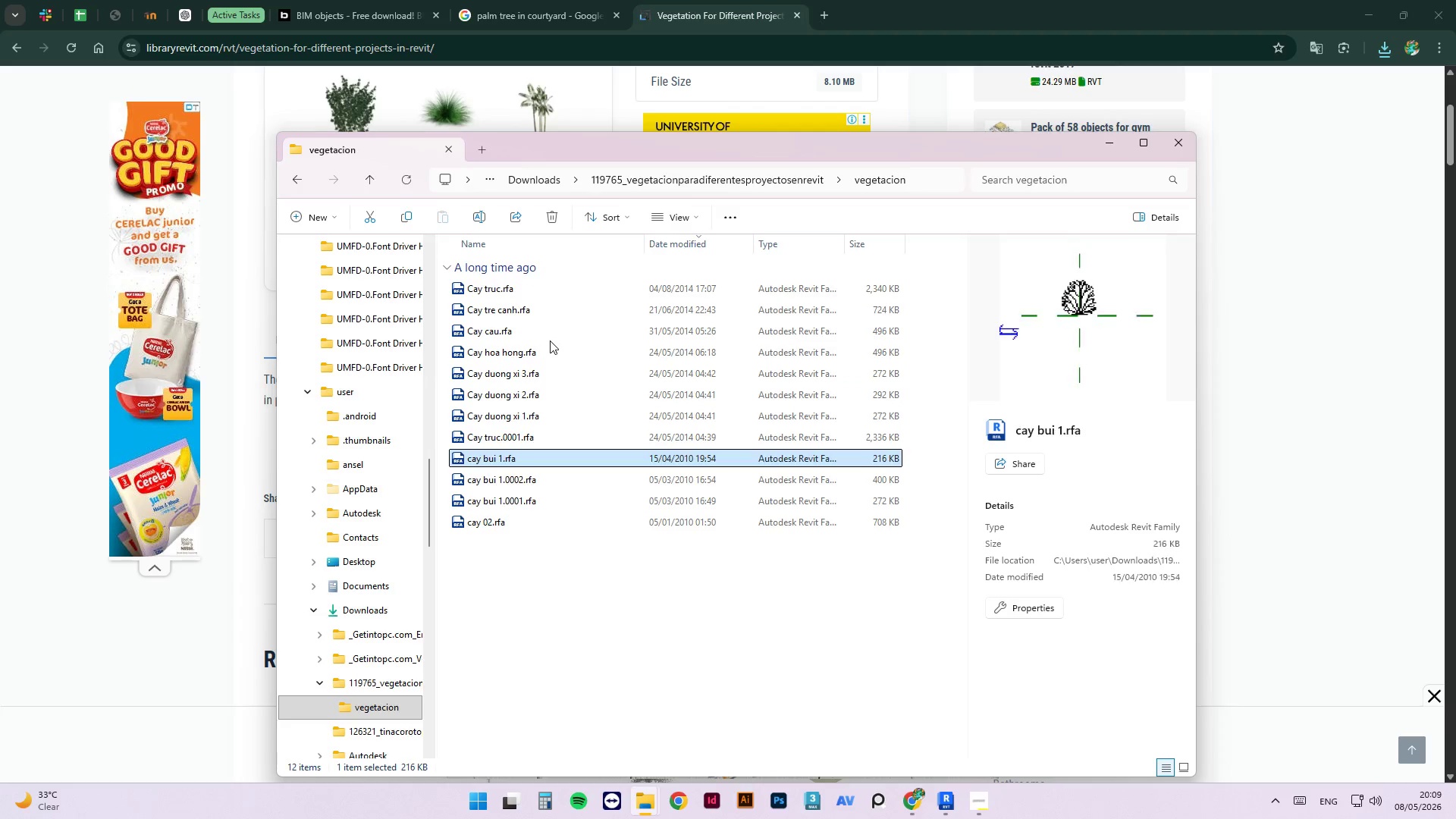 
key(ArrowDown)
 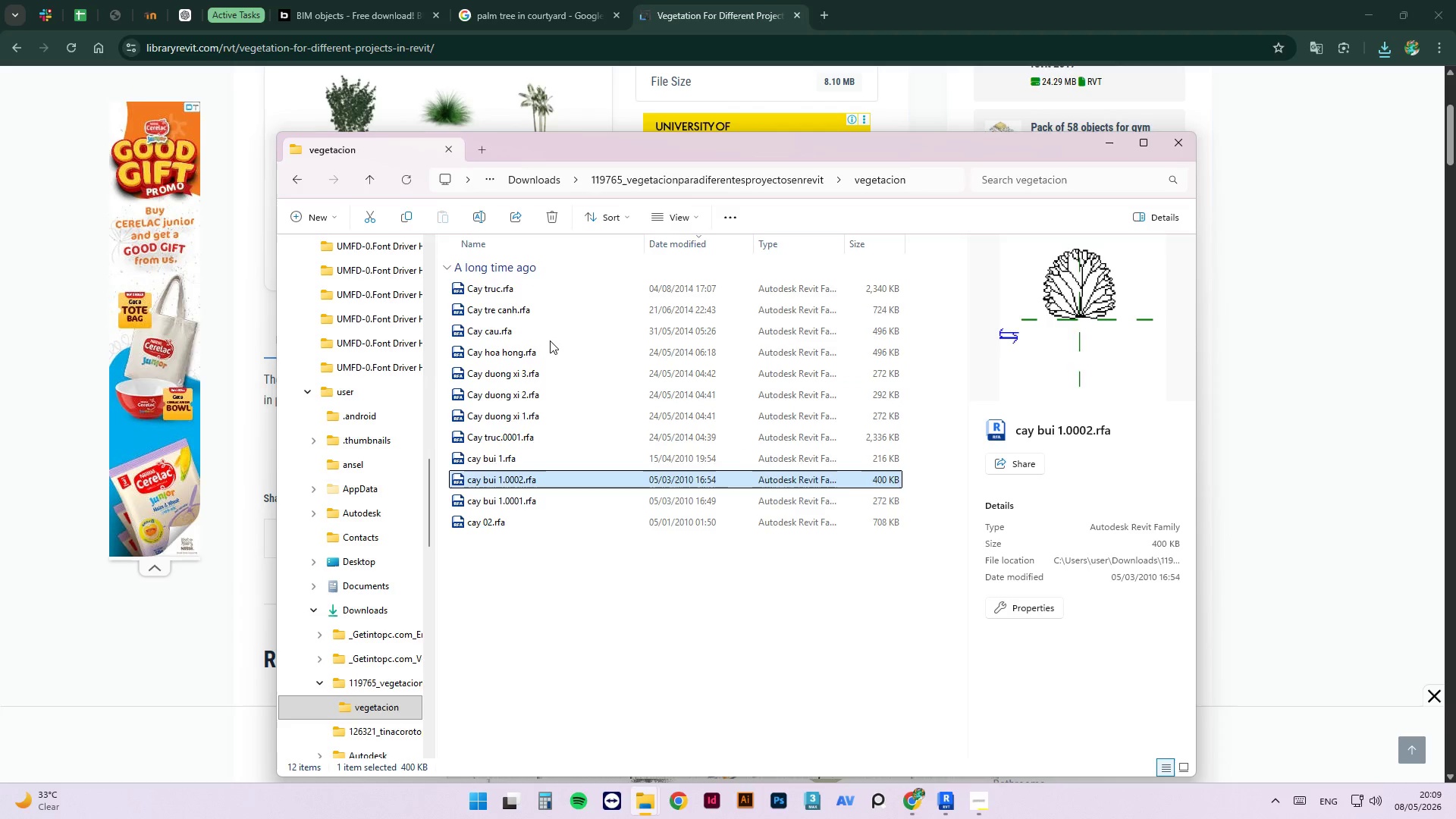 
key(ArrowDown)
 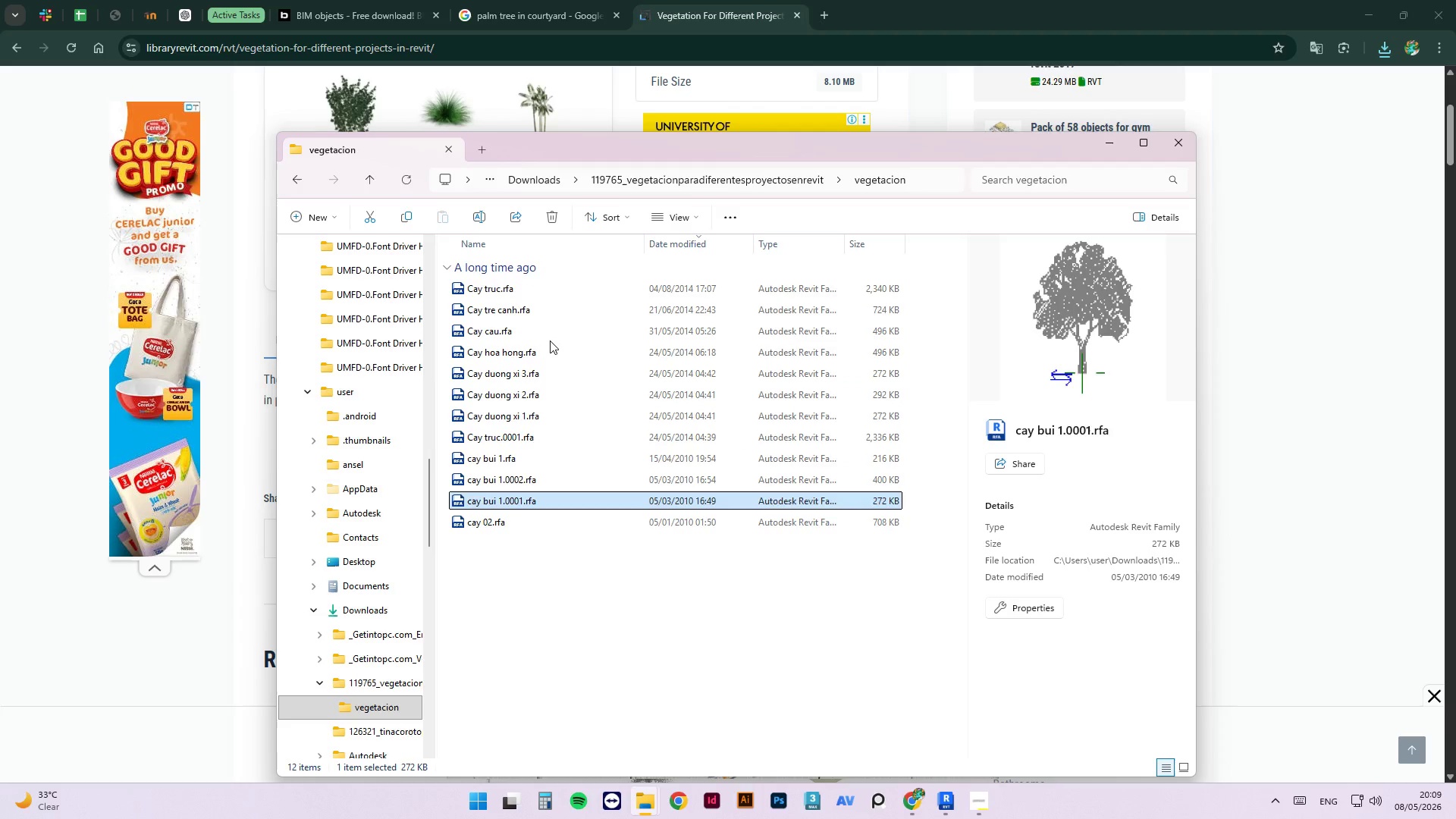 
key(ArrowDown)
 